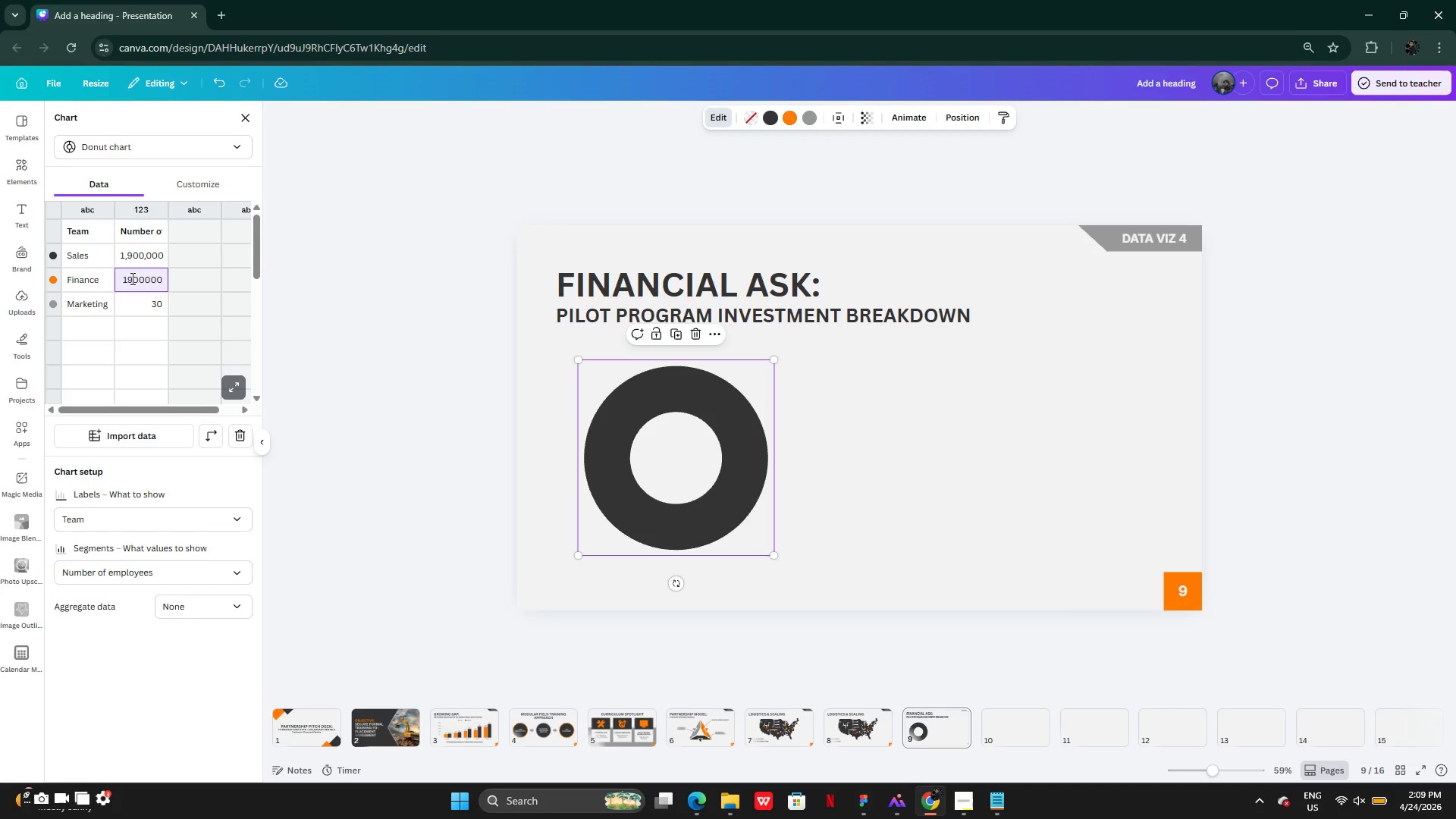 
left_click([131, 278])
 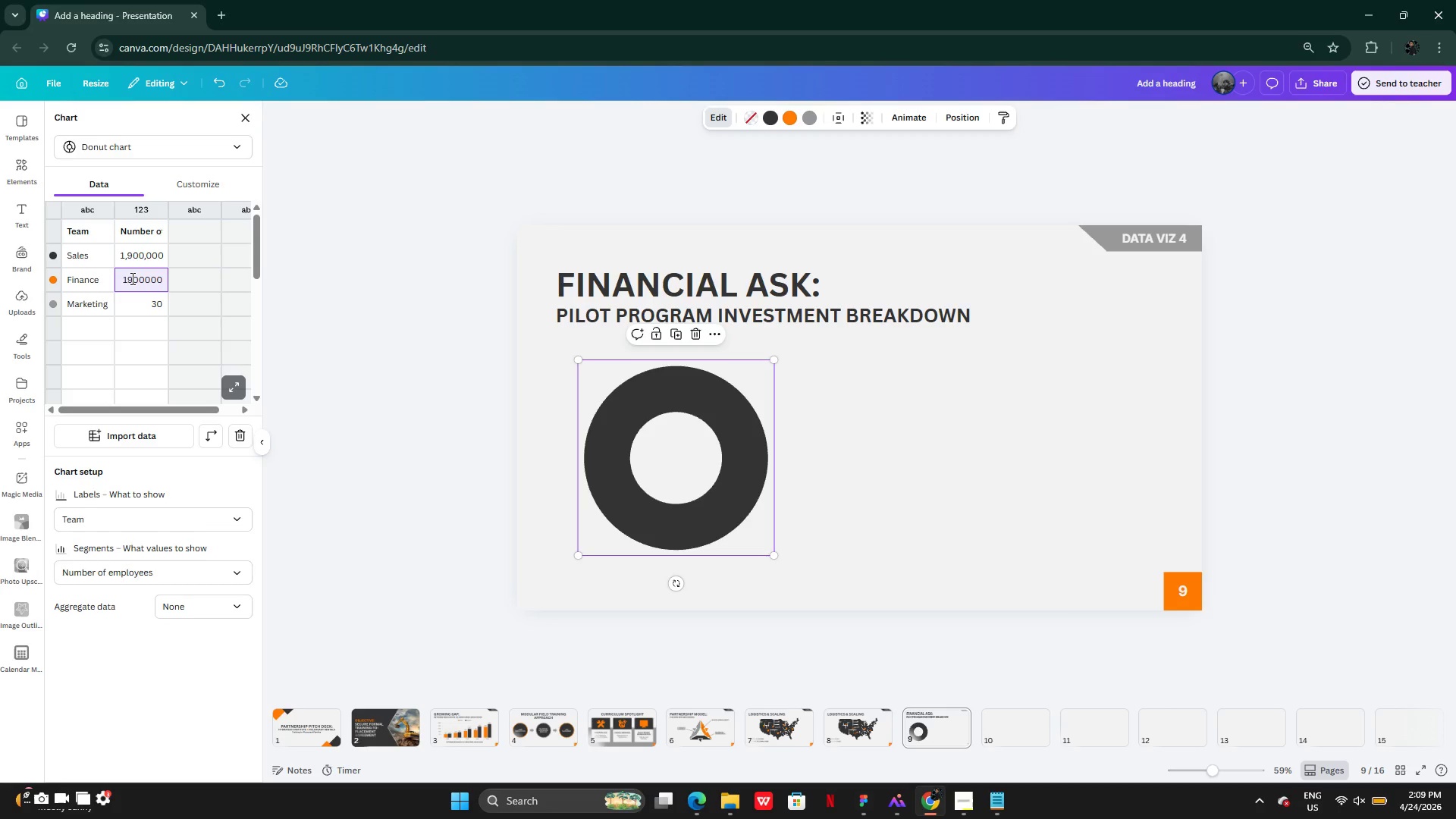 
key(Backspace)
 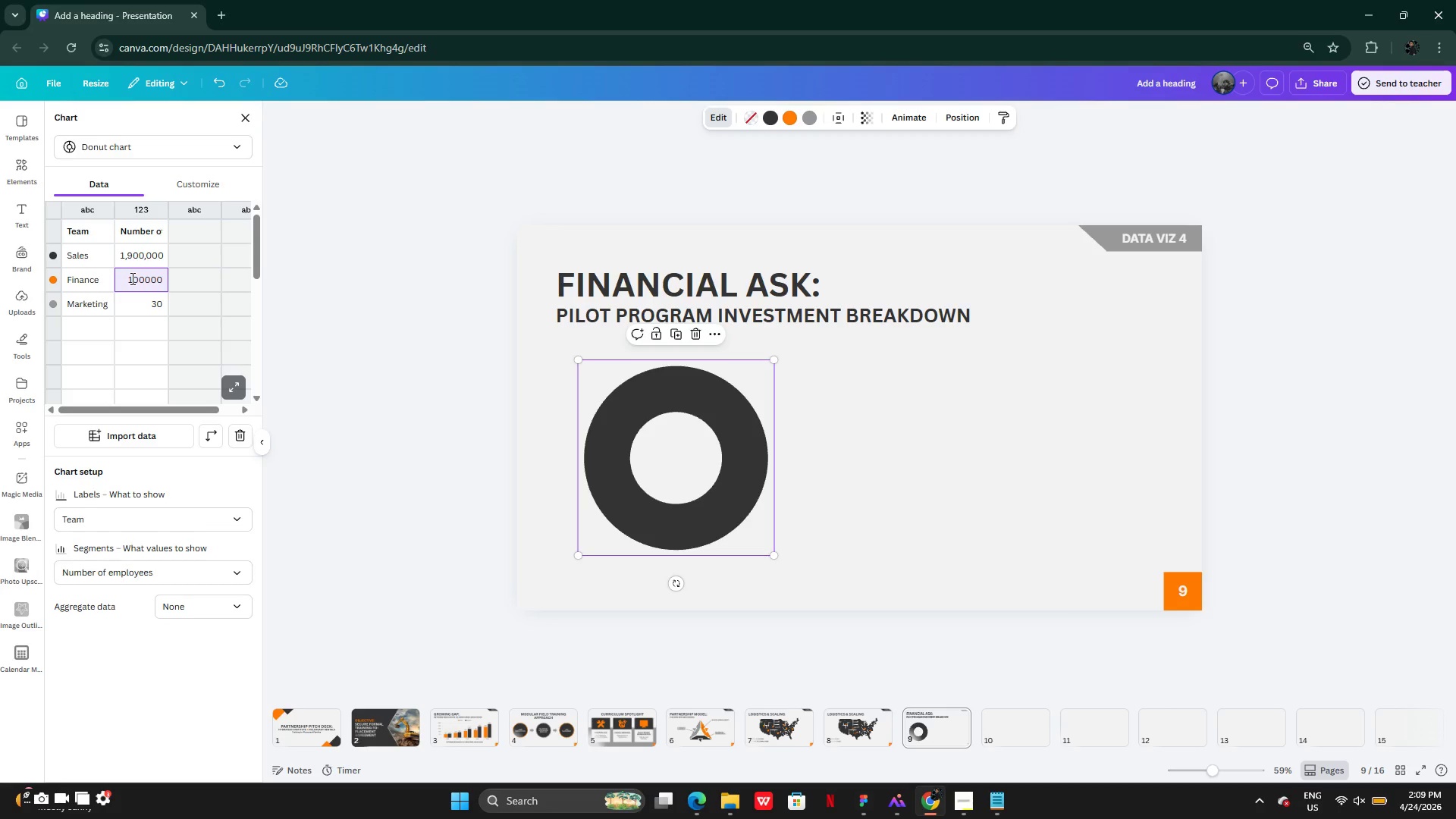 
key(7)
 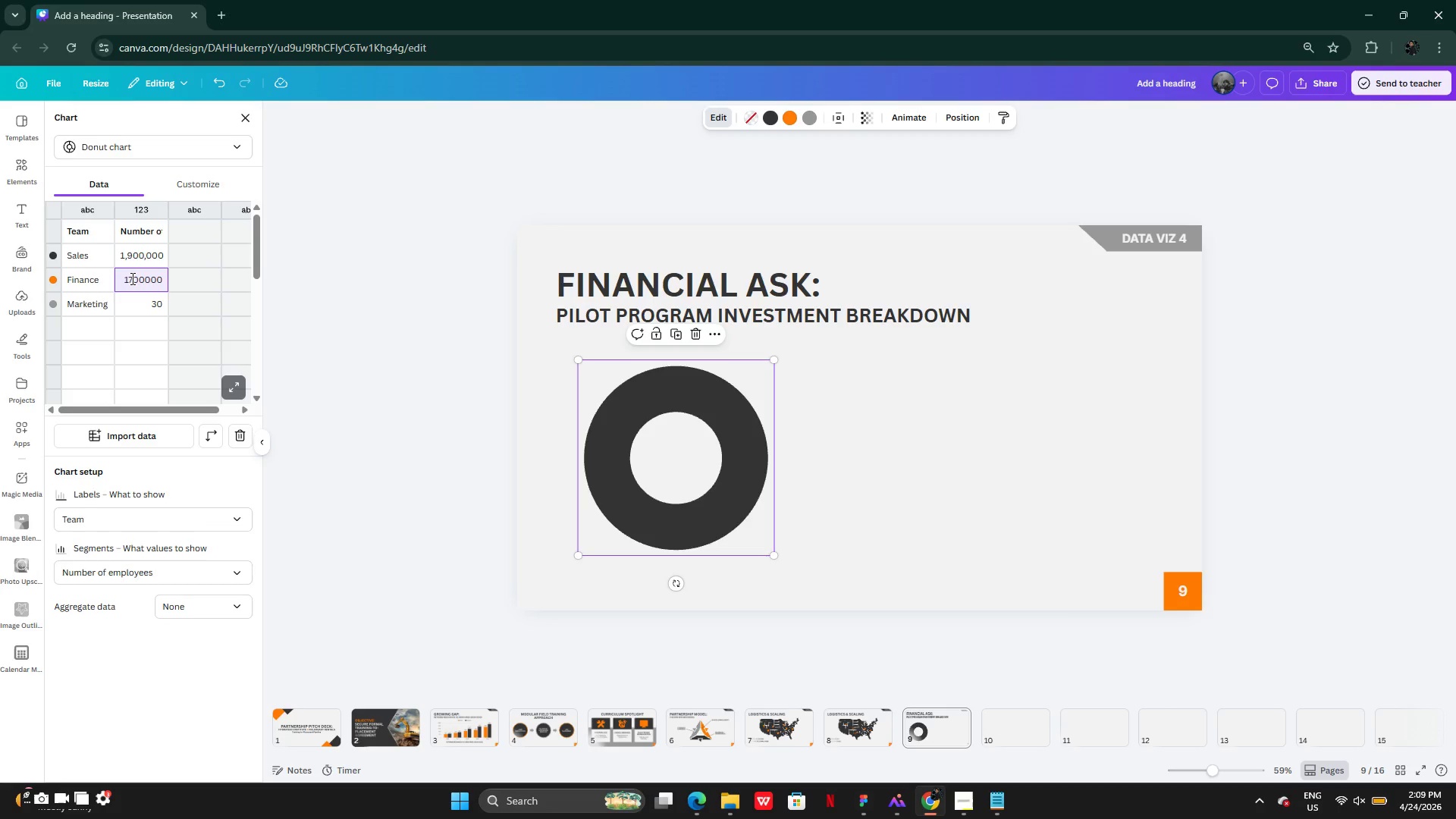 
key(Shift+ShiftRight)
 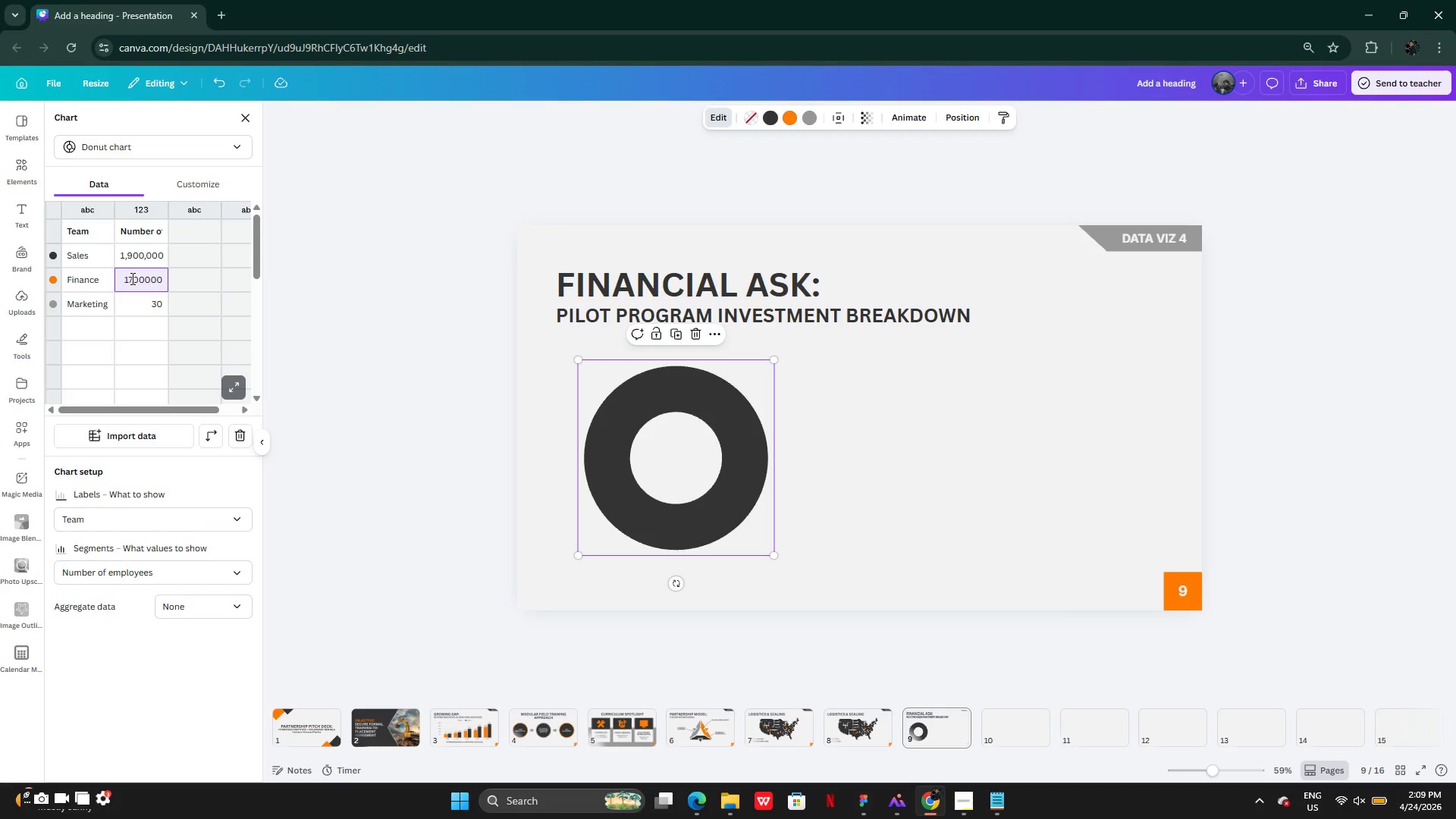 
key(ArrowRight)
 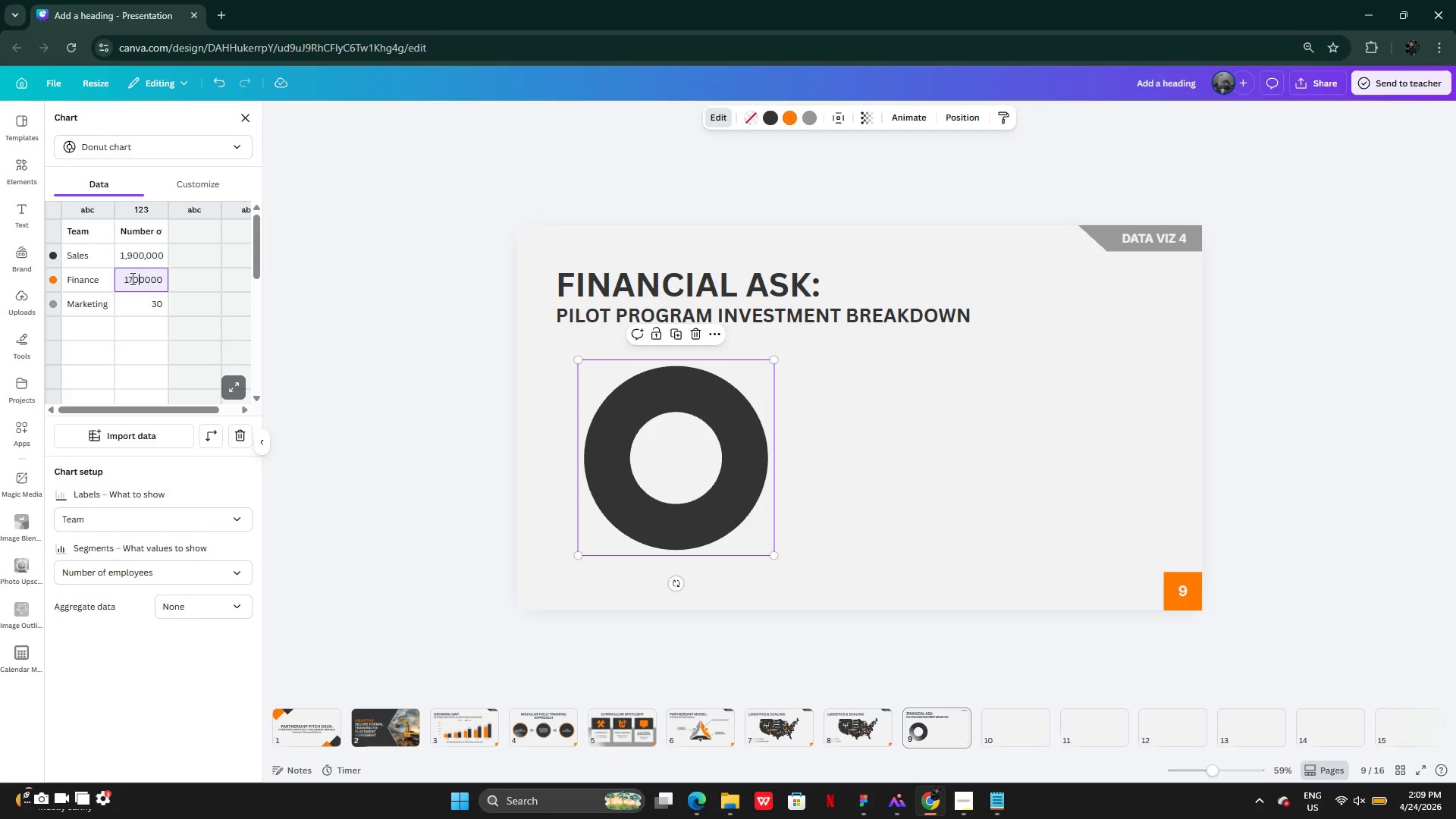 
key(Backspace)
 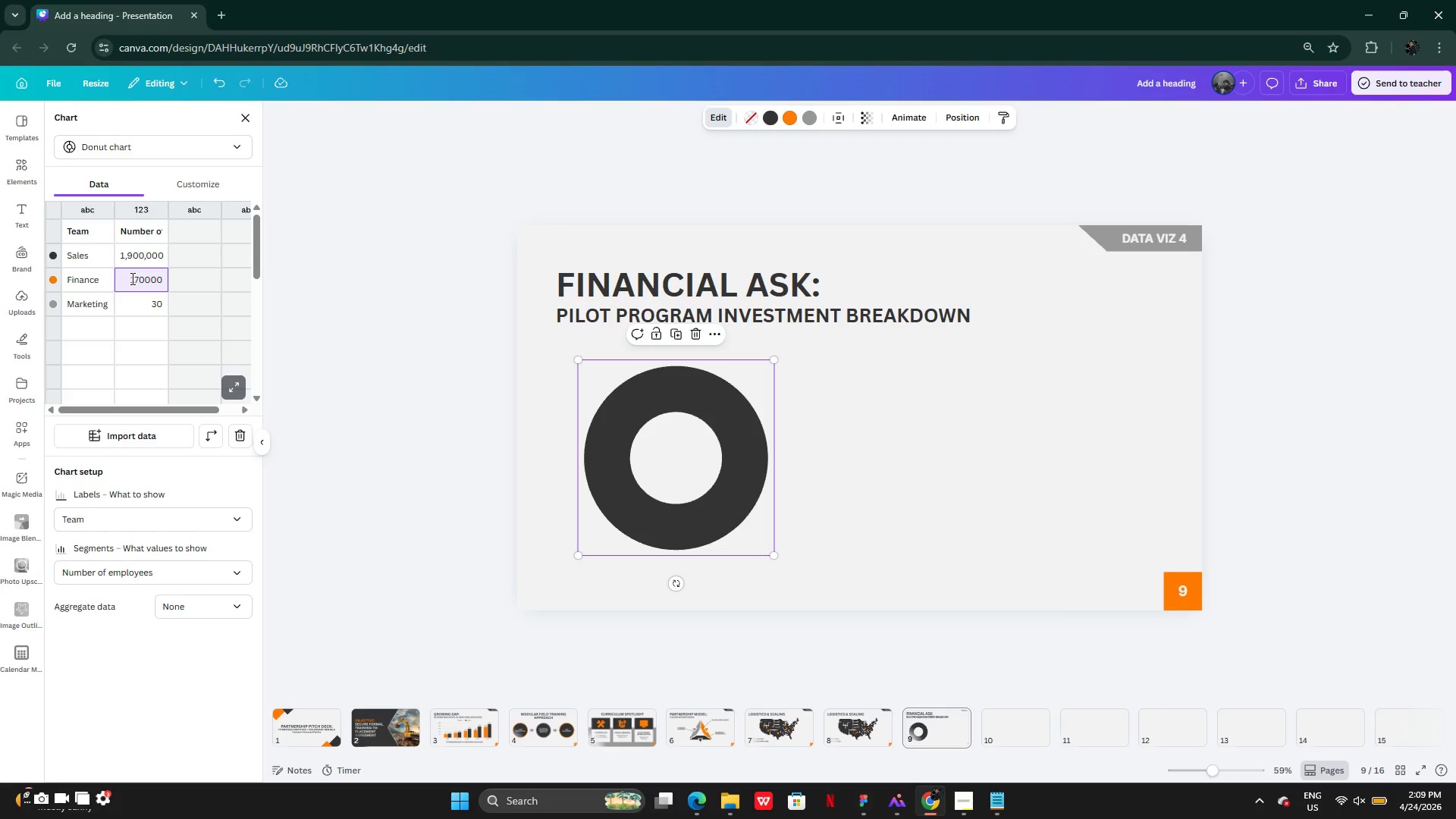 
key(5)
 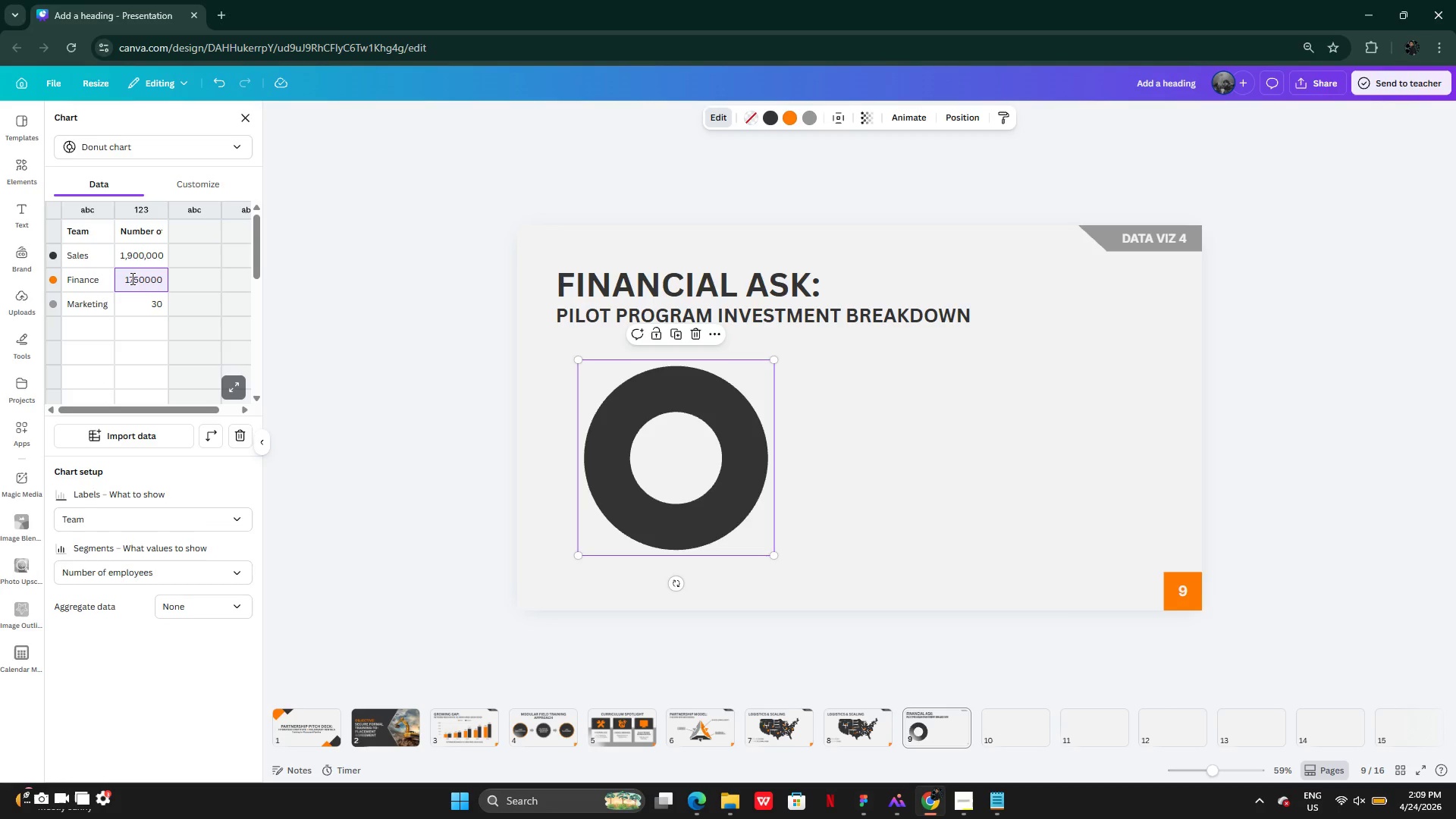 
key(Enter)
 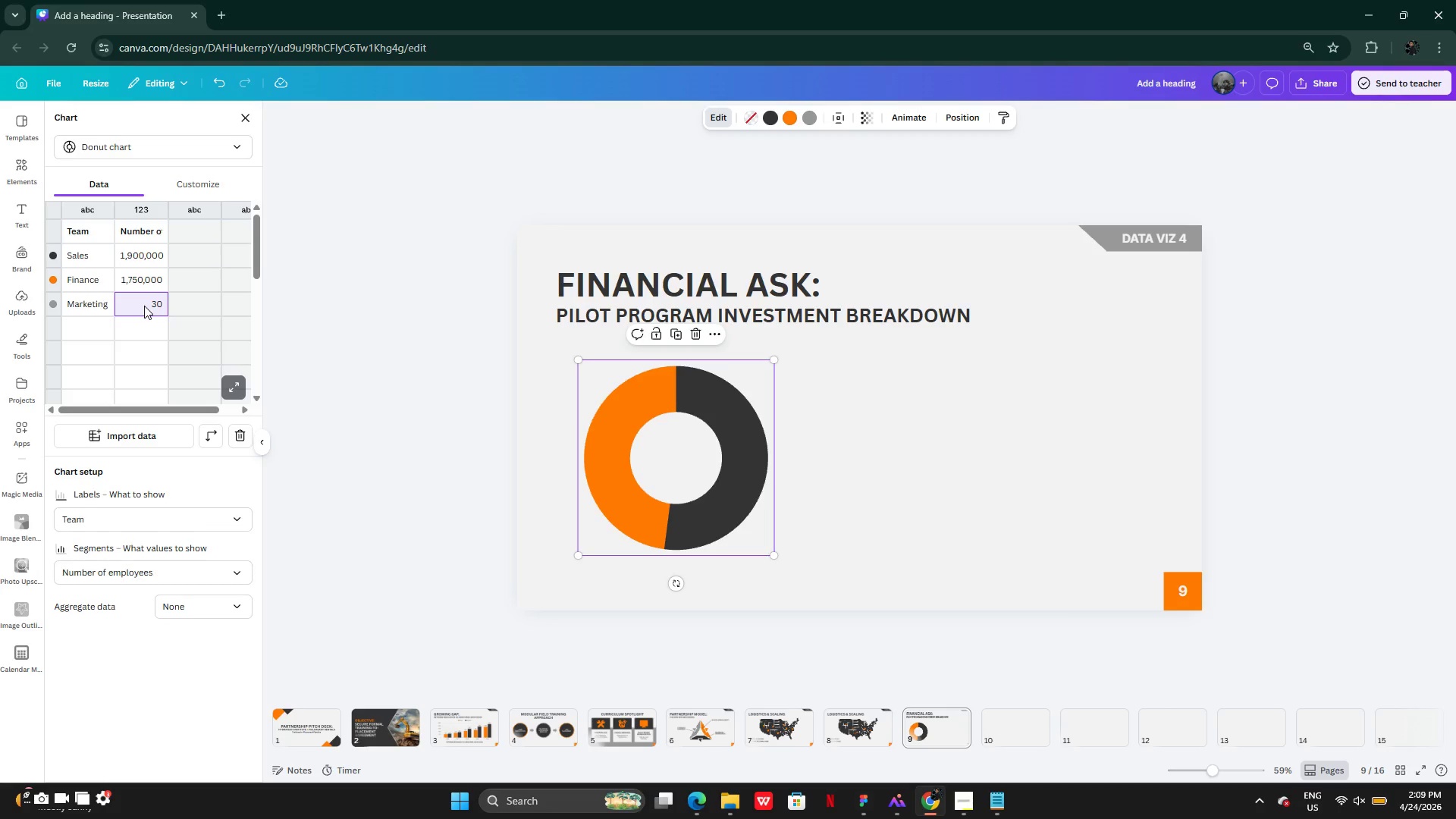 
wait(10.7)
 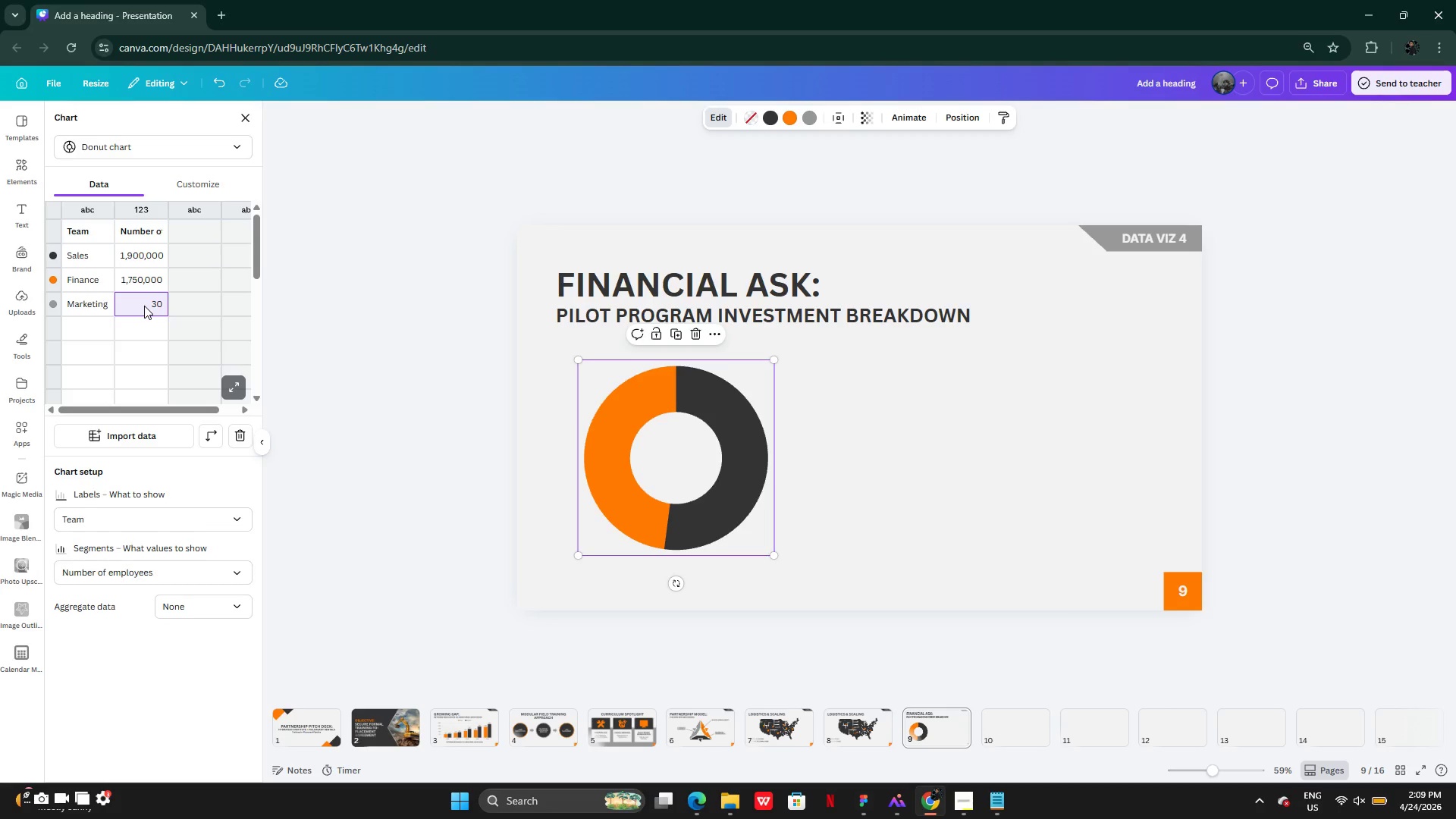 
double_click([153, 304])
 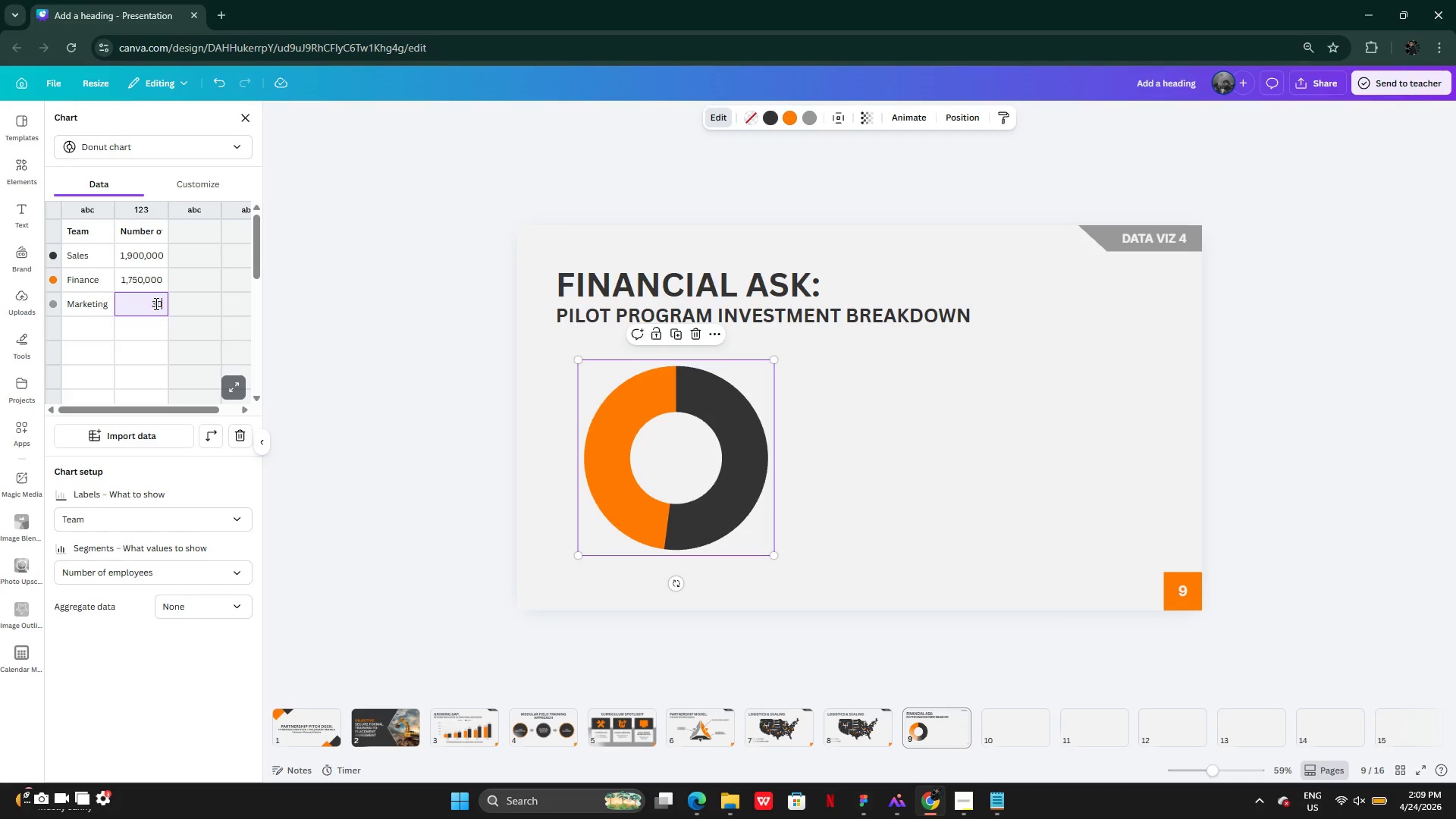 
key(Control+A)
 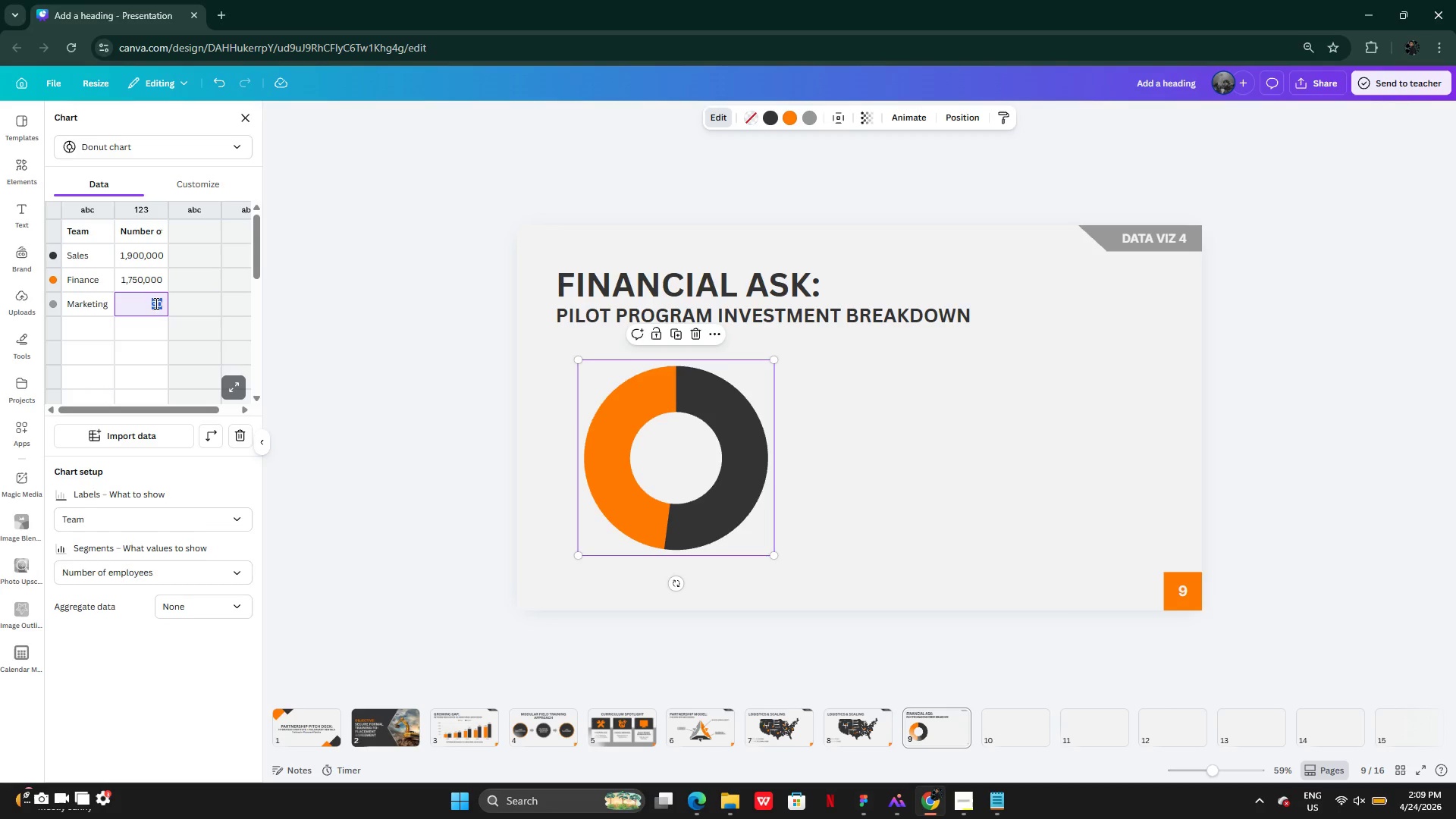 
key(Control+V)
 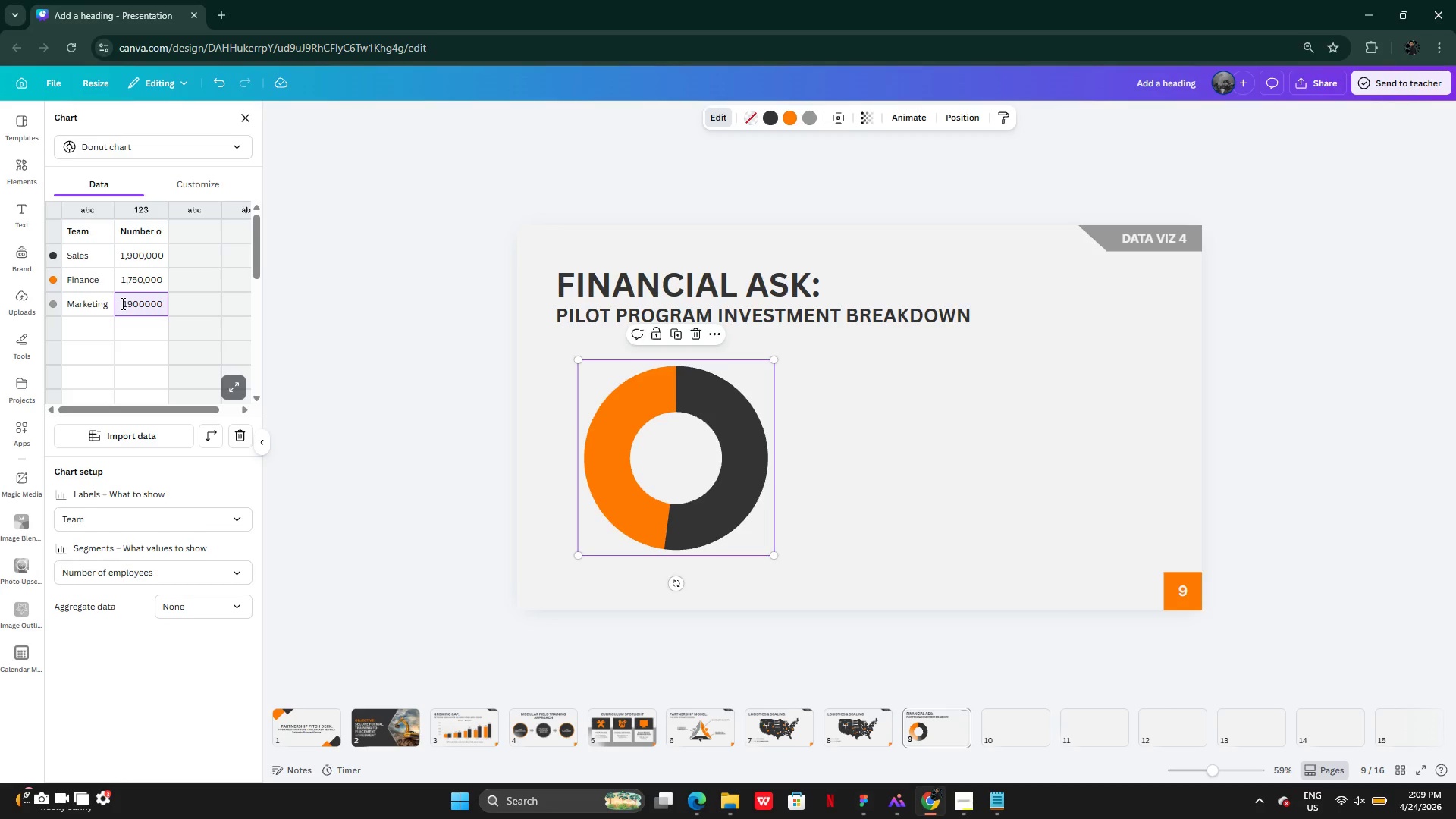 
left_click([133, 303])
 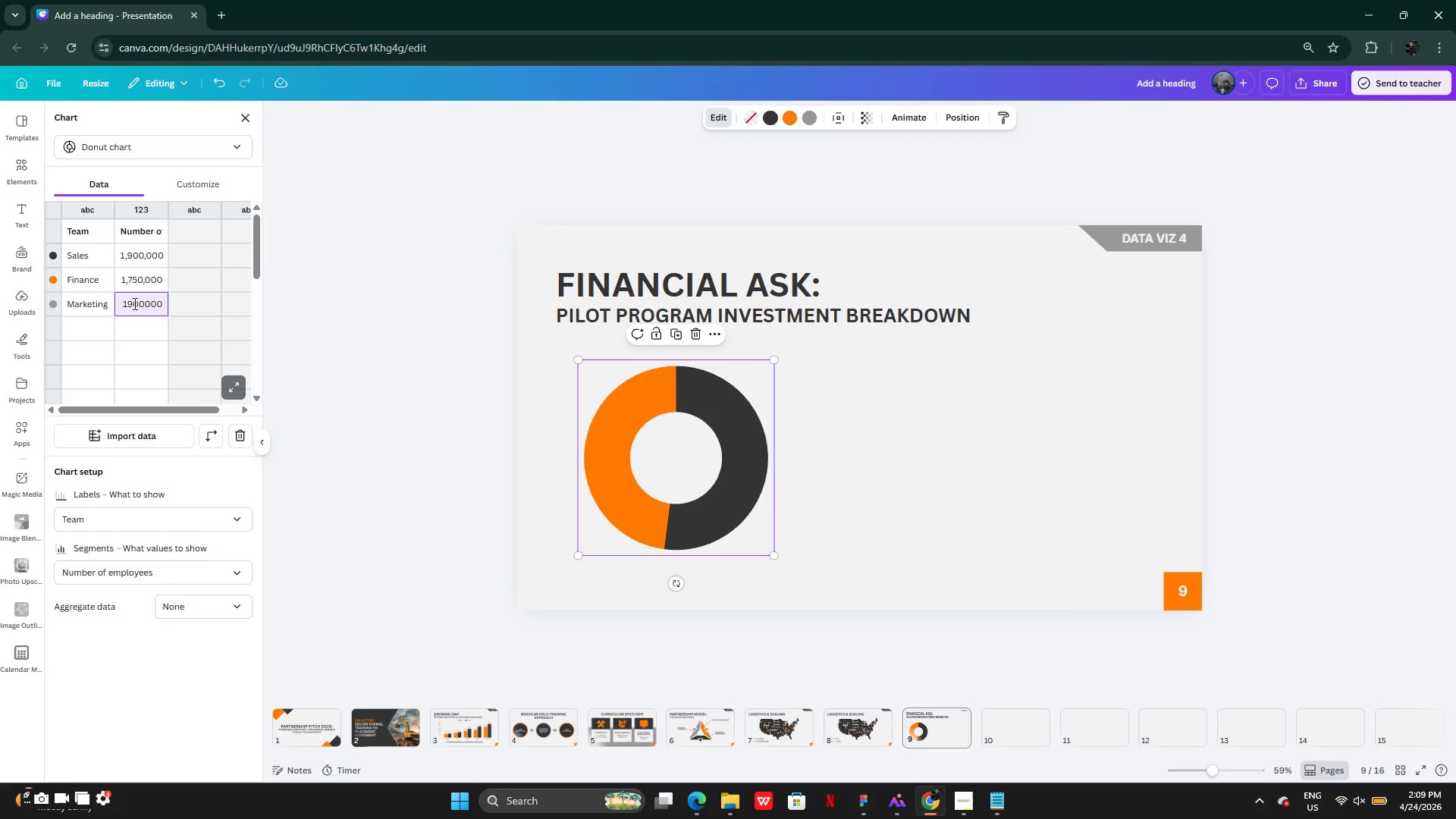 
key(Backspace)
 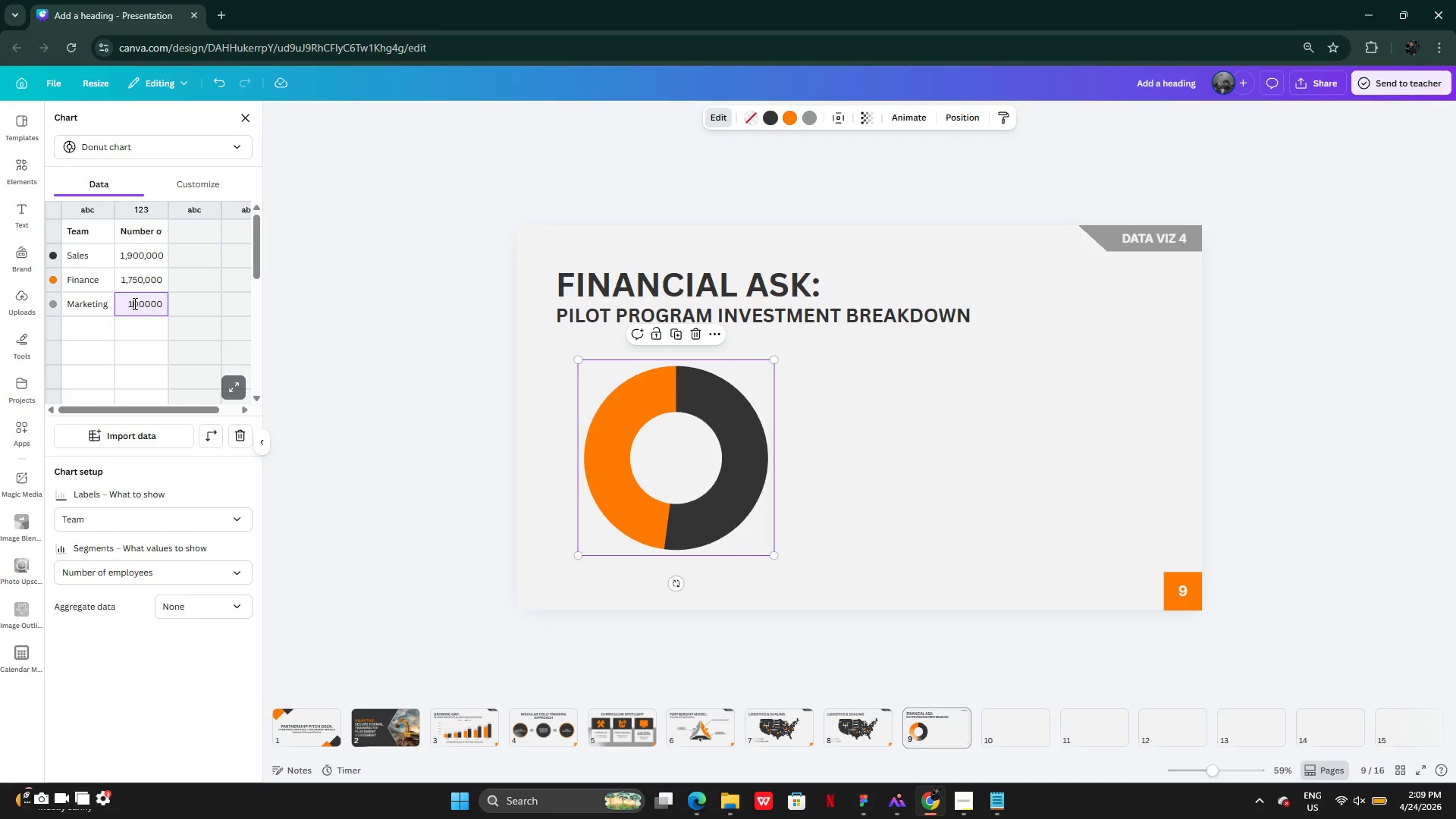 
key(0)
 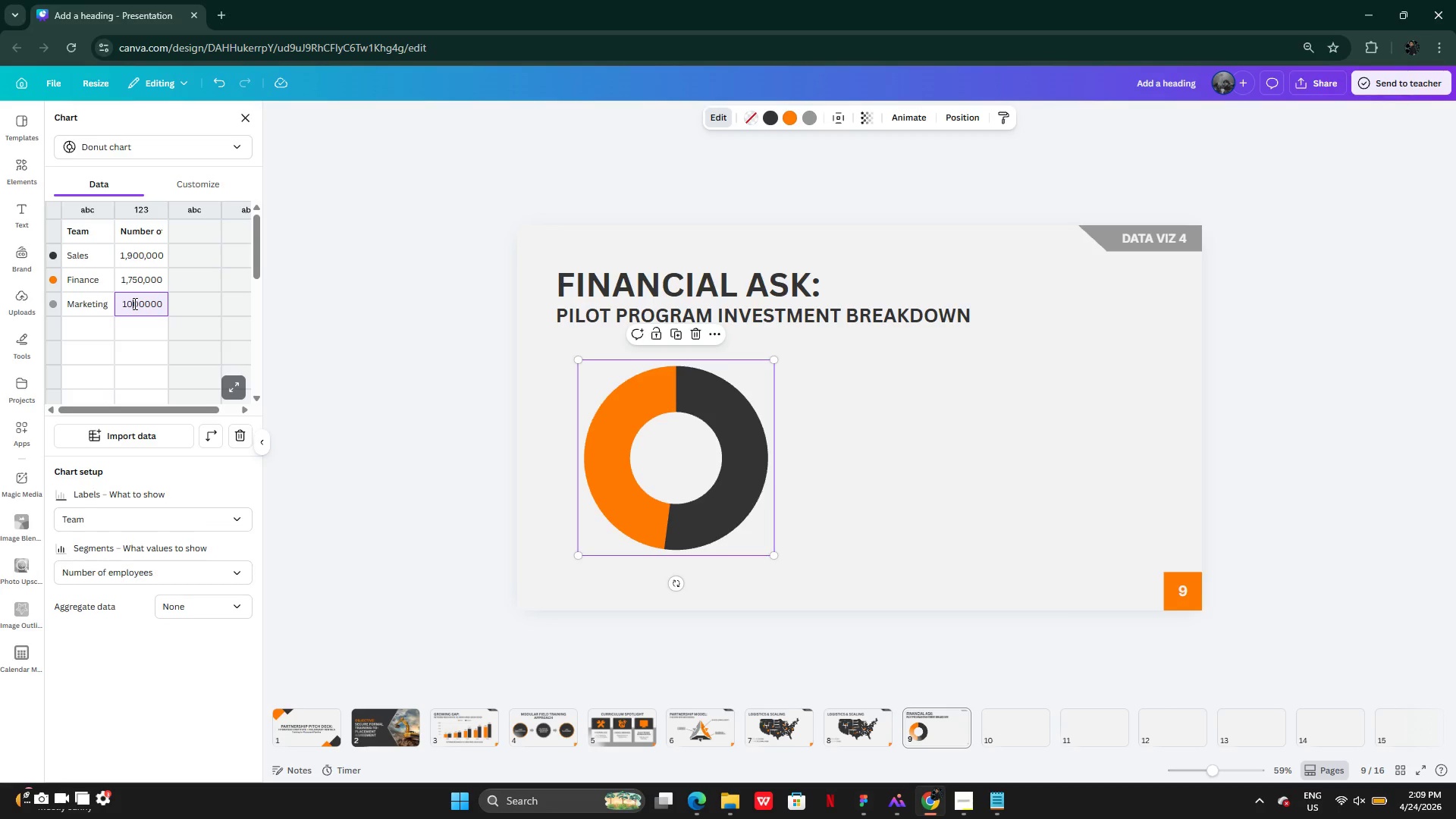 
key(Enter)
 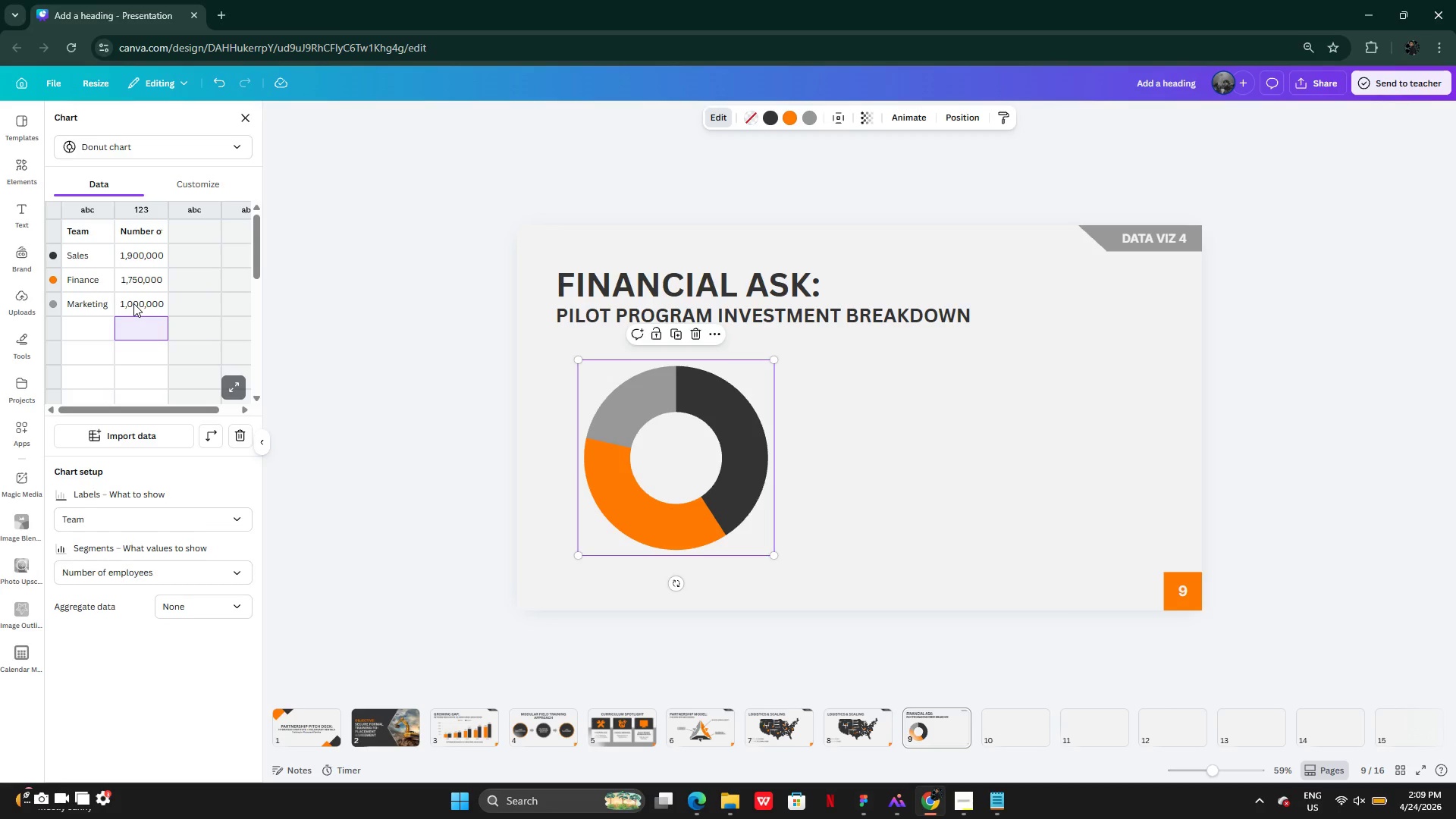 
wait(6.75)
 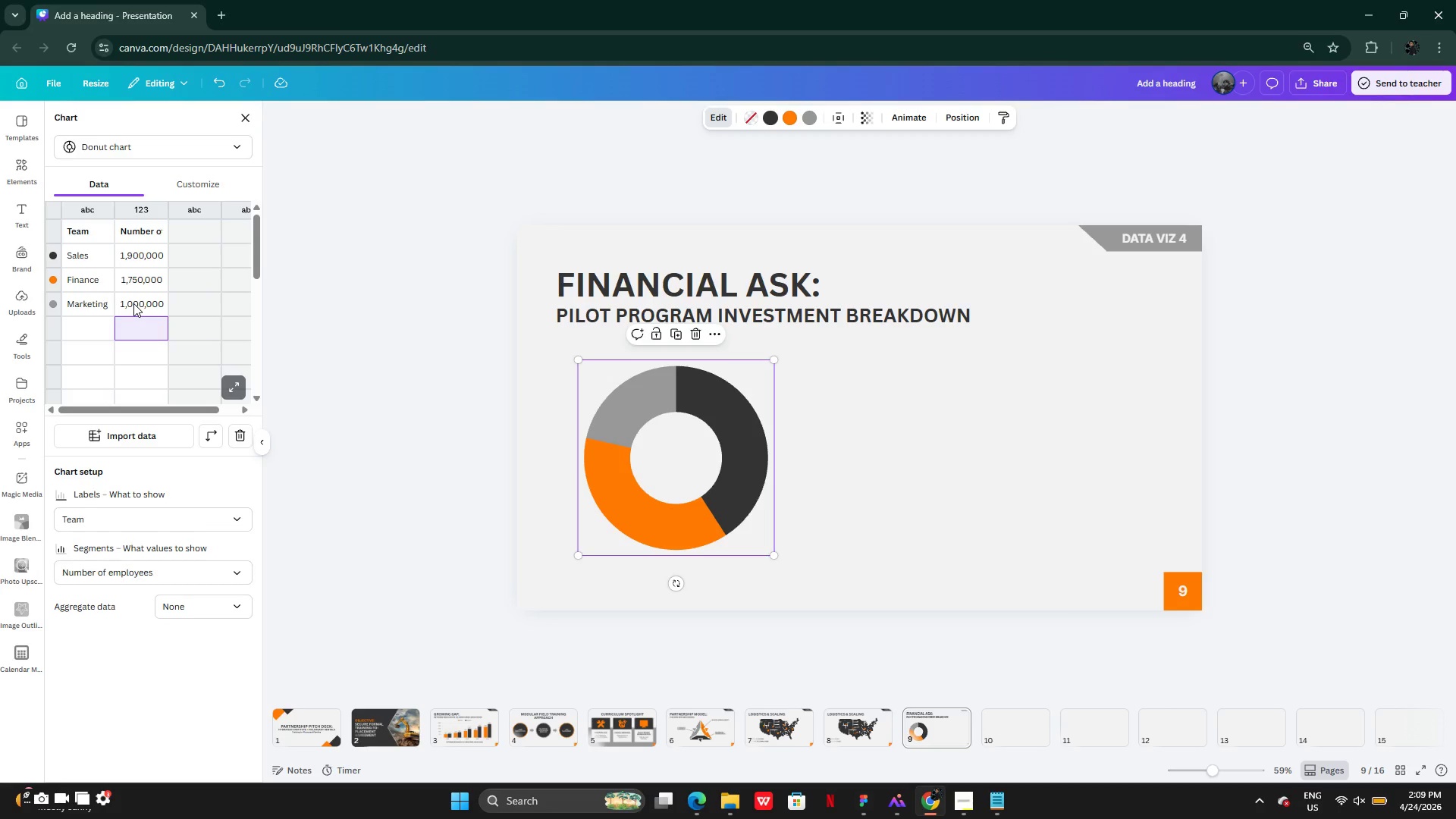 
left_click([805, 413])
 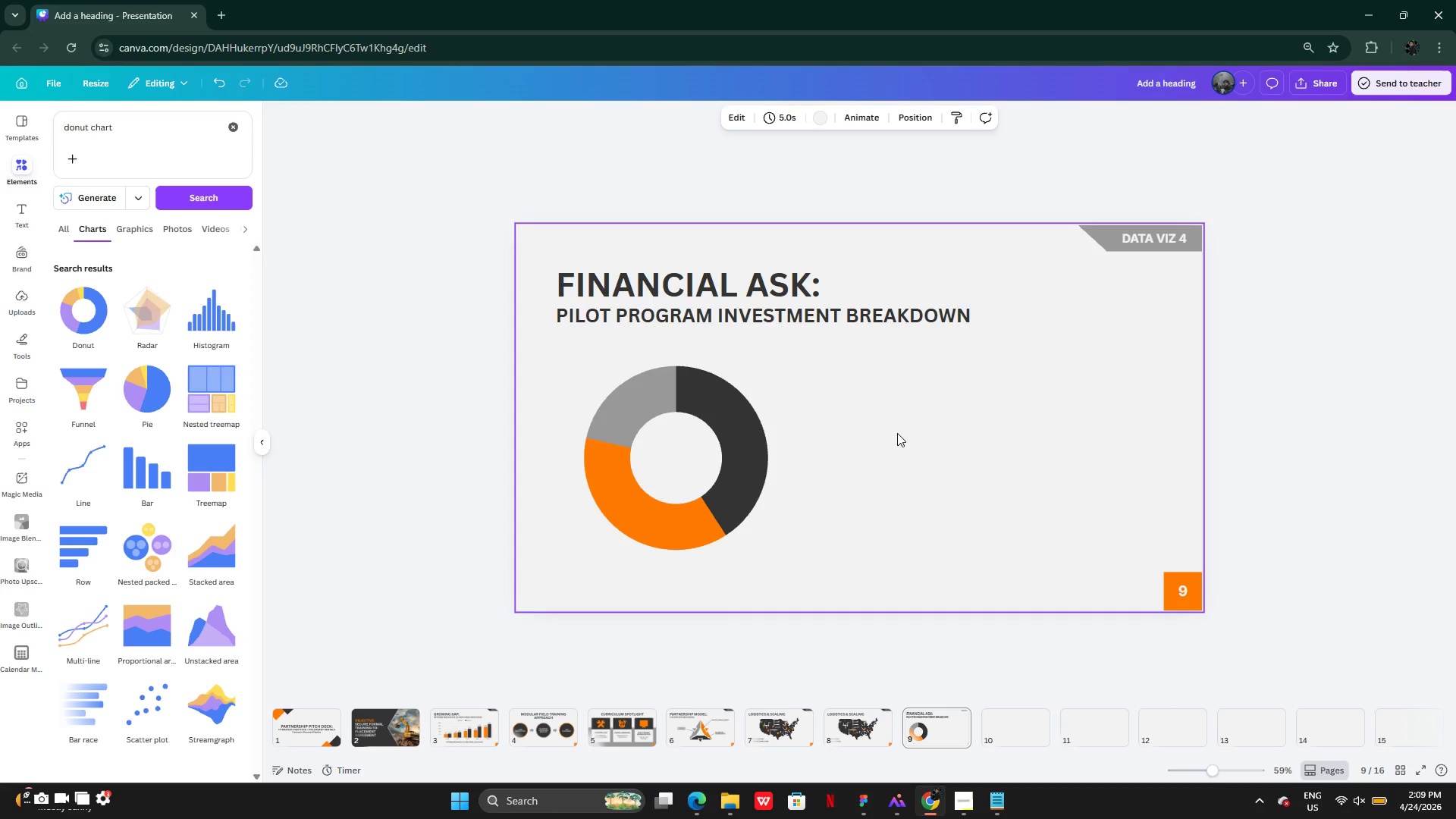 
wait(6.31)
 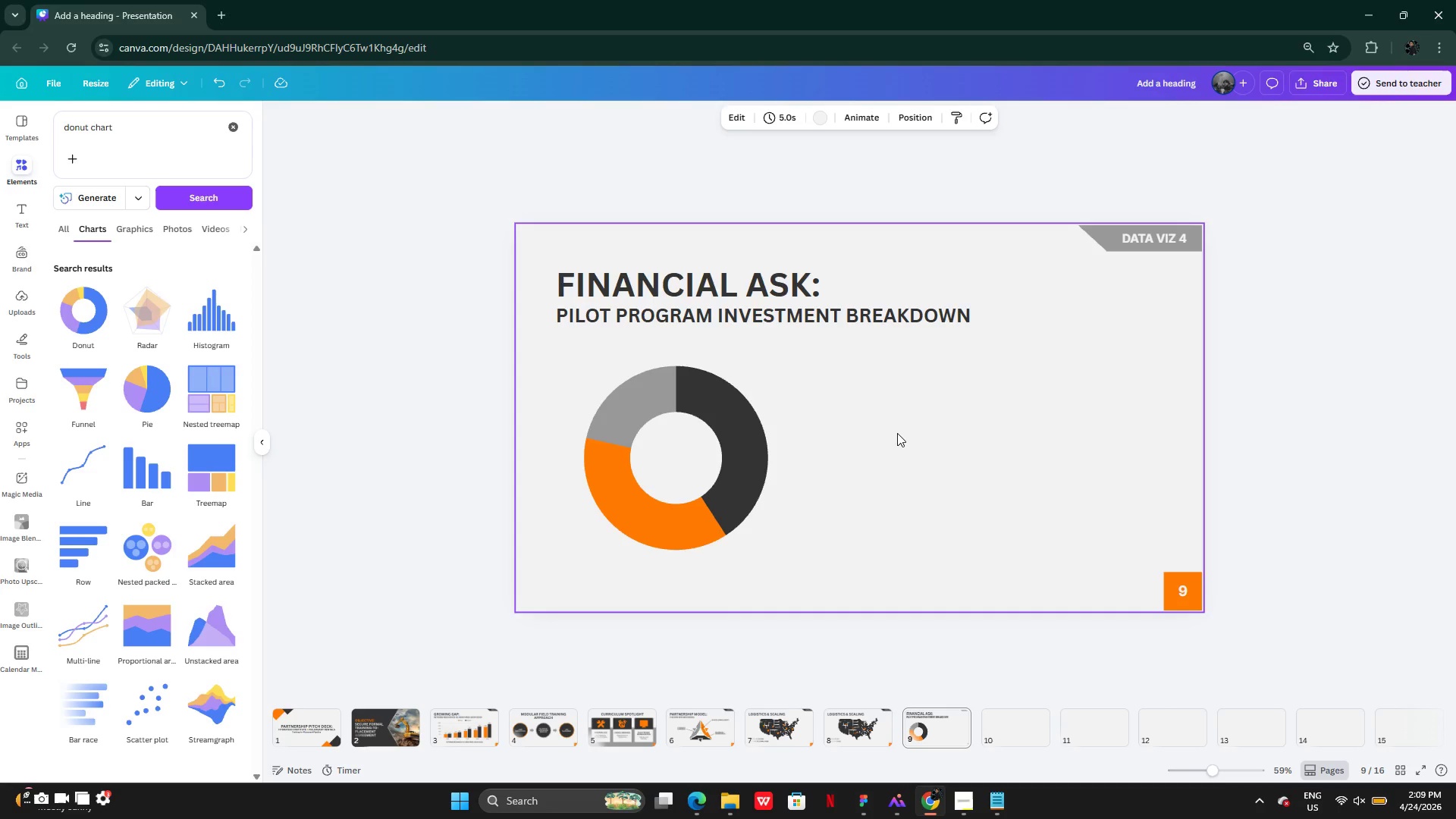 
left_click([1100, 239])
 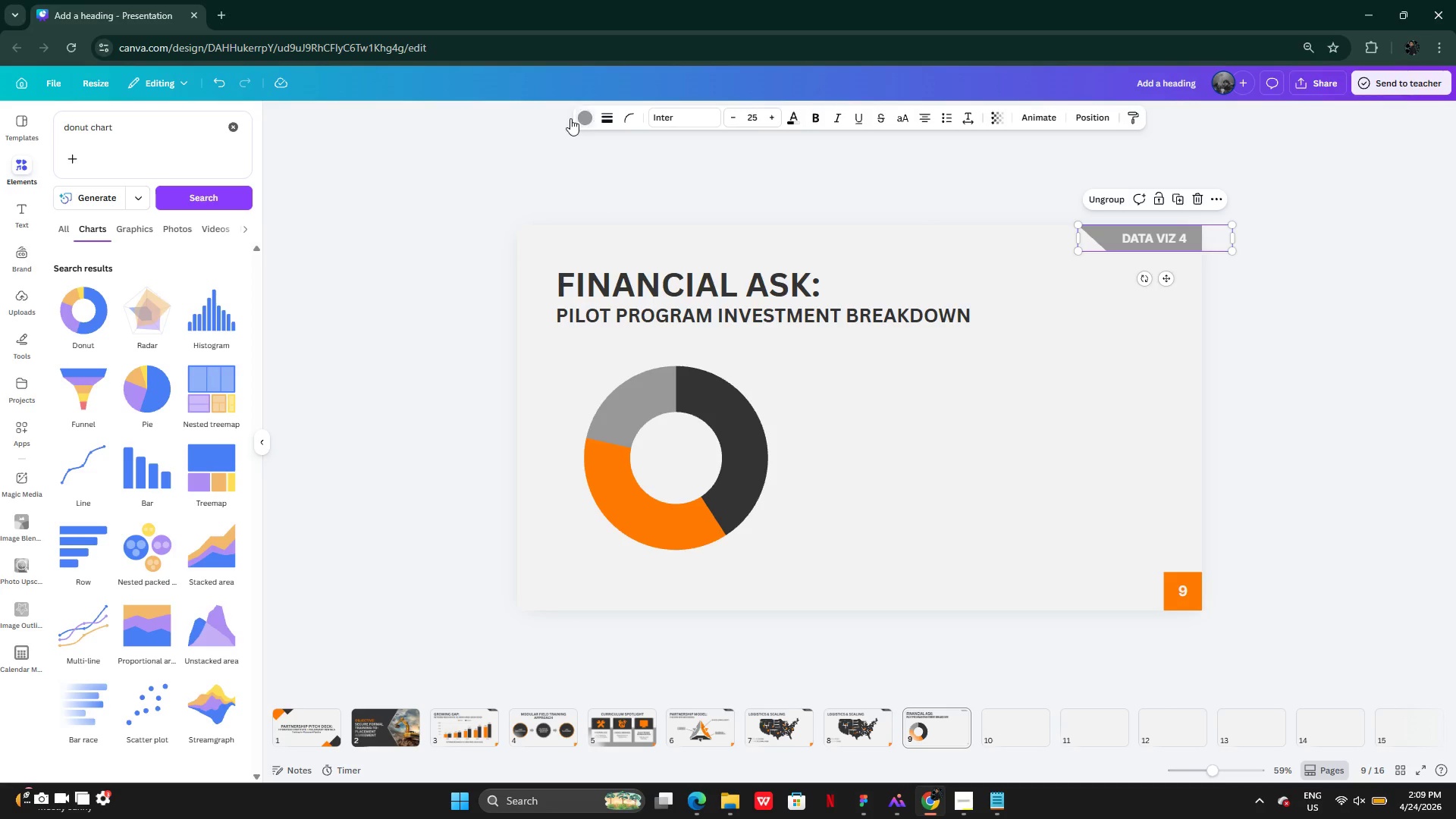 
left_click([592, 111])
 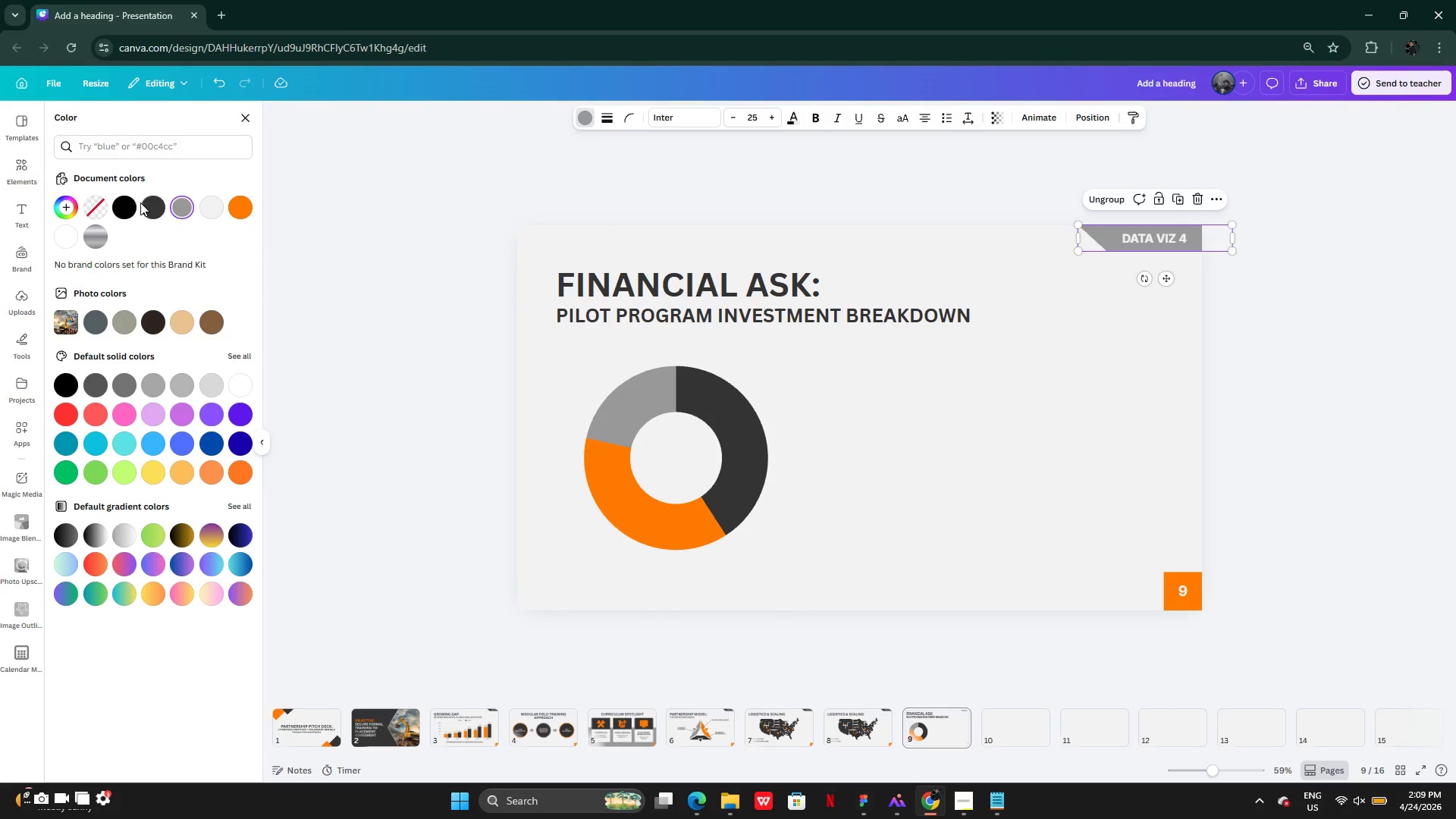 
left_click([146, 202])
 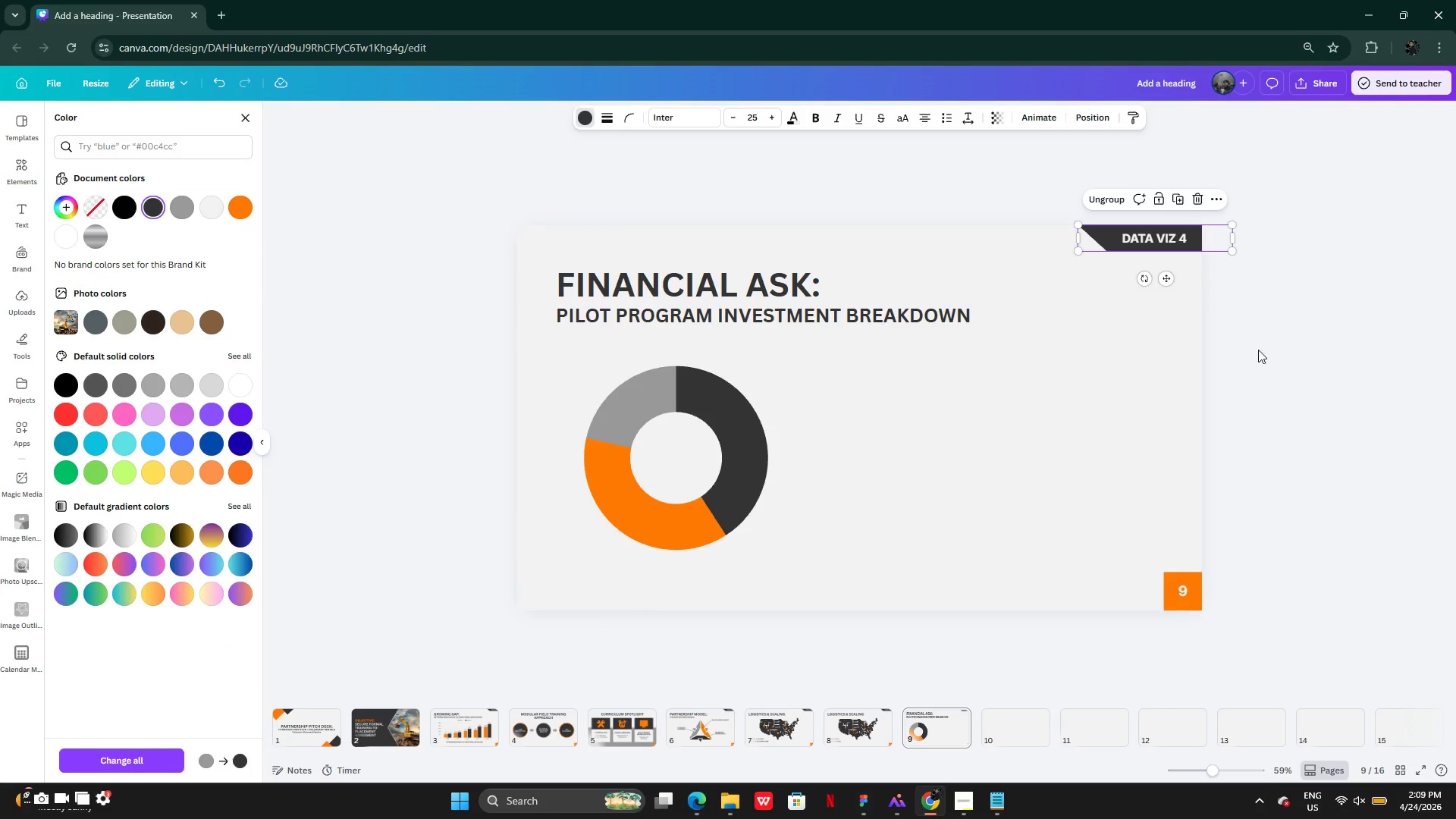 
left_click([1266, 358])
 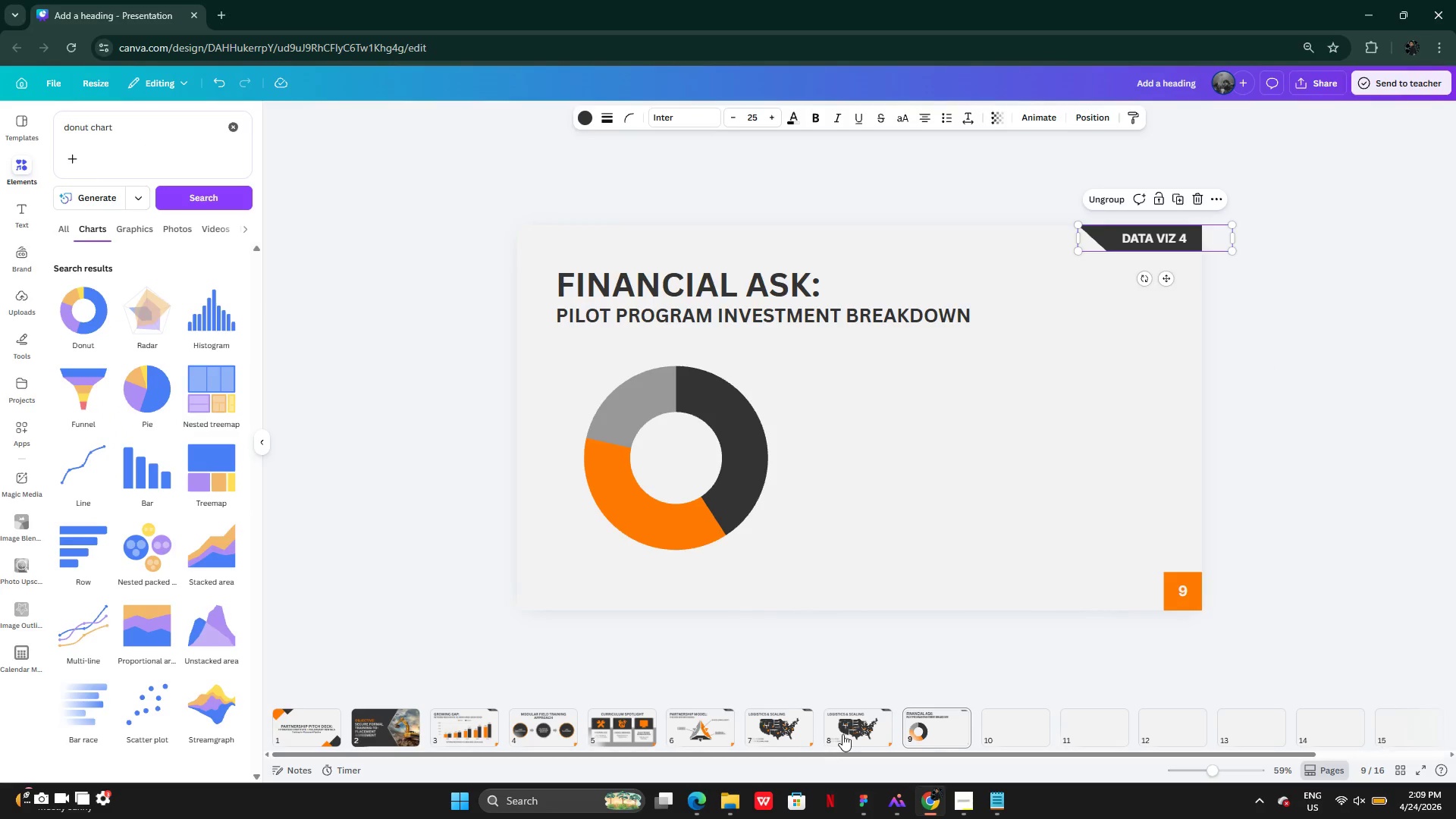 
left_click([846, 733])
 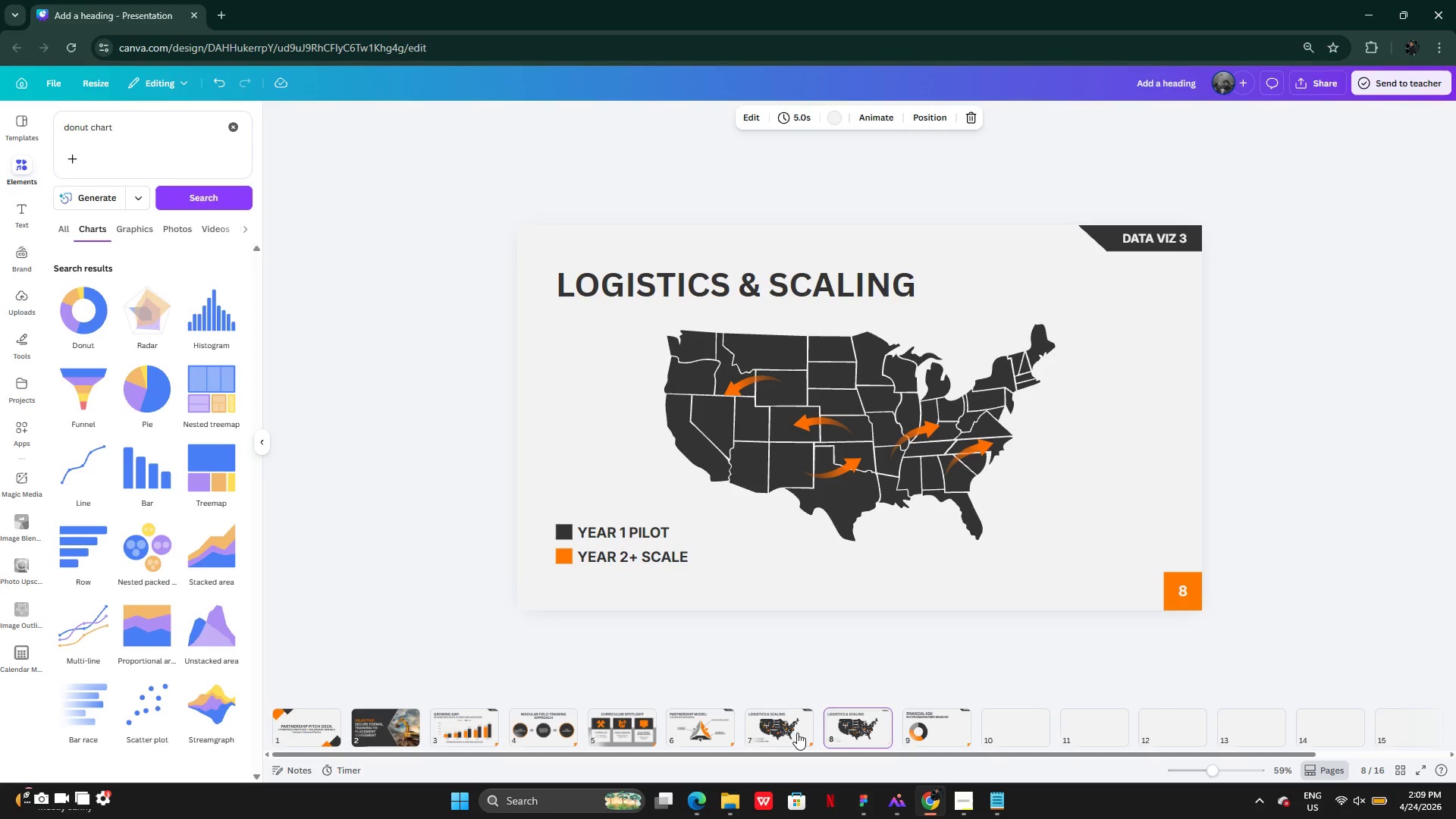 
left_click([792, 733])
 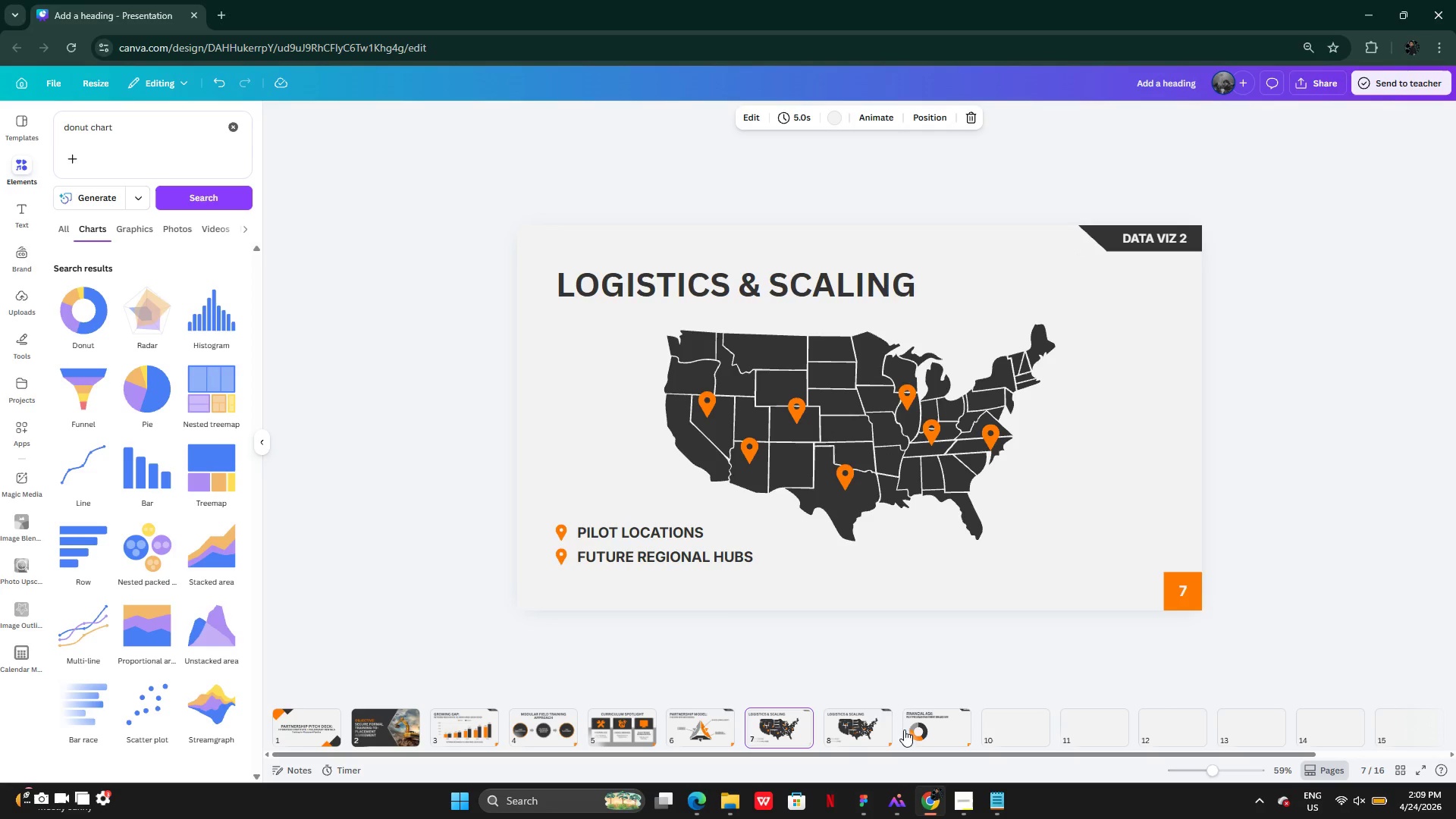 
left_click([862, 728])
 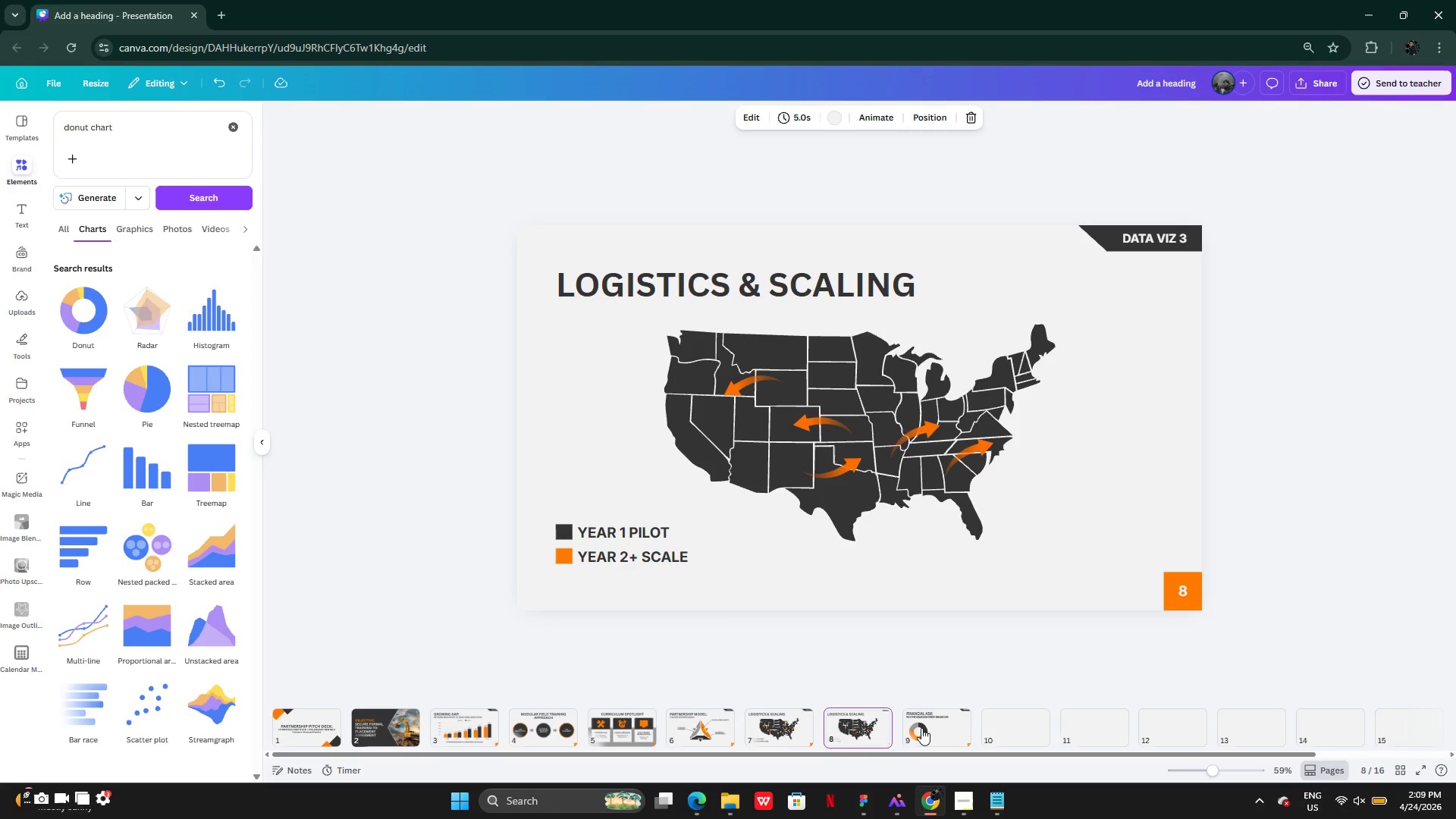 
left_click([921, 728])
 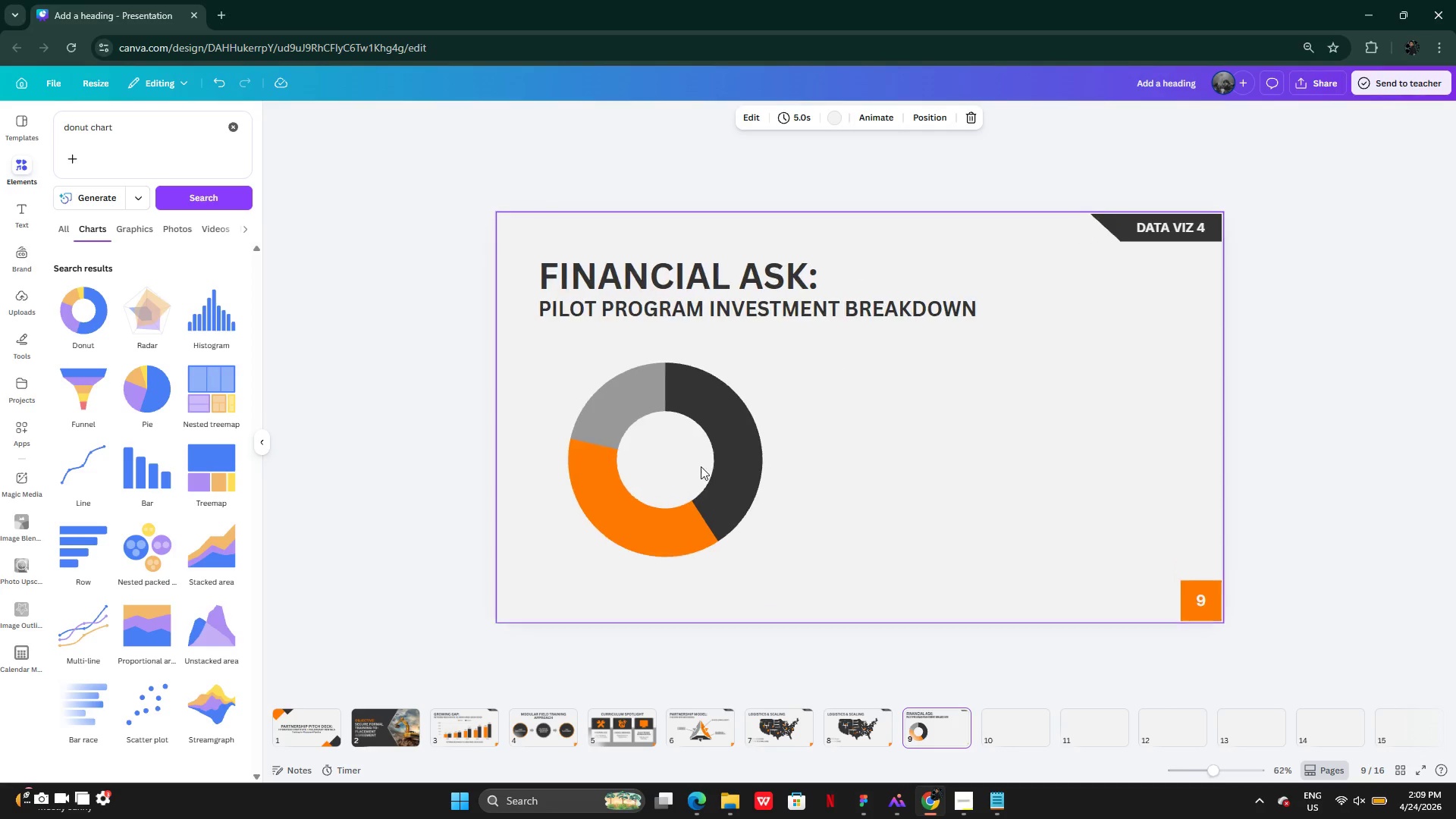 
mouse_move([163, 447])
 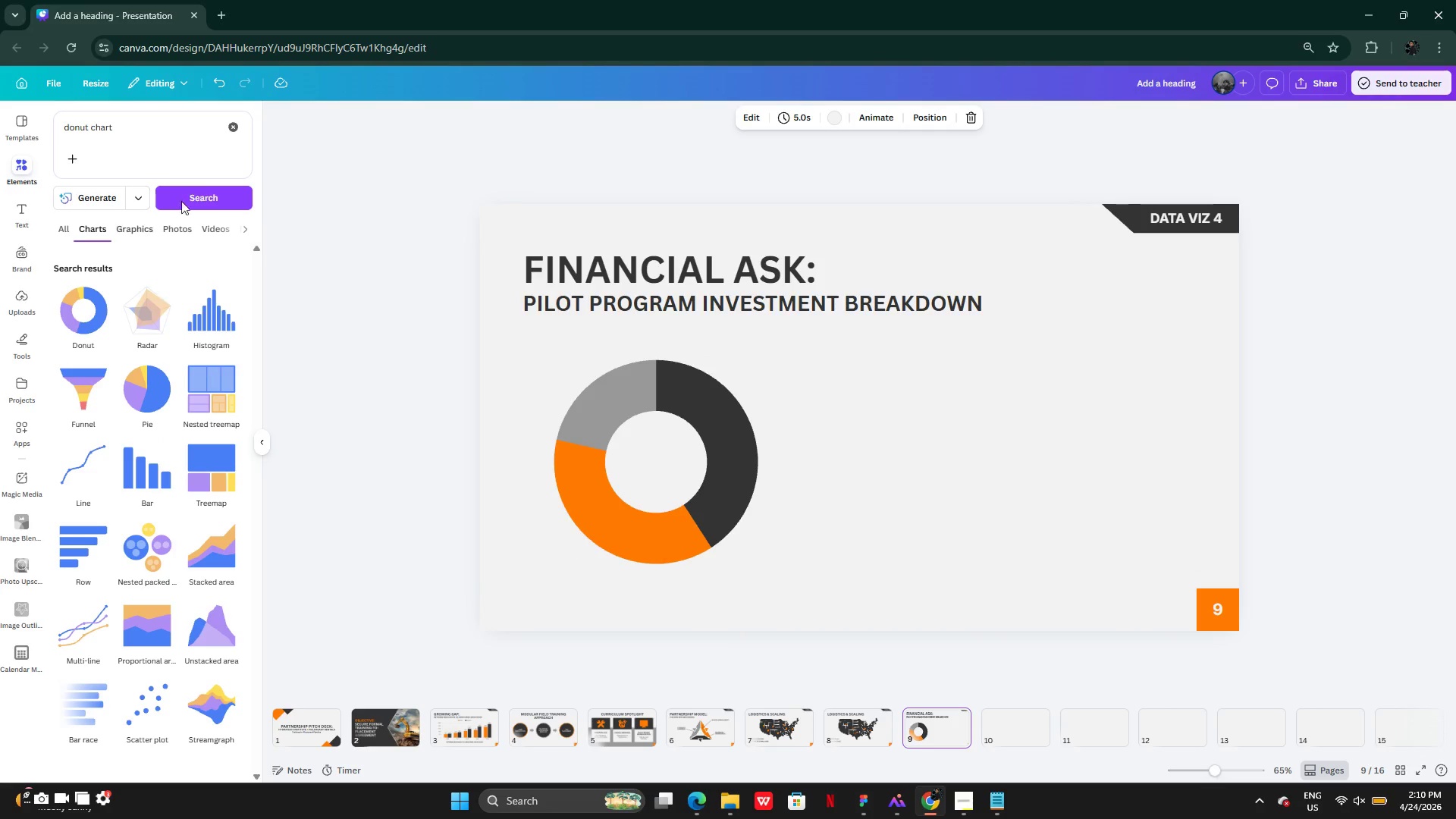 
left_click([230, 133])
 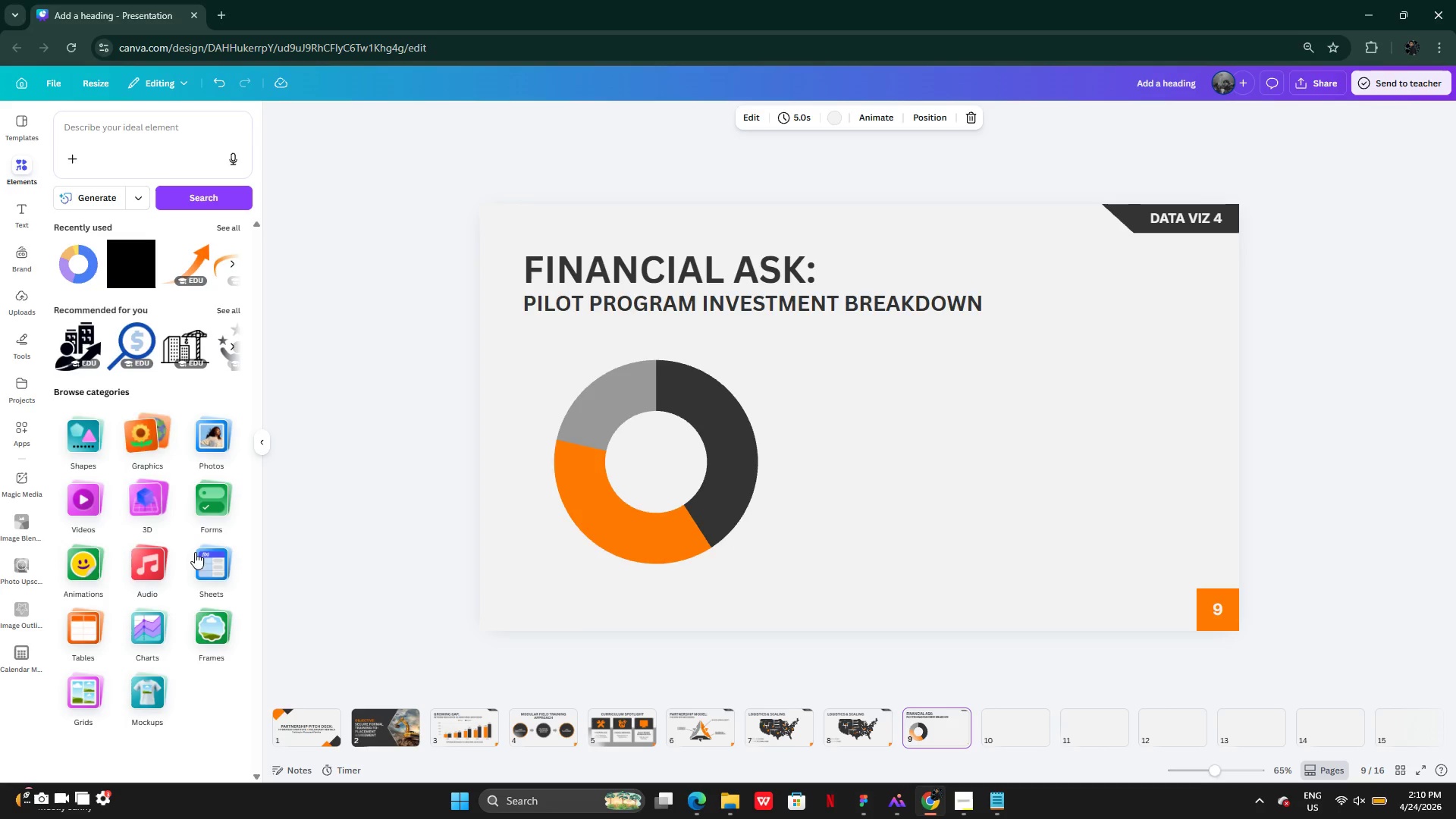 
left_click([211, 563])
 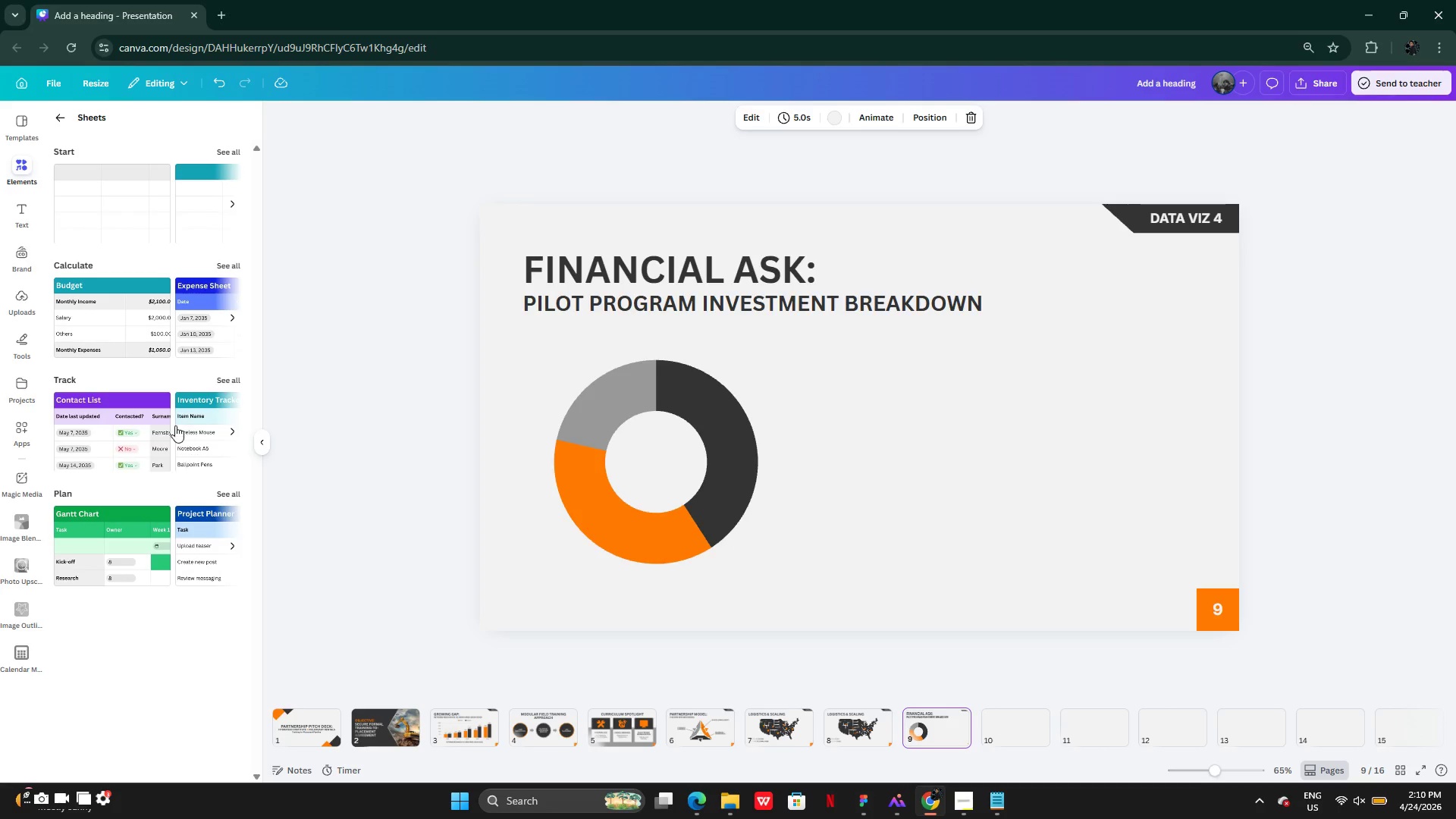 
wait(6.96)
 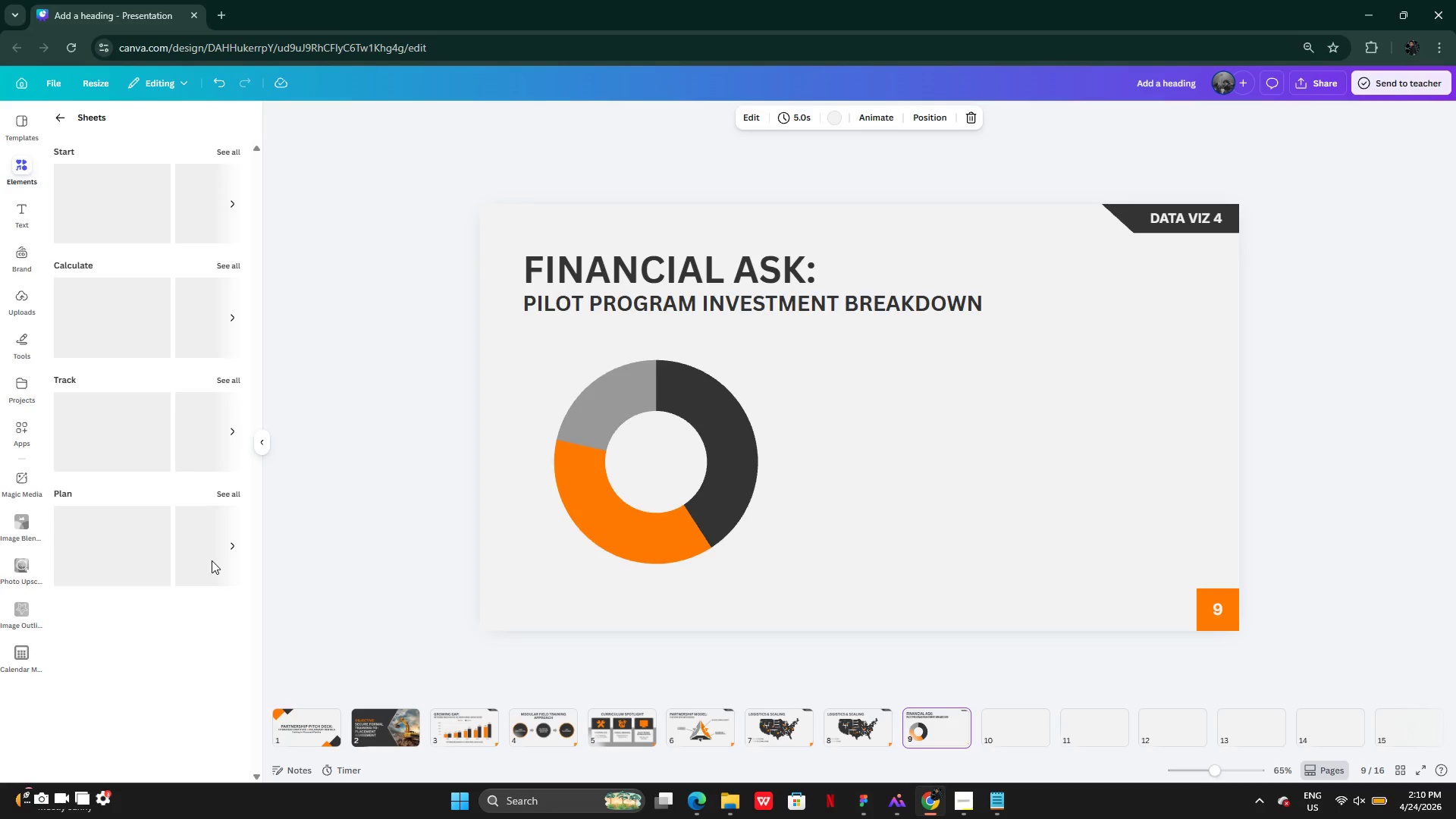 
mouse_move([137, 200])
 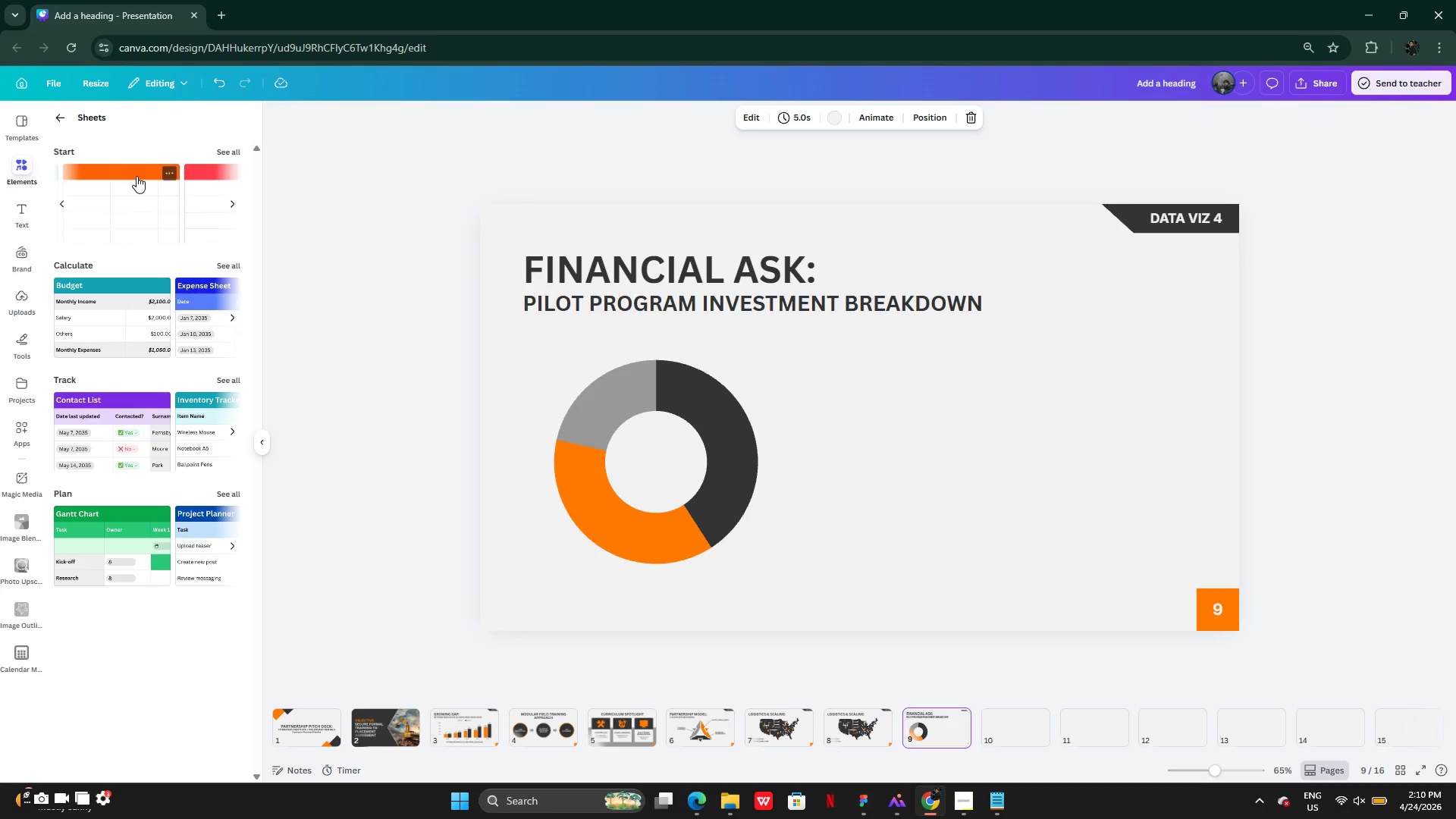 
left_click([134, 174])
 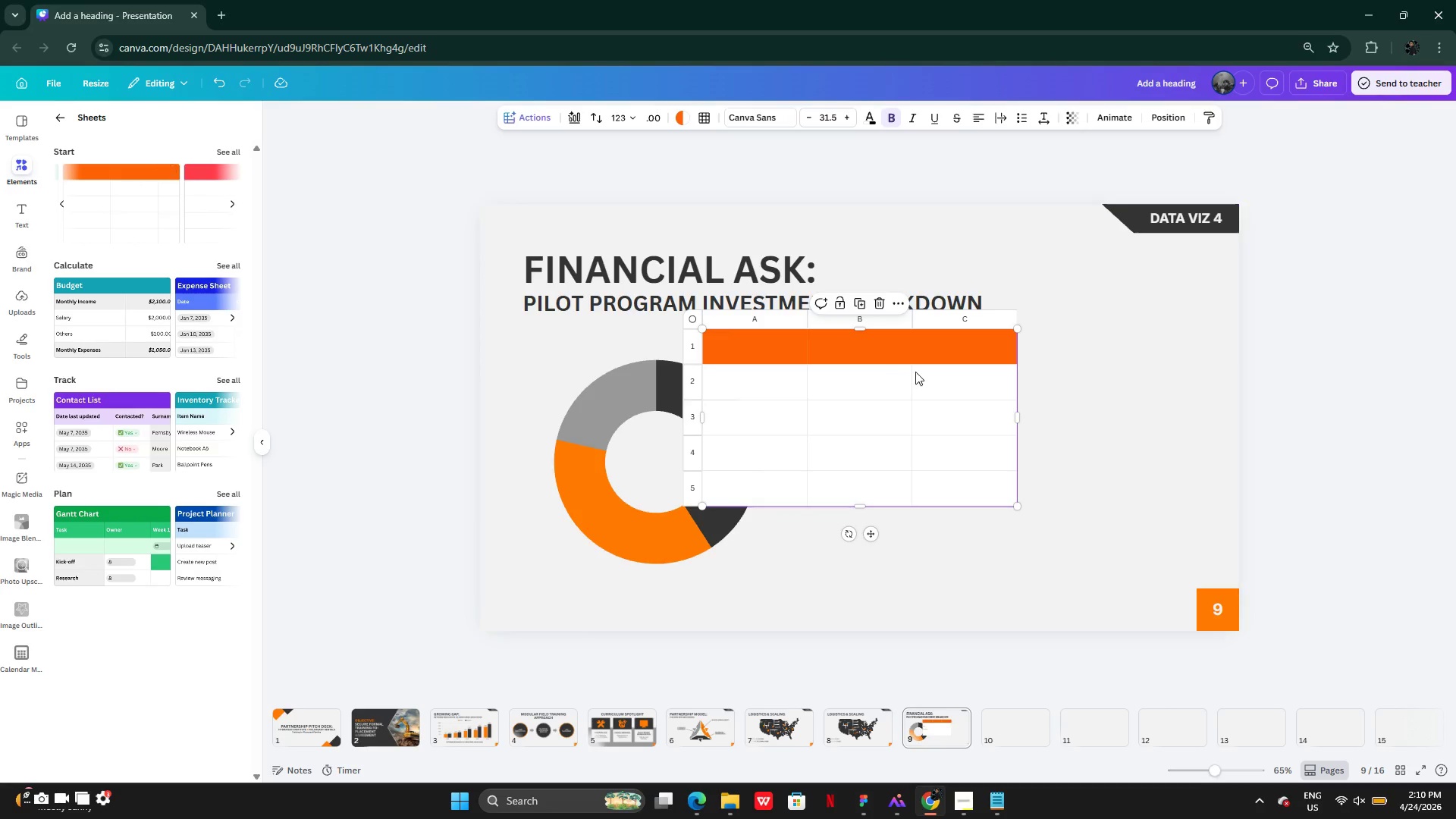 
left_click_drag(start_coordinate=[918, 382], to_coordinate=[1062, 452])
 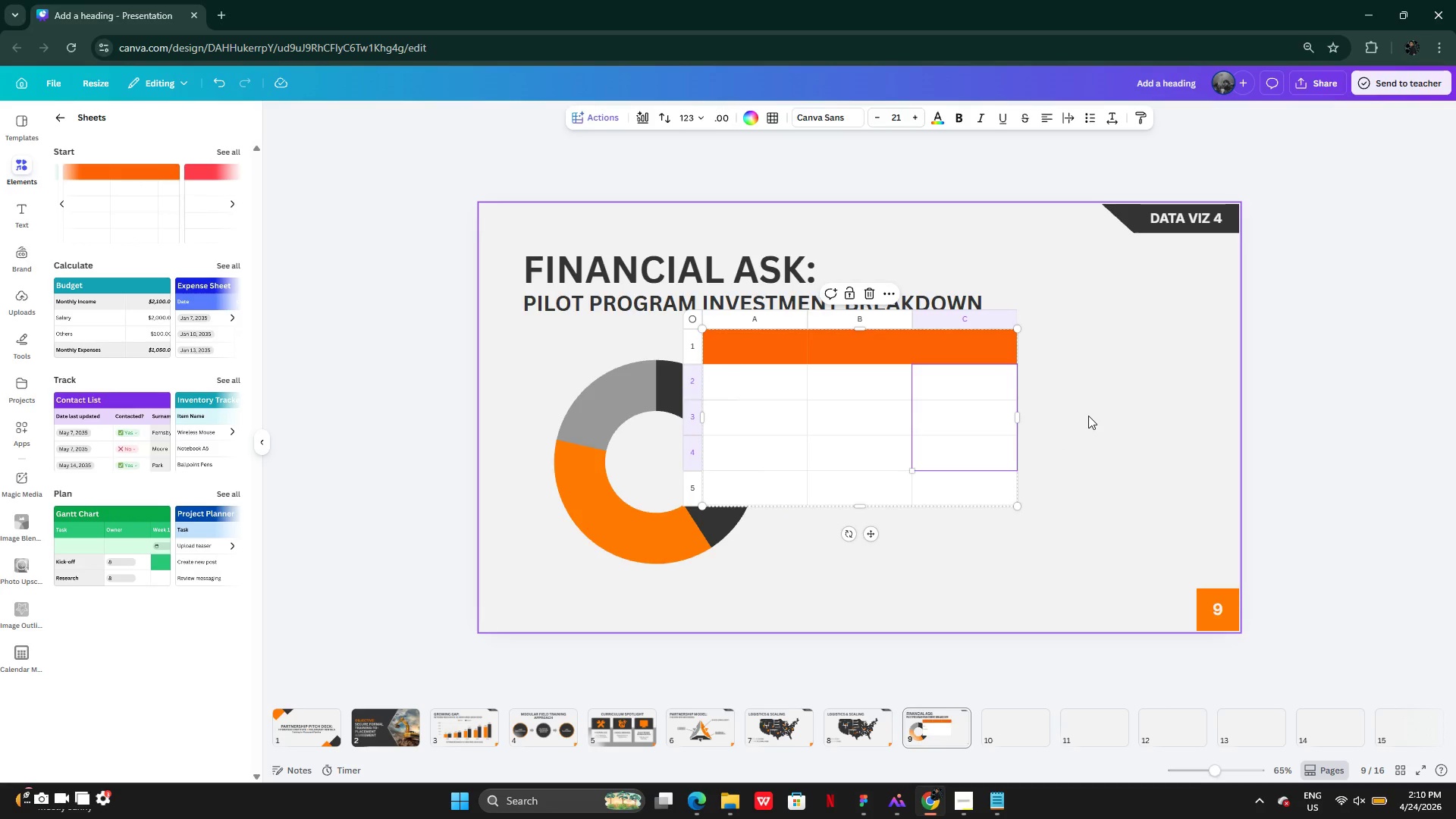 
left_click([1088, 416])
 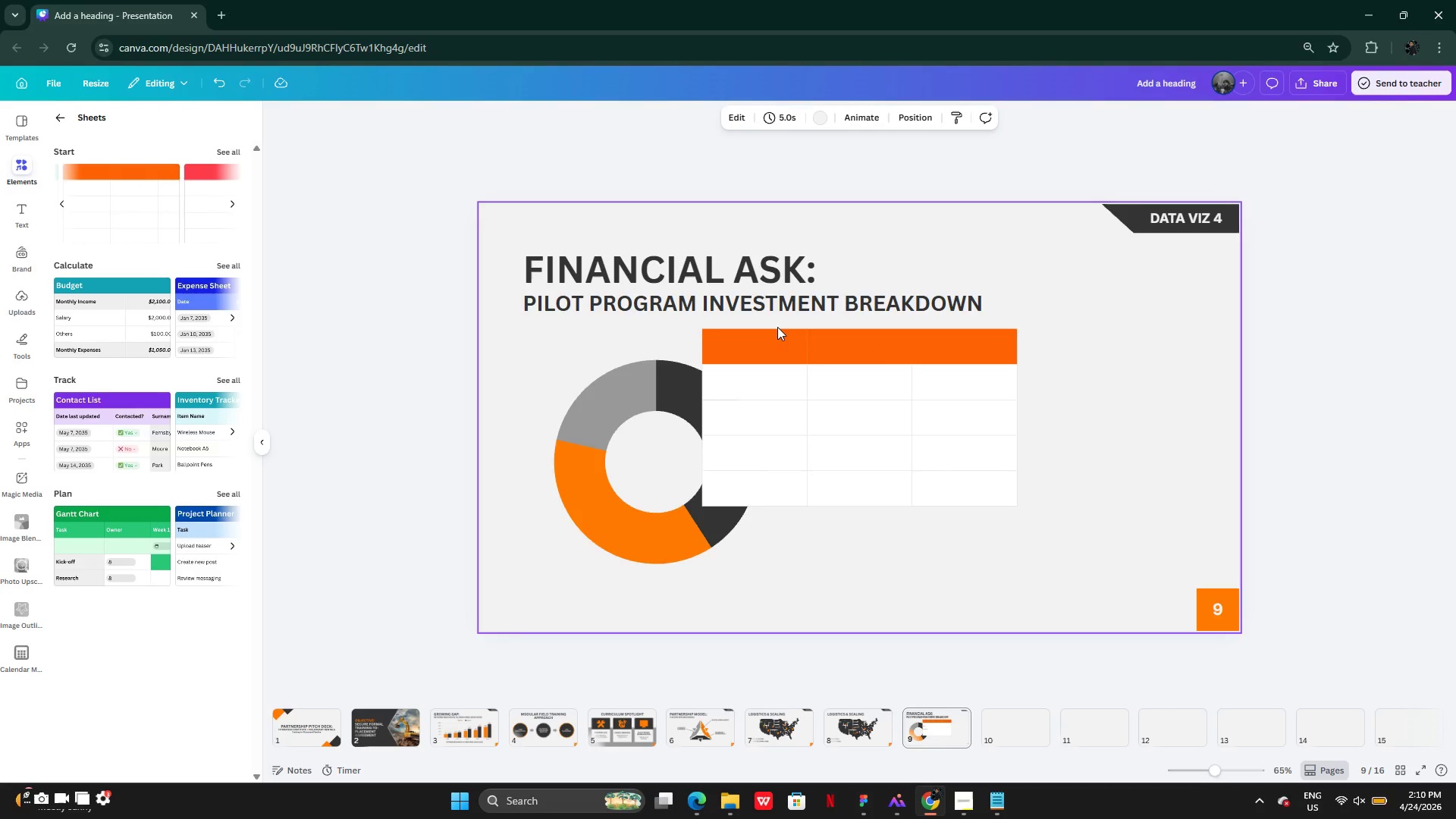 
left_click_drag(start_coordinate=[774, 340], to_coordinate=[883, 344])
 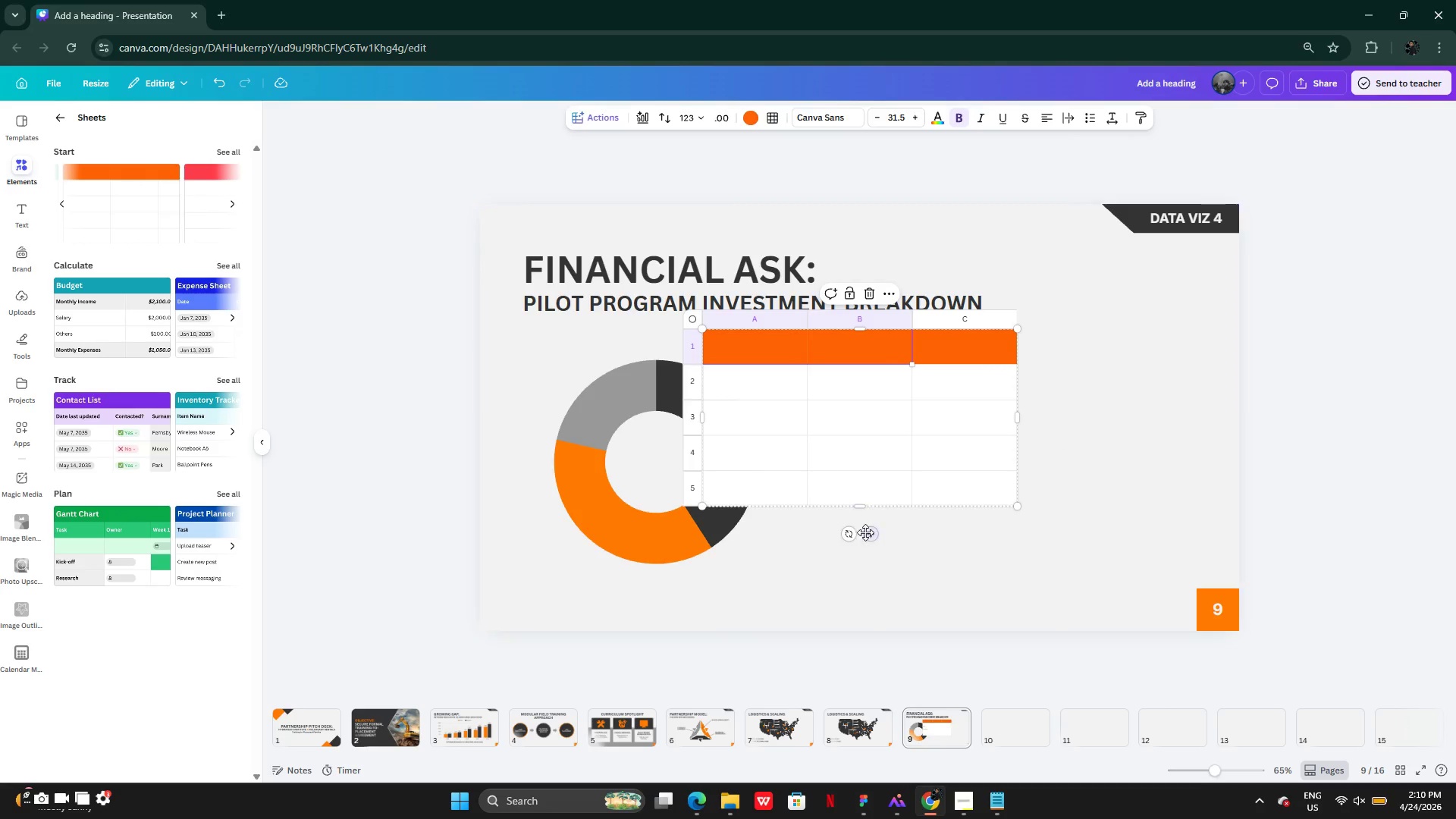 
left_click_drag(start_coordinate=[867, 535], to_coordinate=[985, 571])
 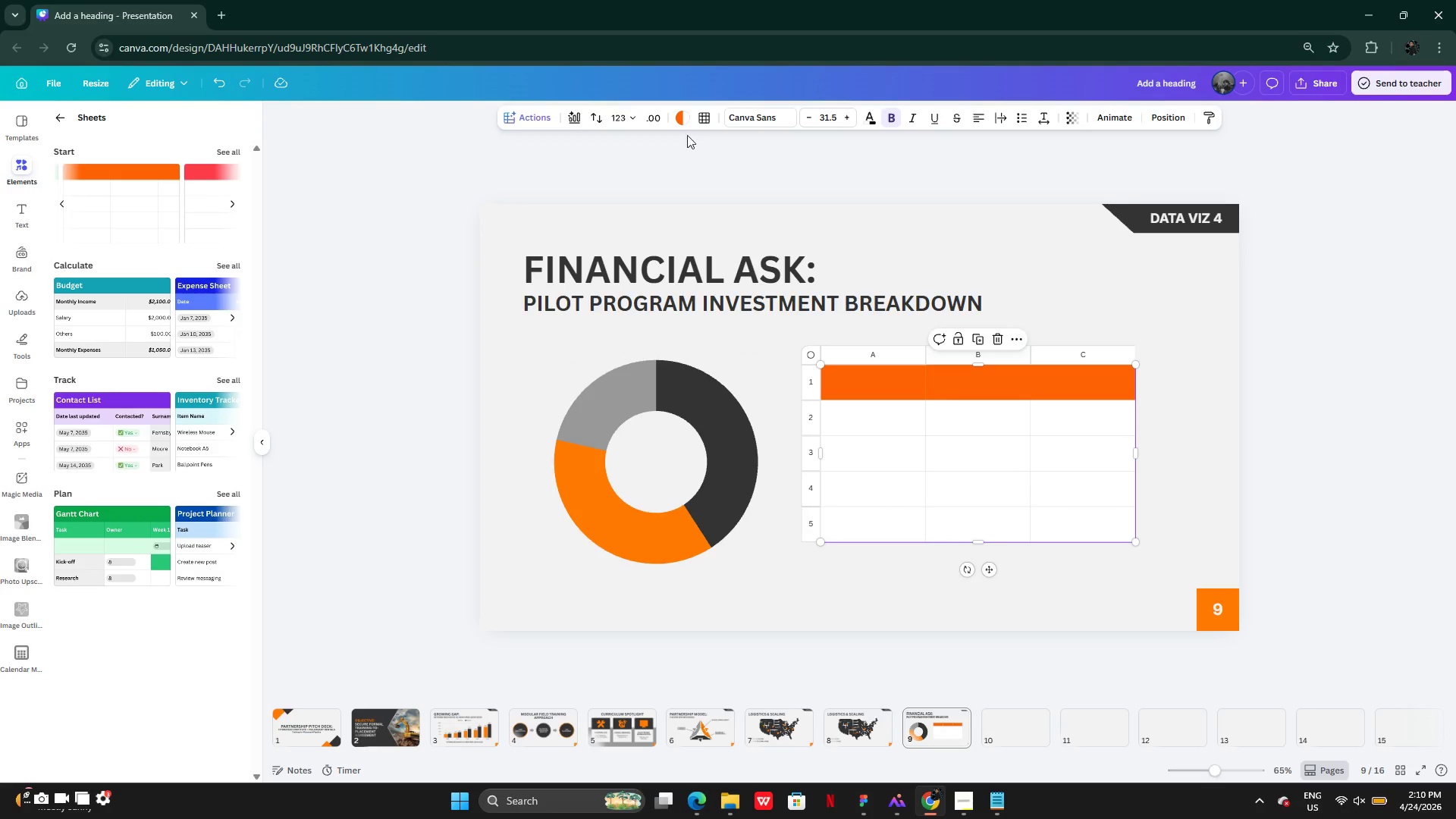 
left_click([676, 113])
 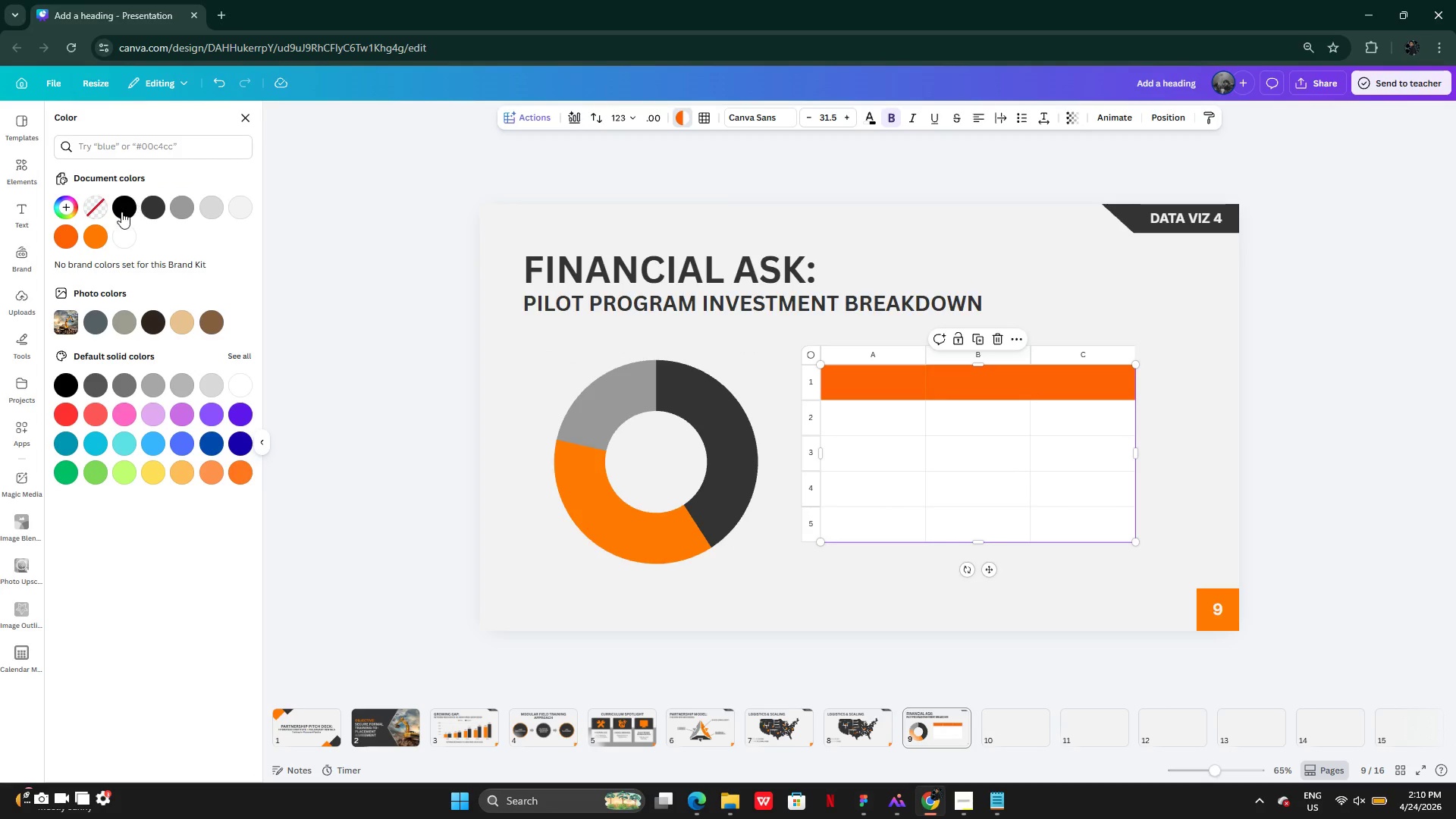 
left_click([90, 234])
 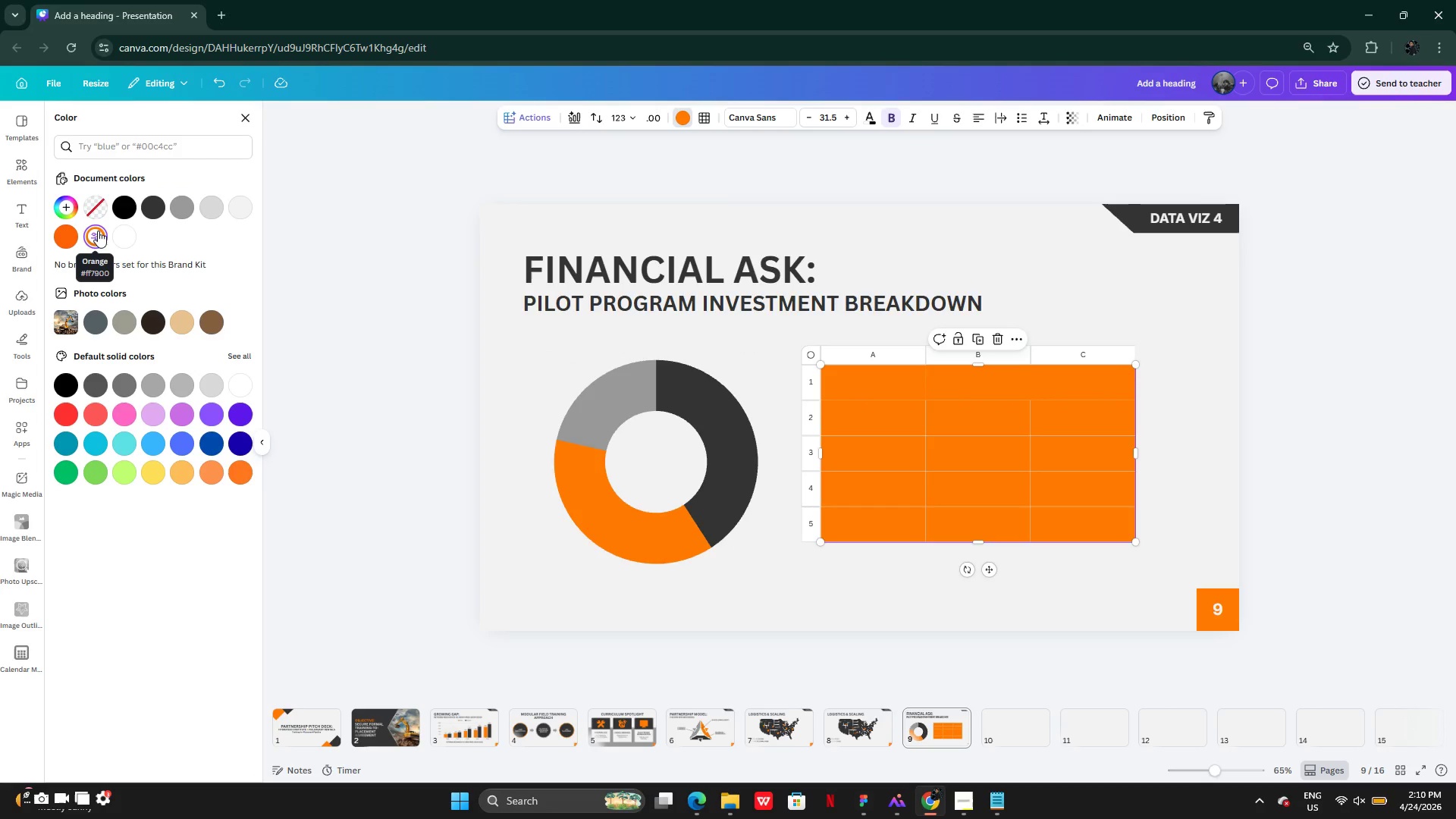 
key(Control+Z)
 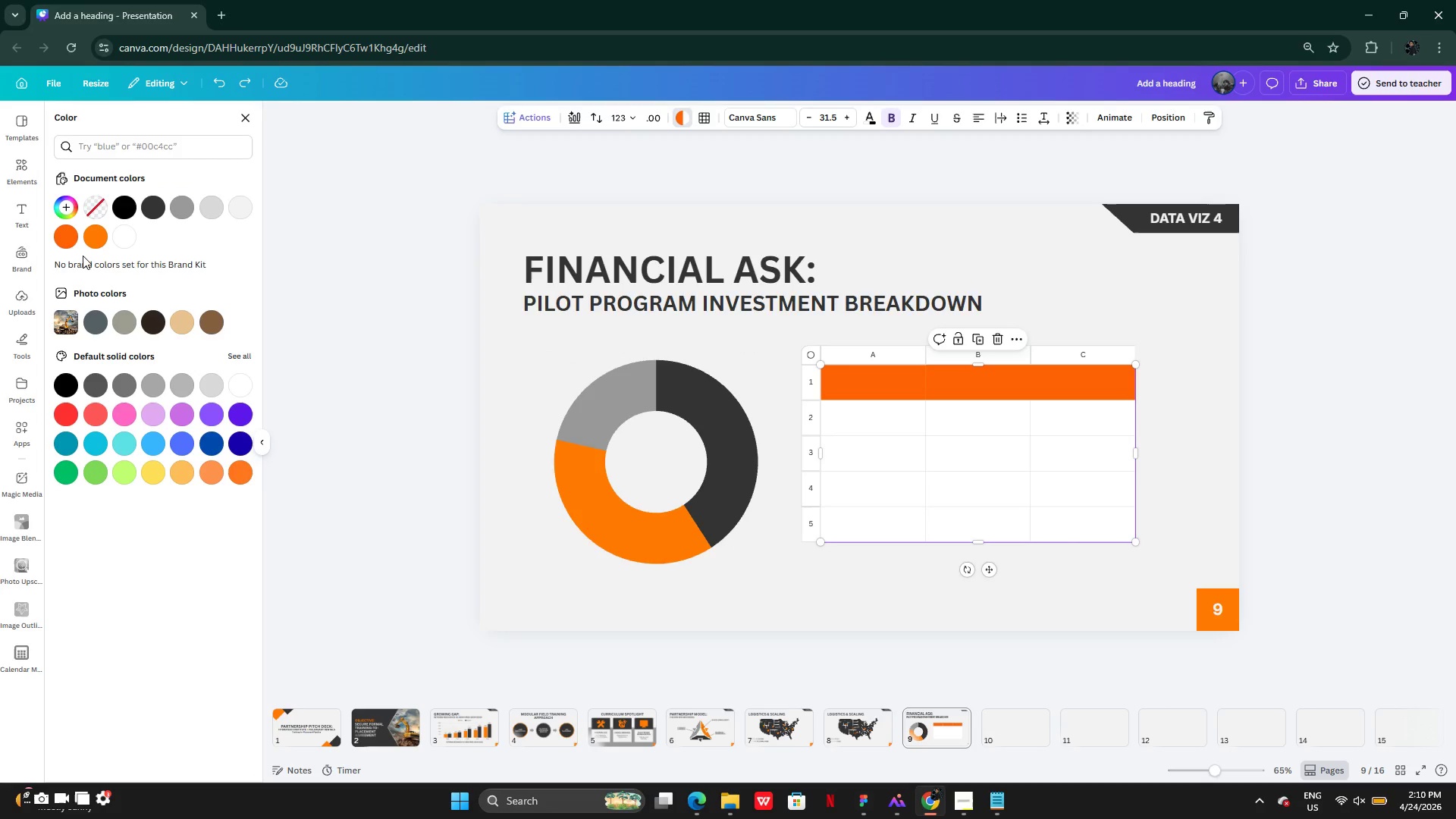 
left_click([71, 240])
 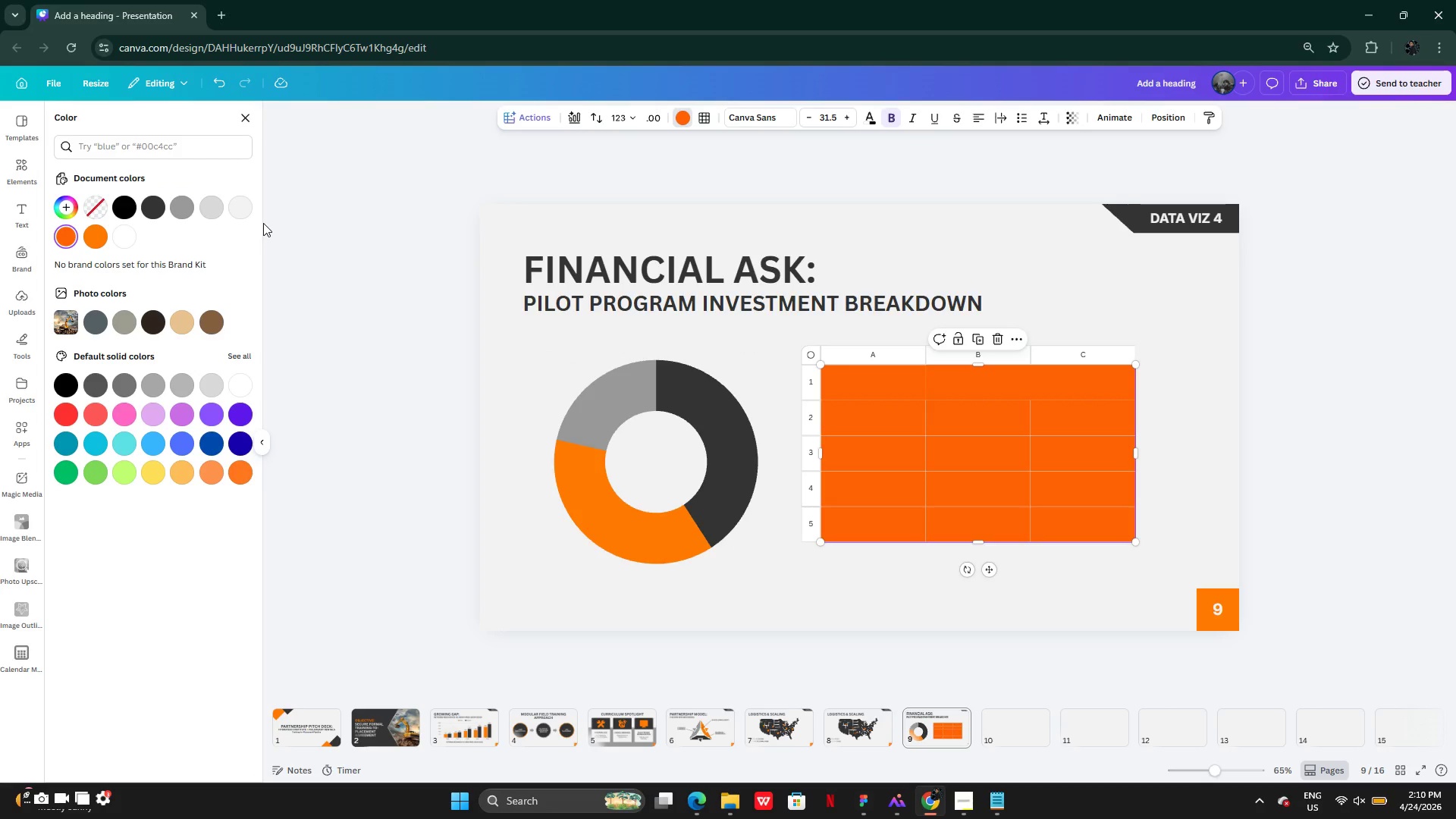 
key(Control+Z)
 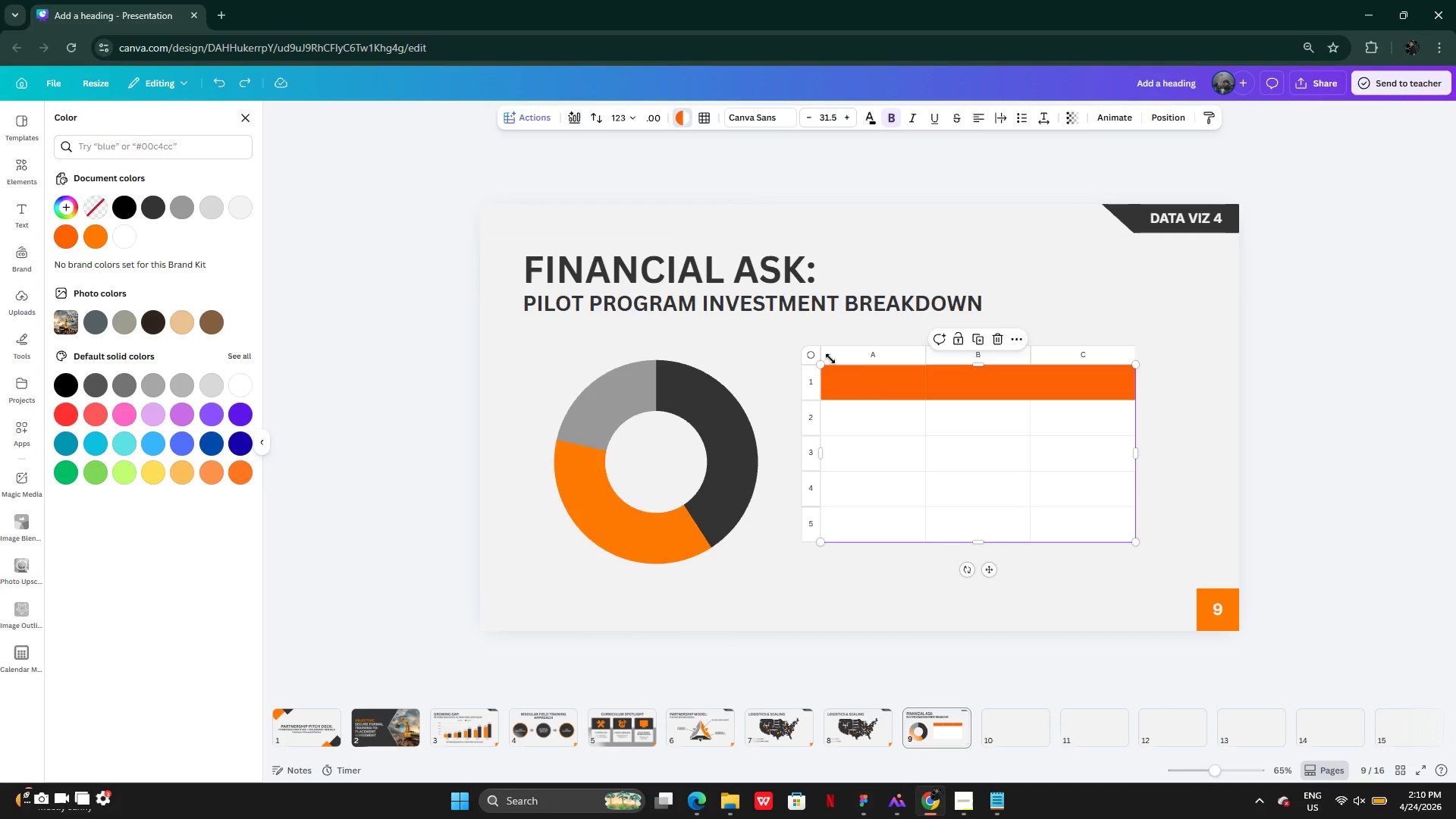 
left_click([880, 384])
 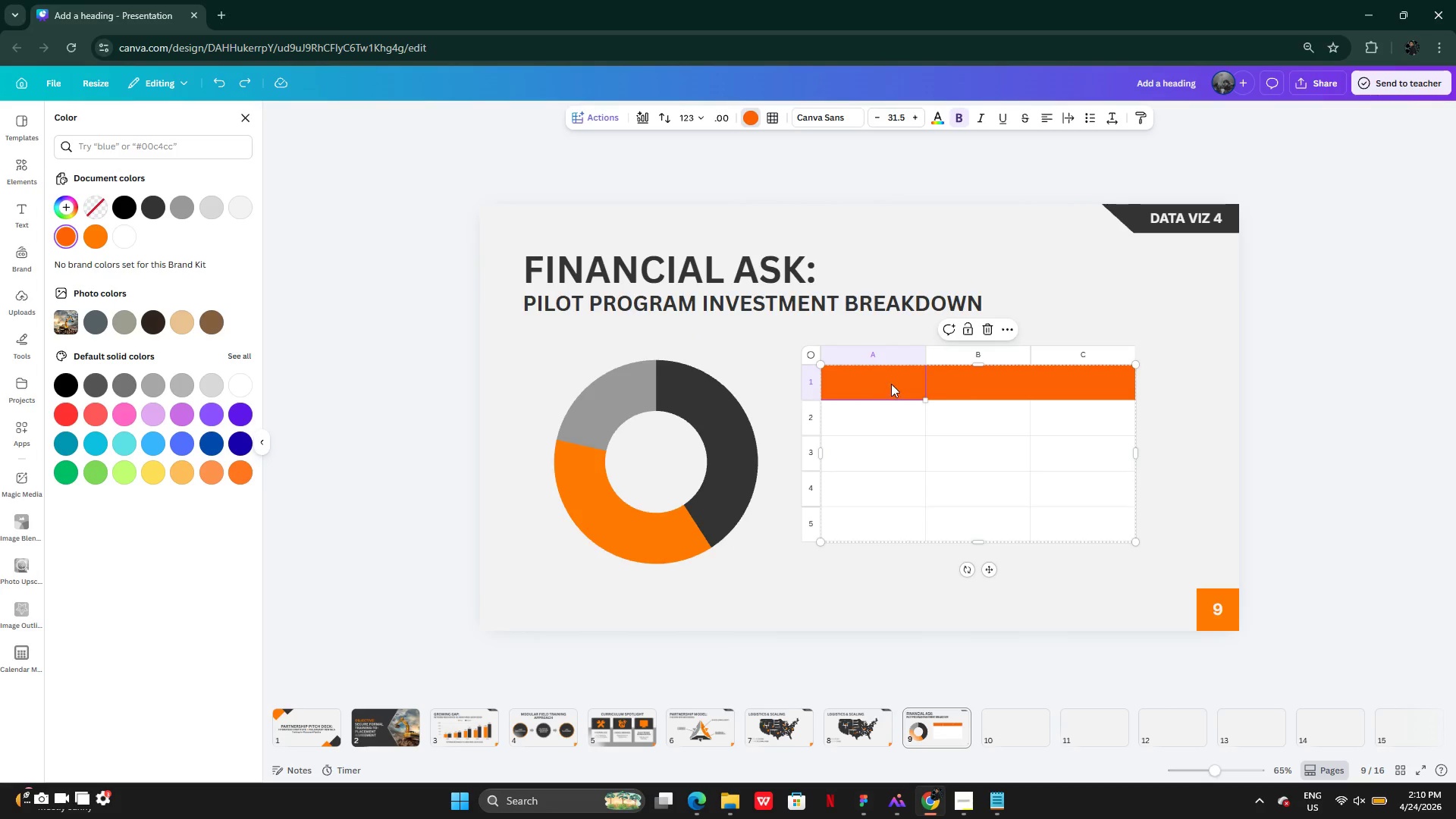 
hold_key(key=ShiftLeft, duration=1.2)
left_click([1089, 388])
 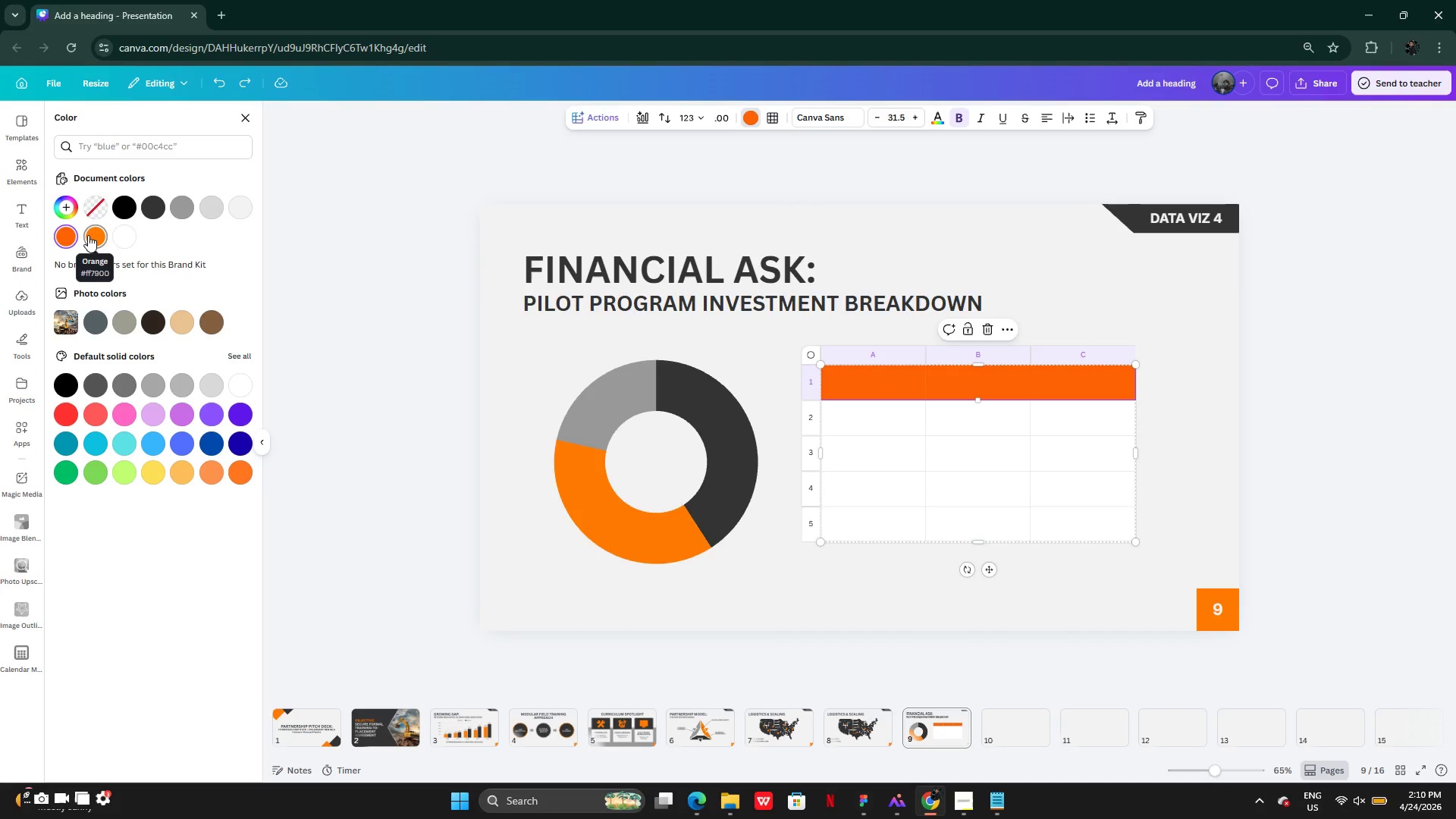 
left_click([86, 237])
 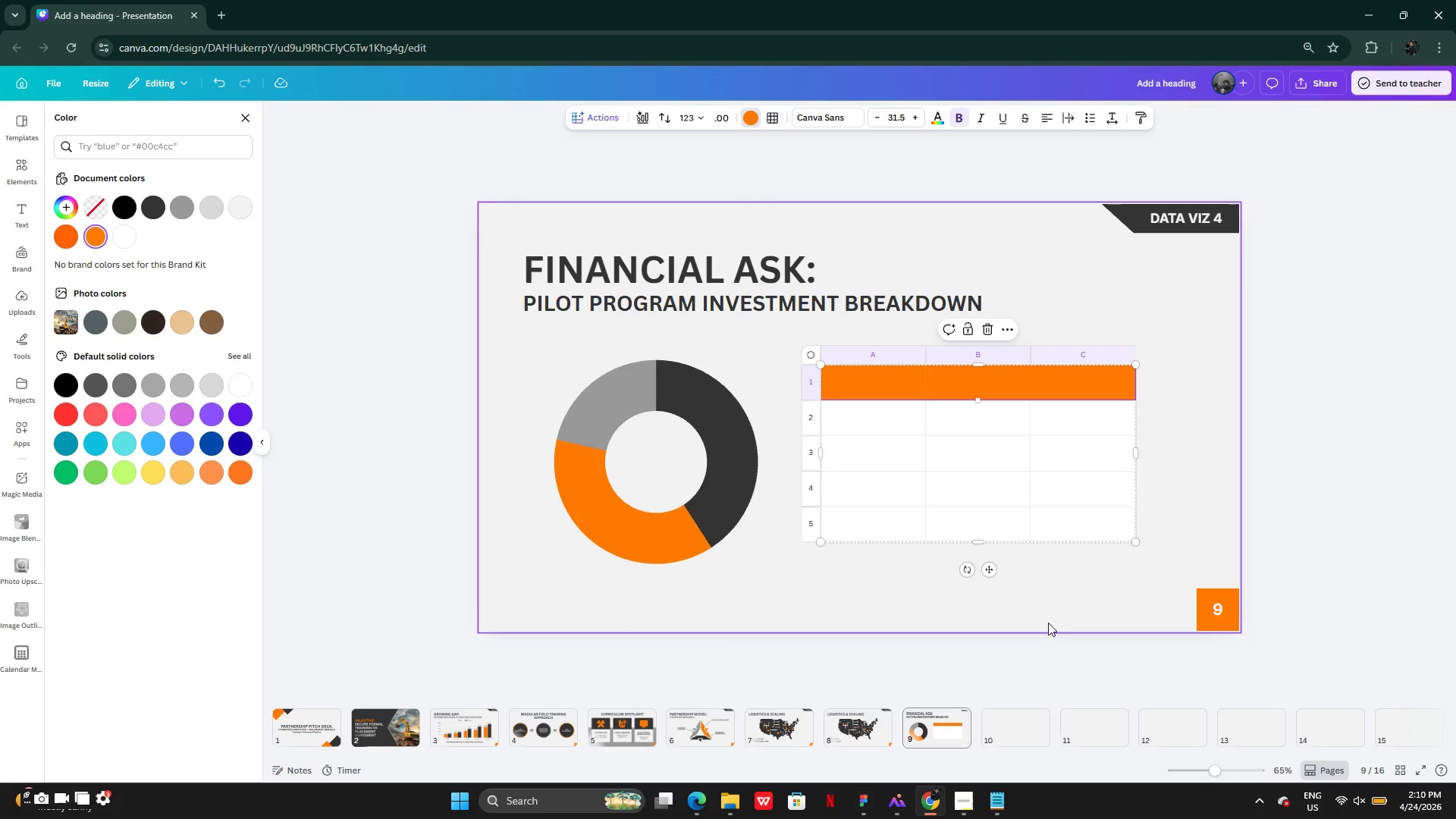 
left_click([1056, 603])
 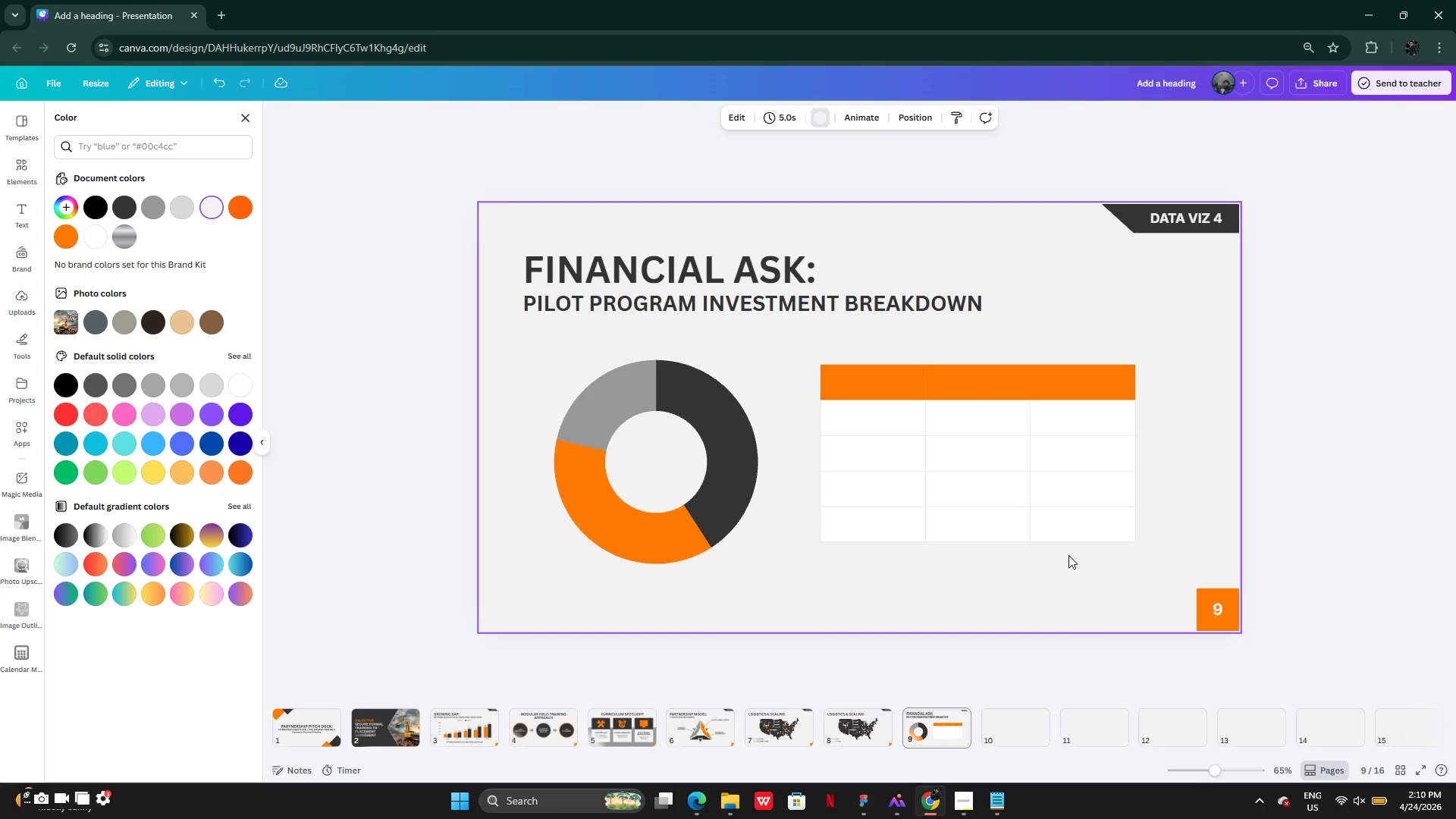 
left_click([926, 447])
 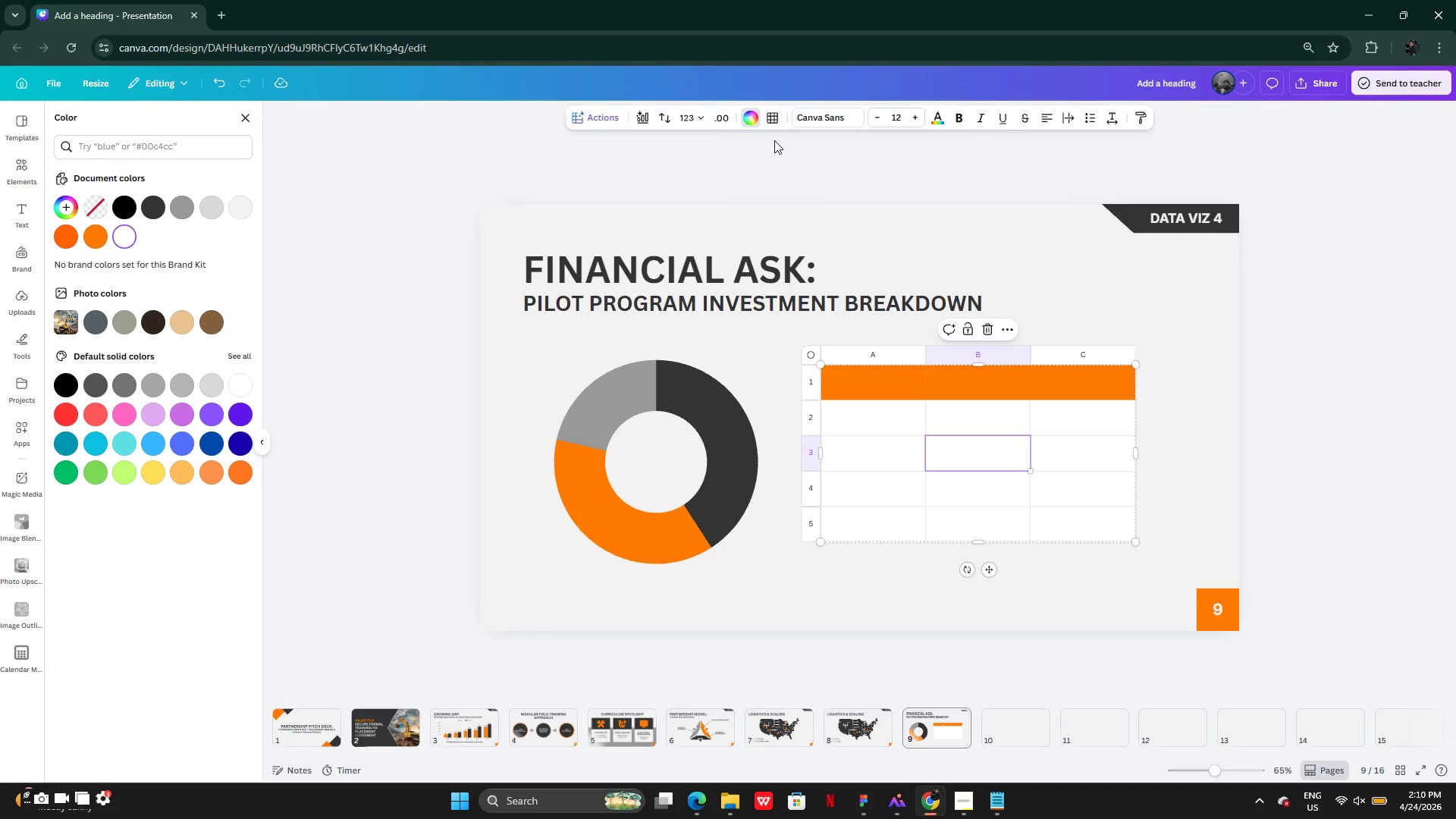 
left_click([768, 124])
 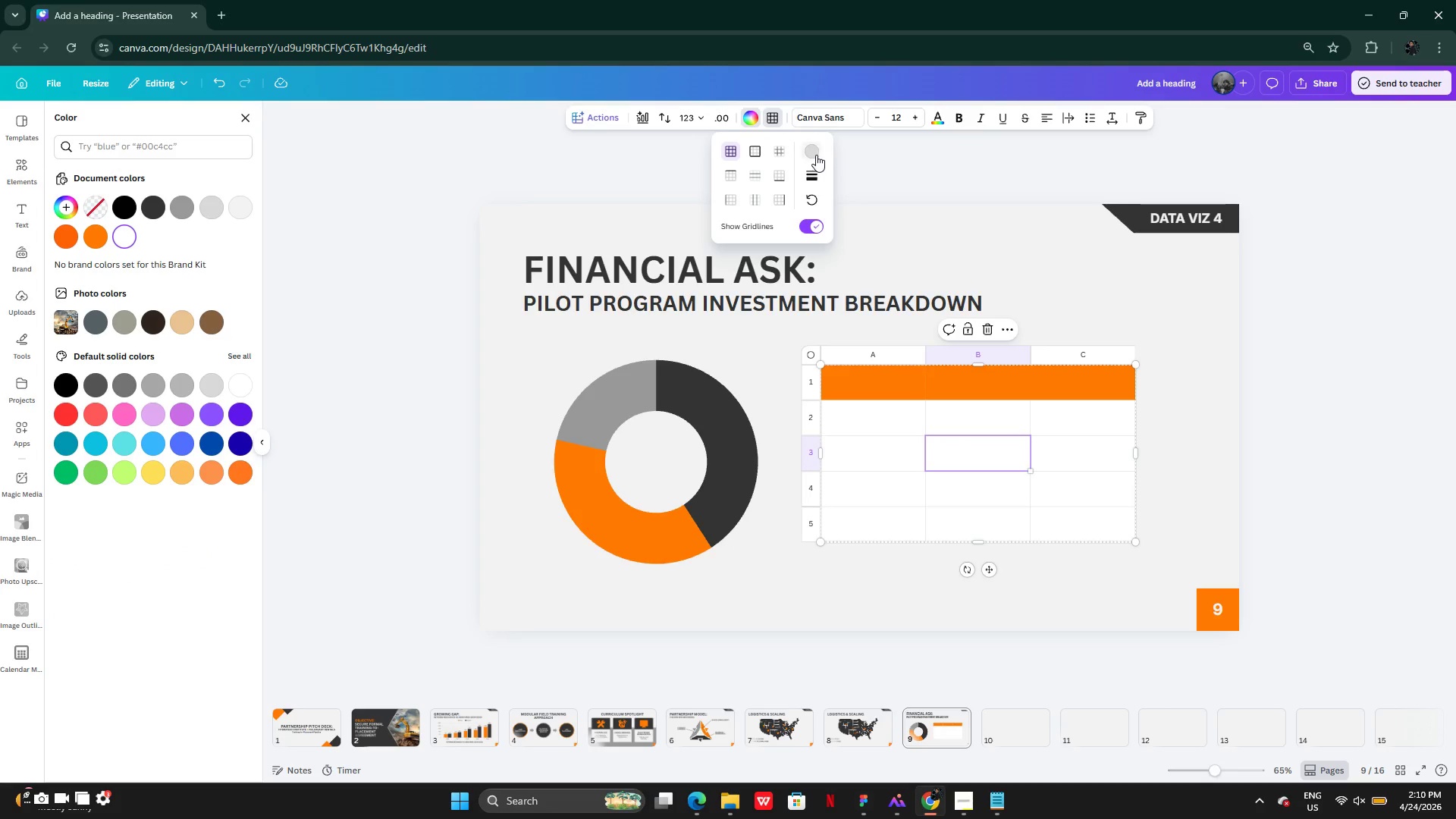 
left_click([817, 155])
 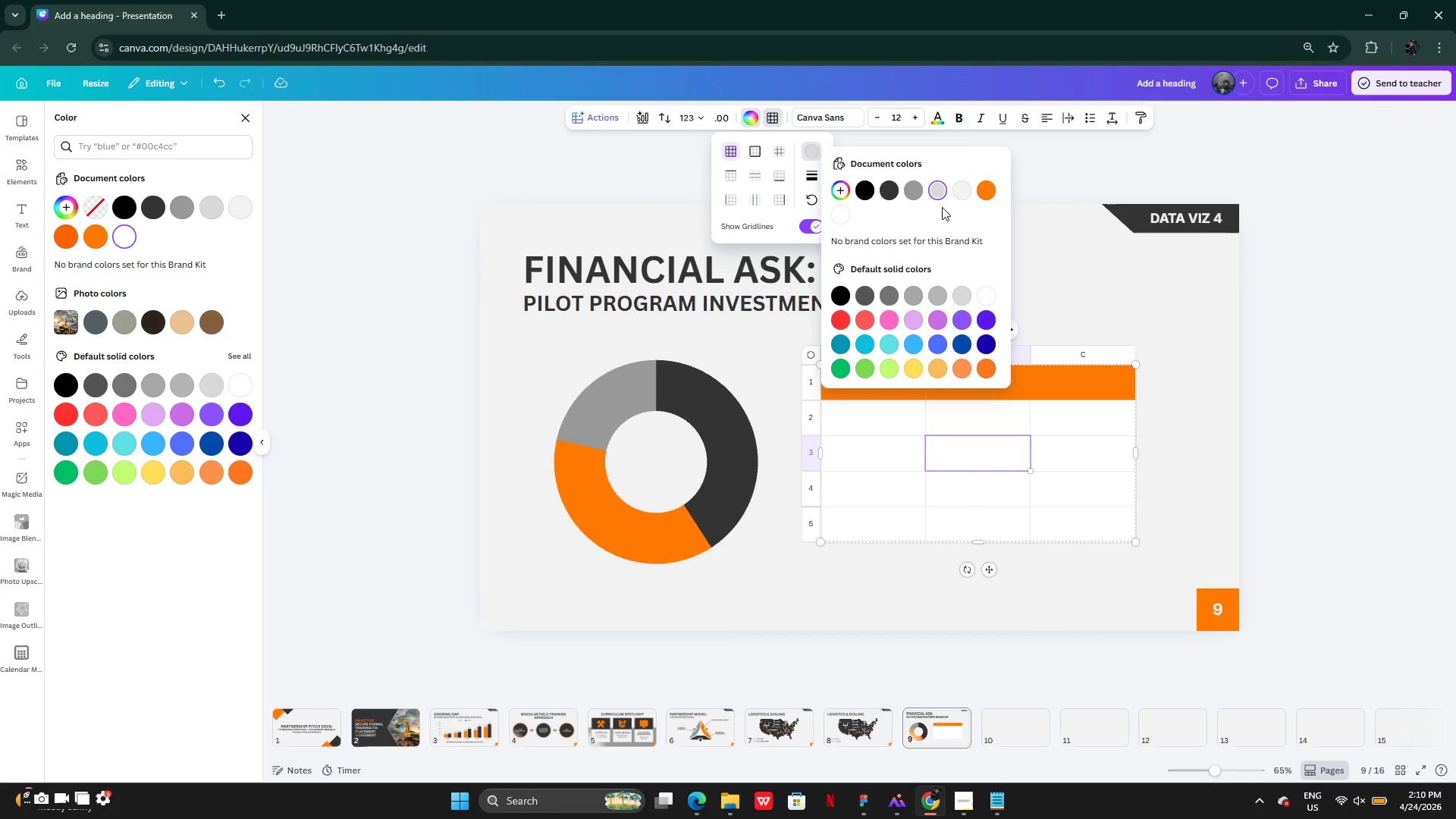 
left_click([839, 212])
 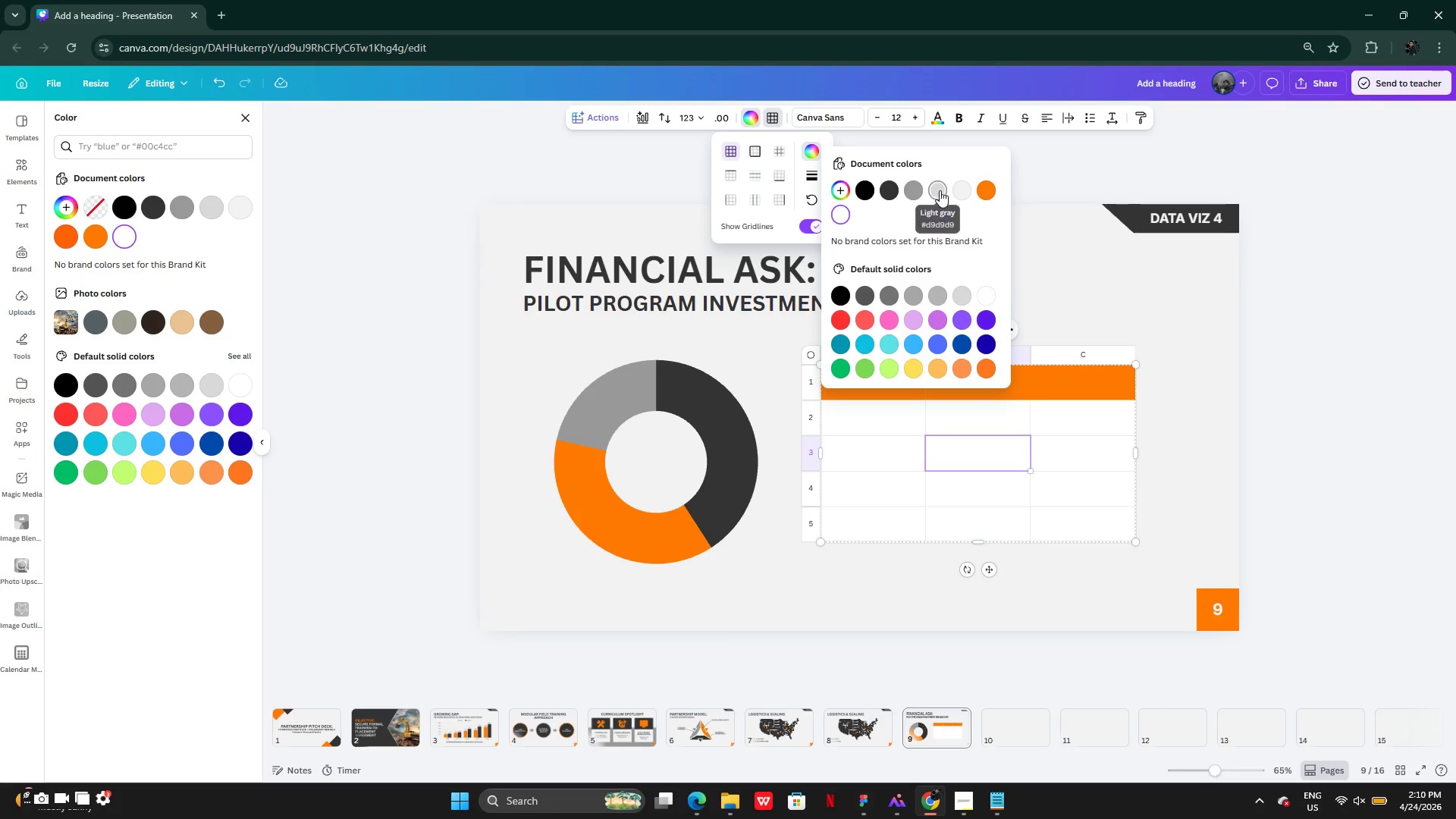 
double_click([918, 194])
 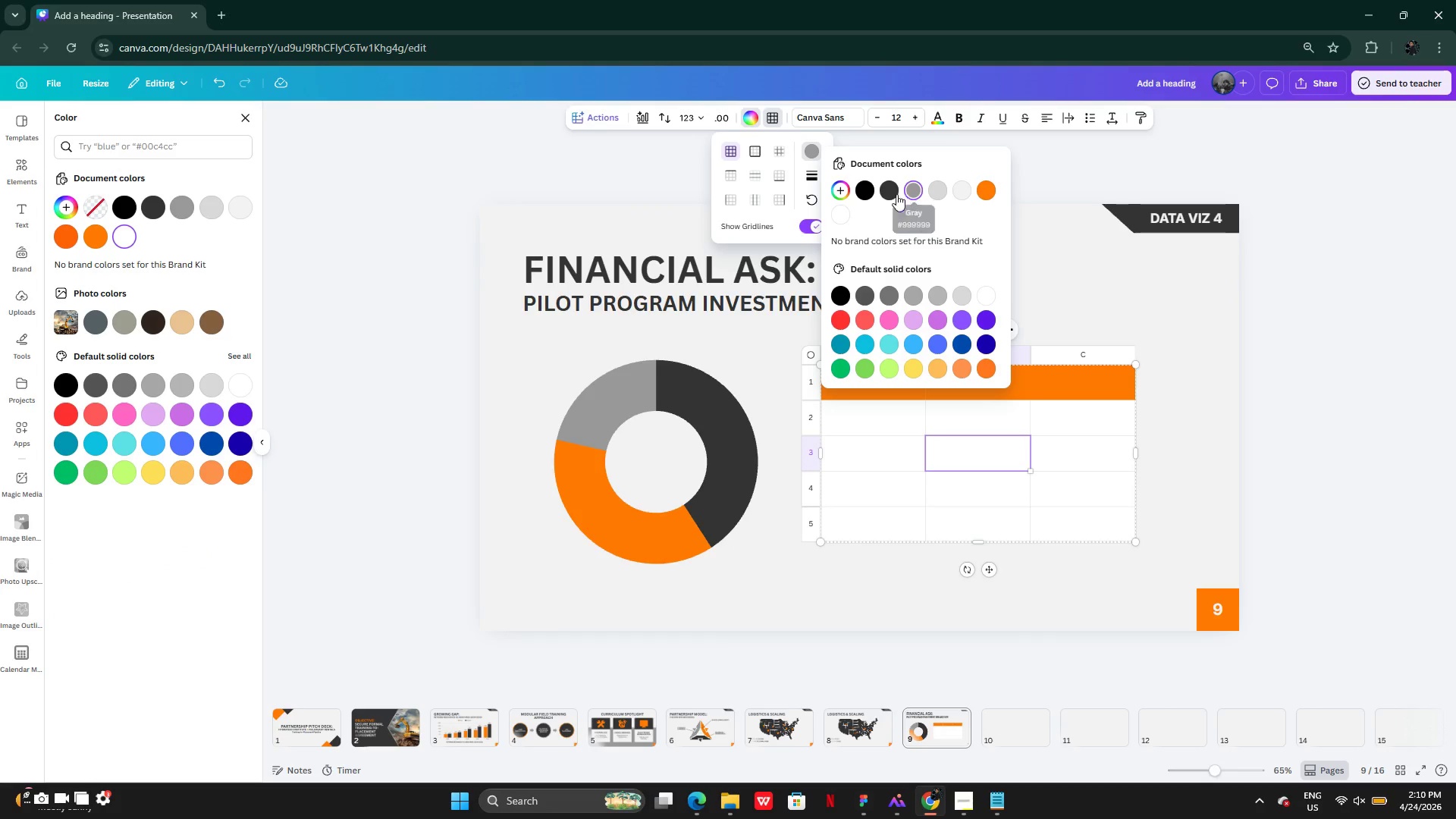 
left_click([892, 194])
 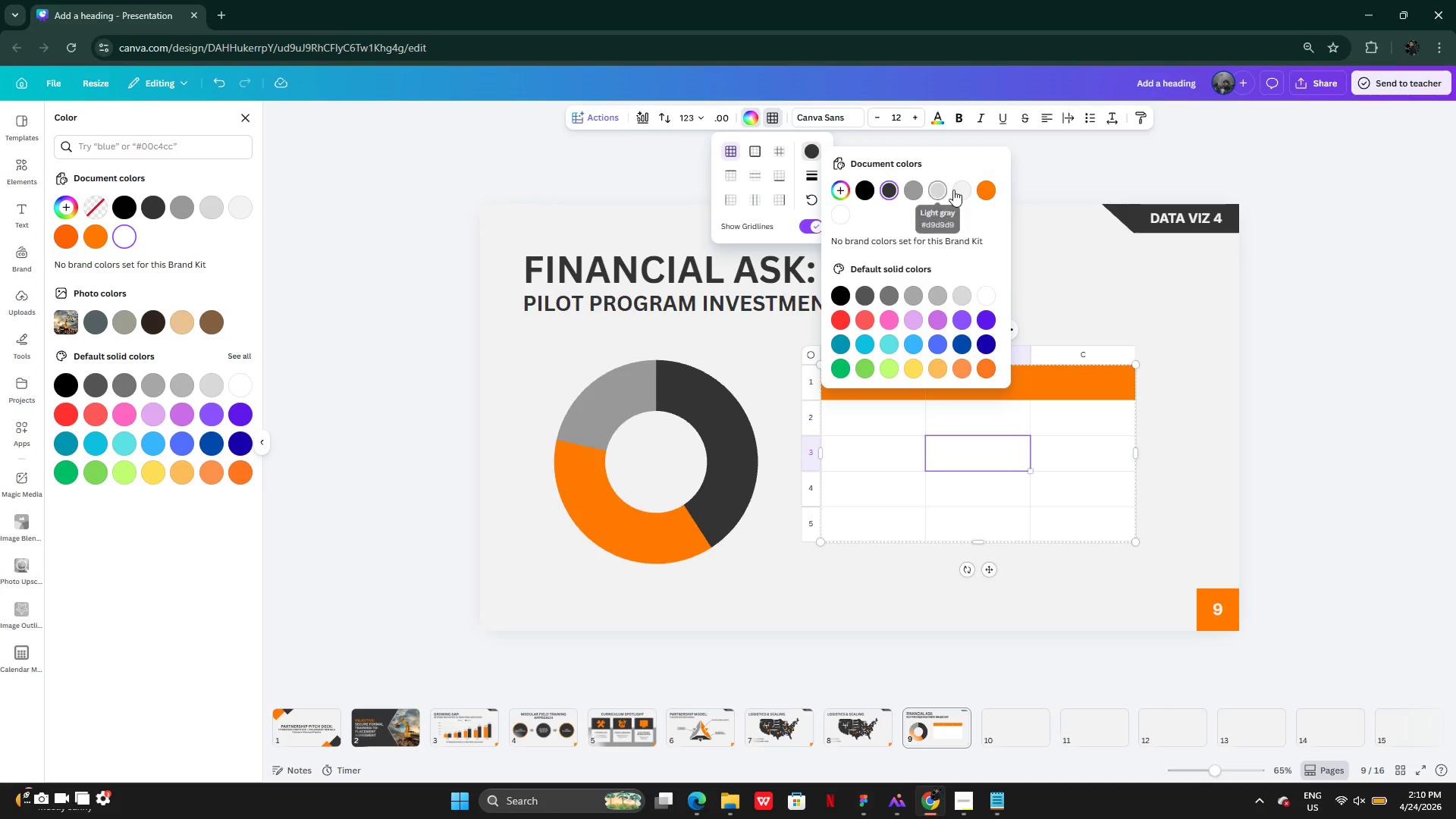 
left_click([953, 190])
 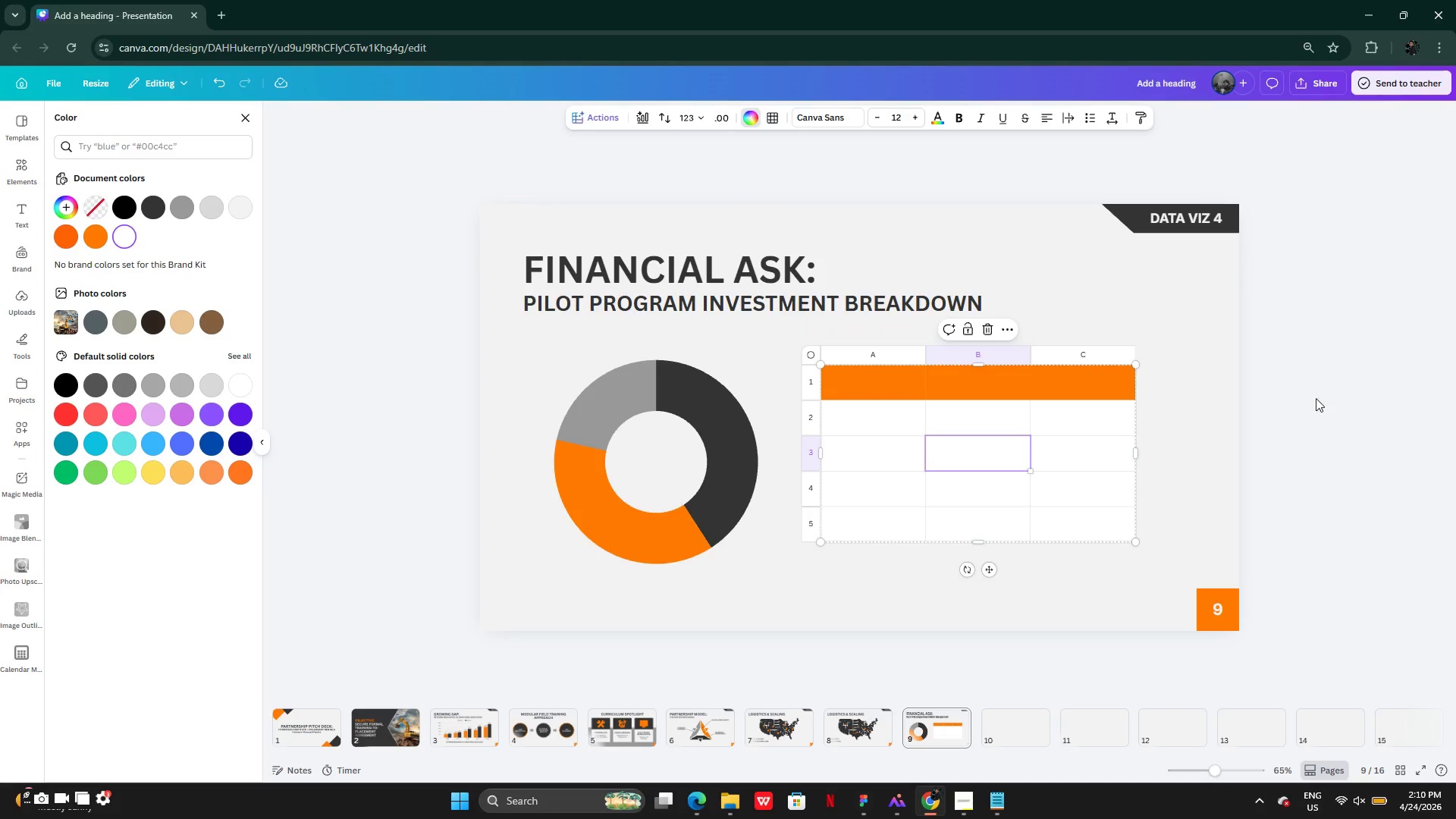 
double_click([1315, 402])
 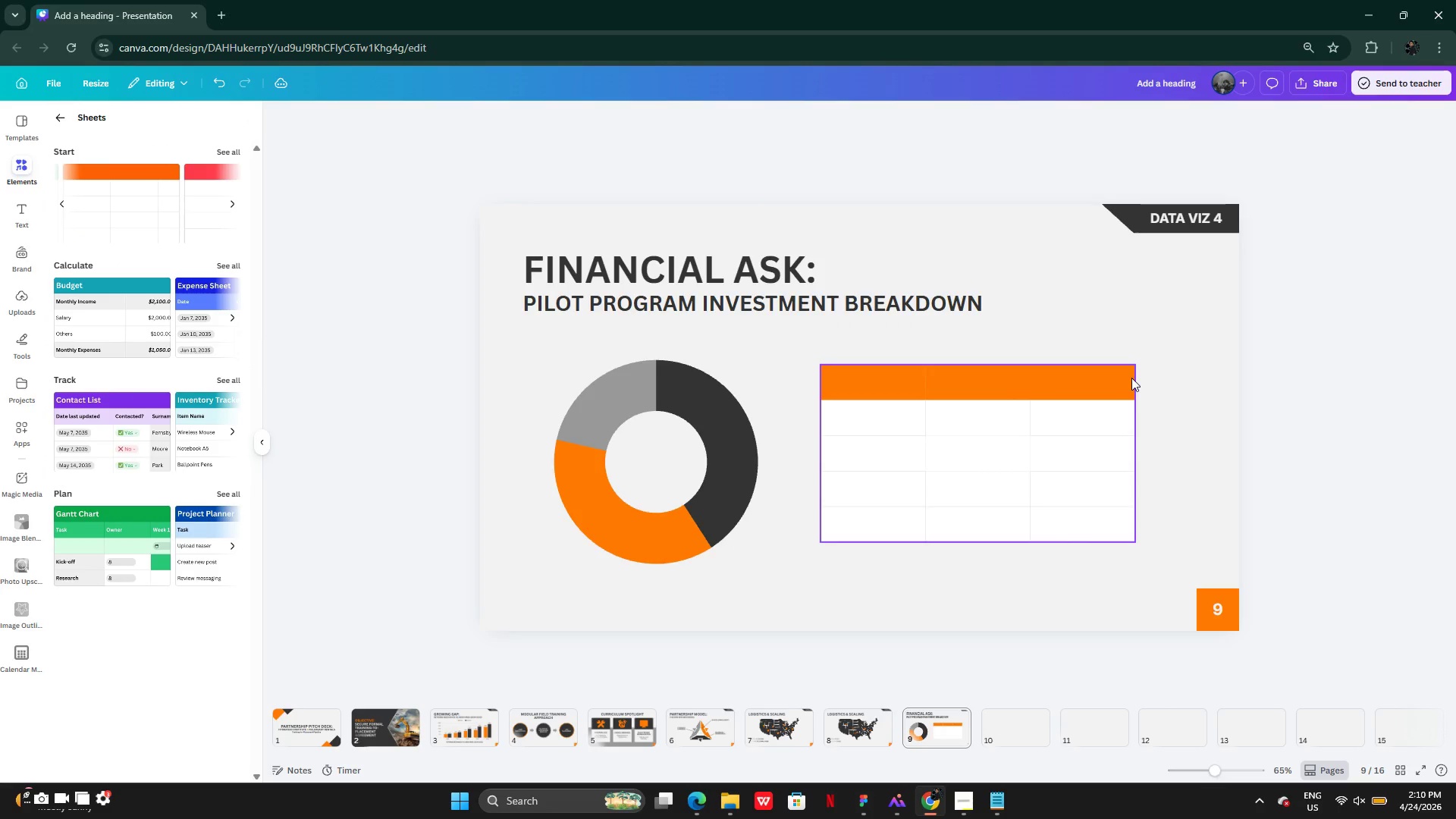 
key(Control+Z)
 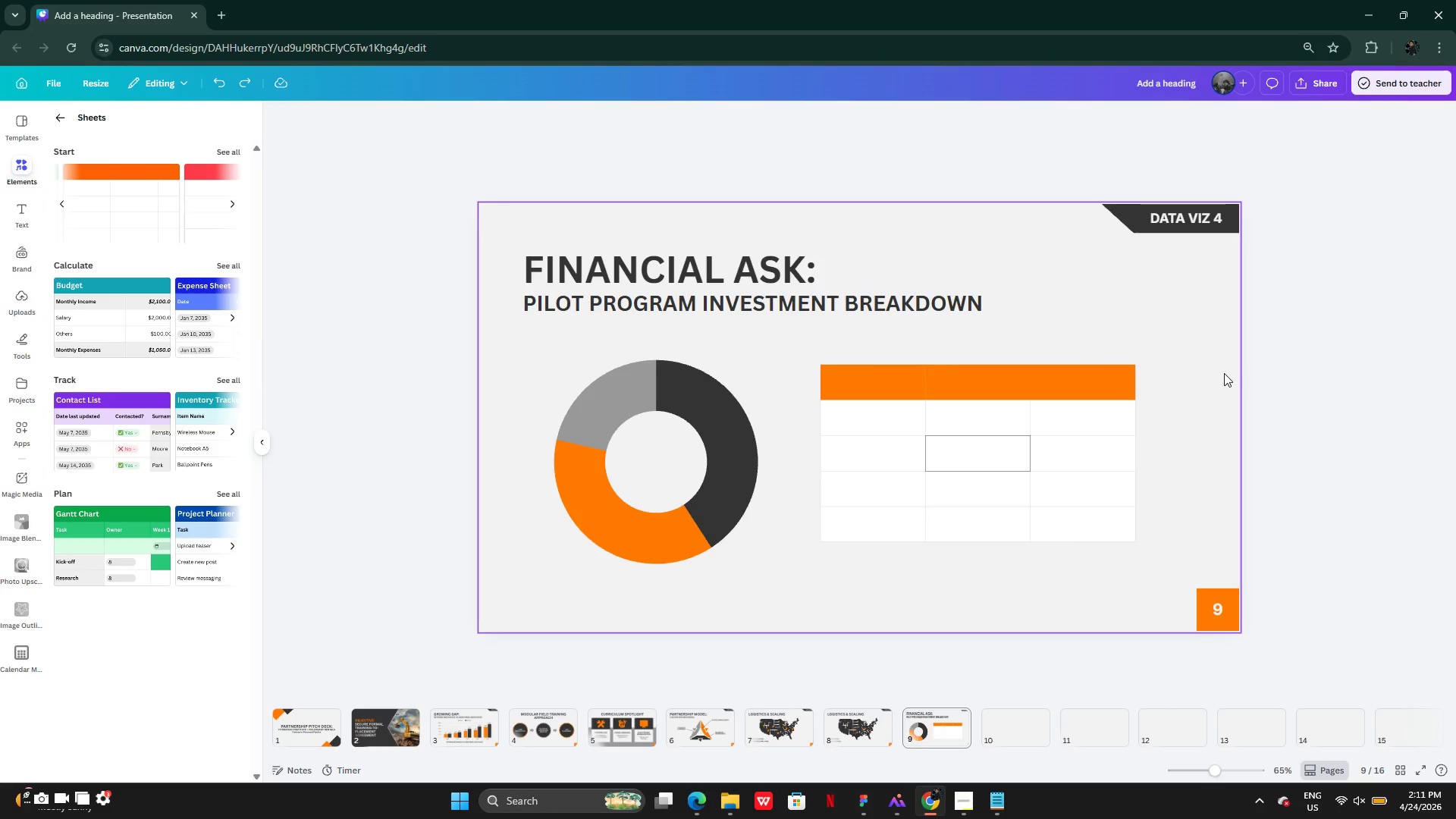 
left_click([1224, 373])
 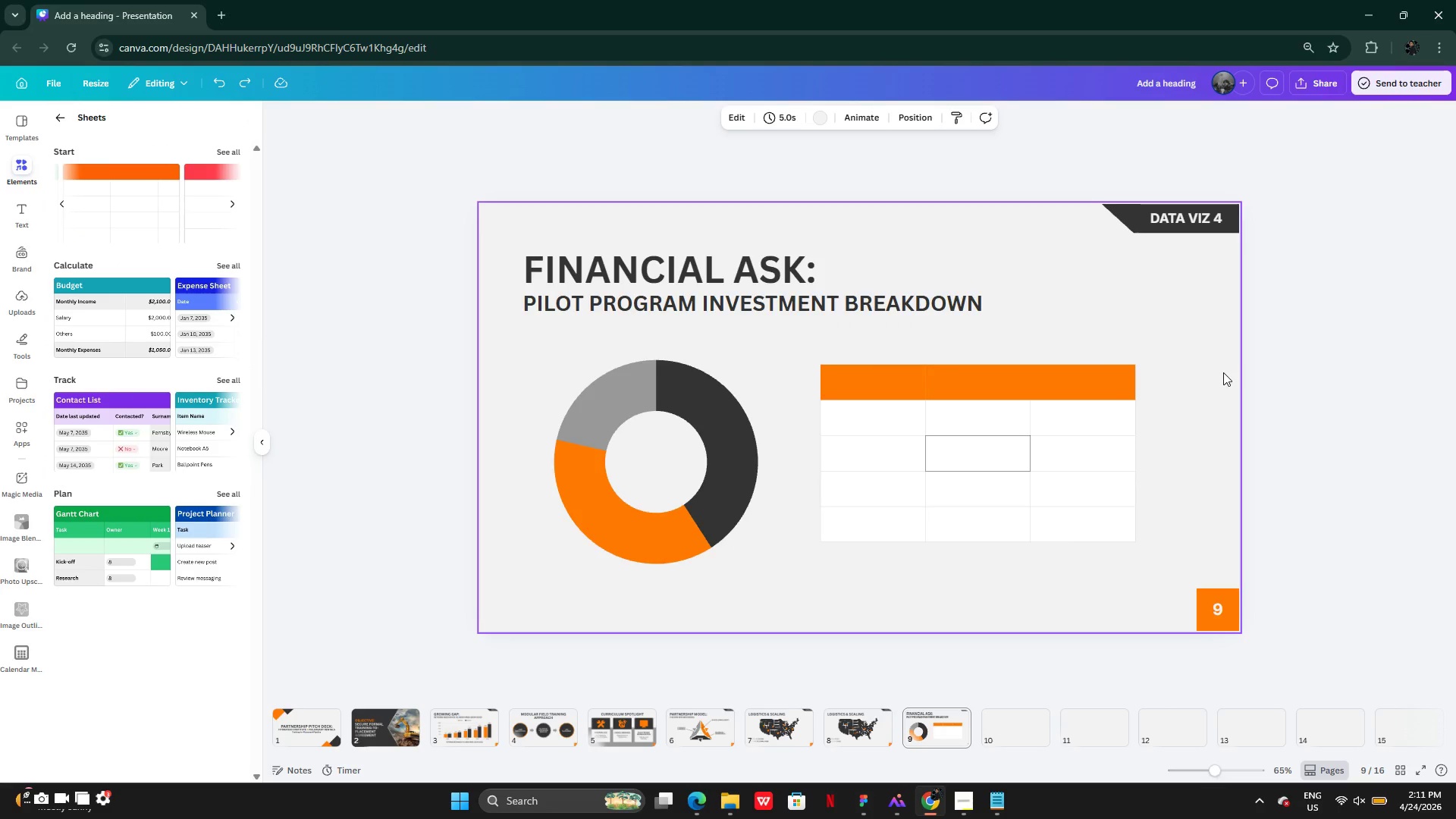 
key(Control+Z)
 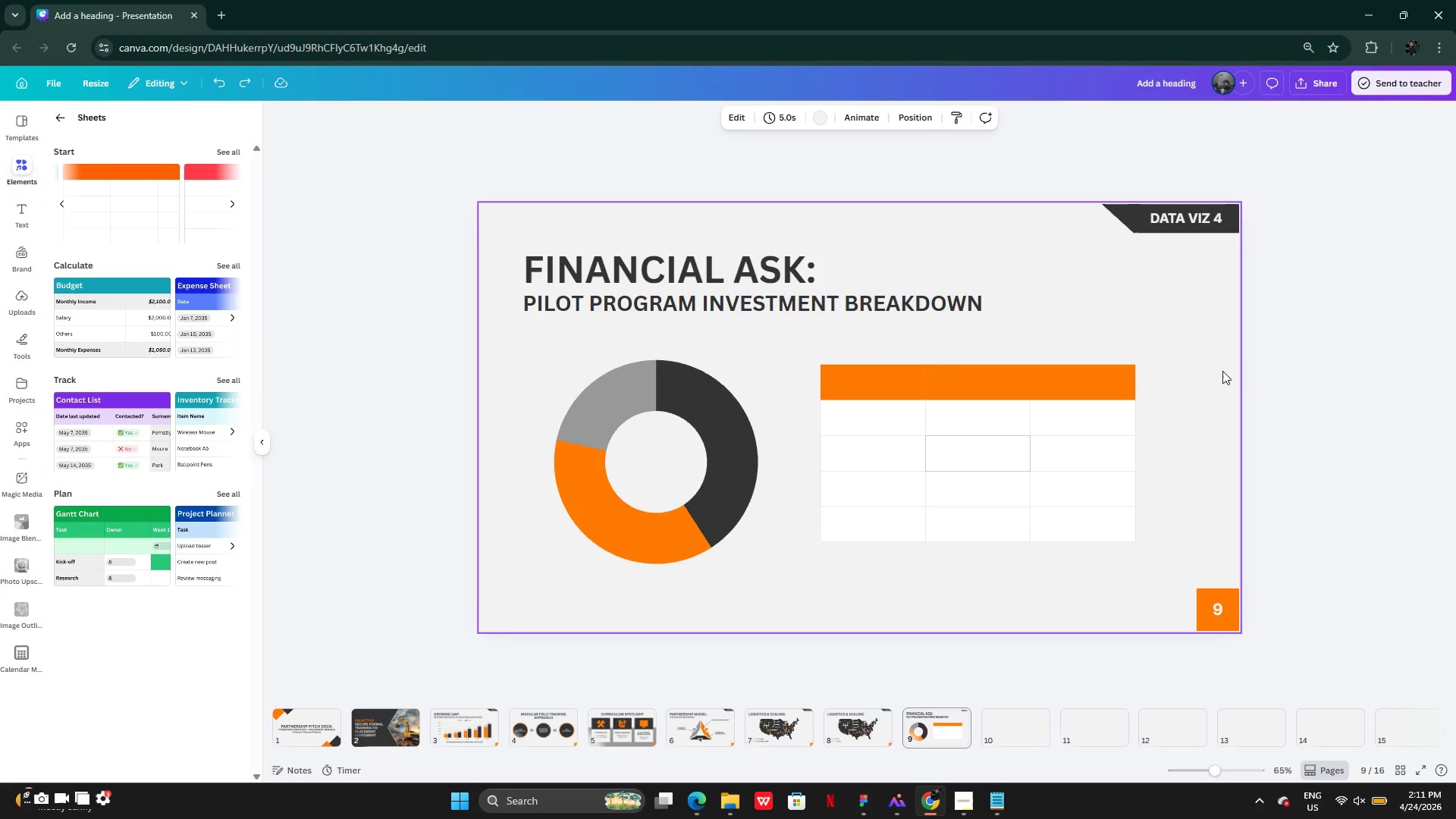 
key(Control+Z)
 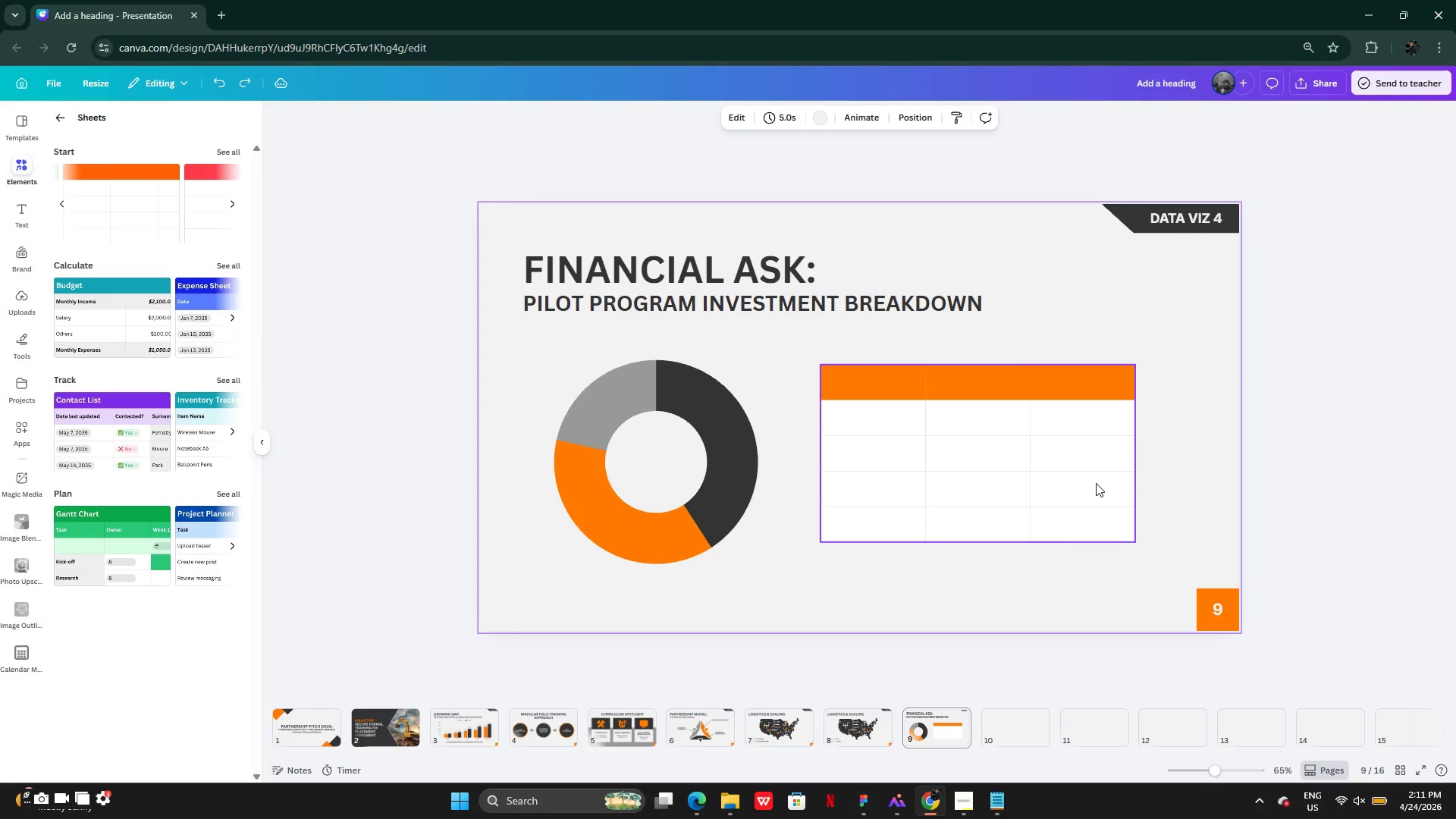 
left_click([1096, 483])
 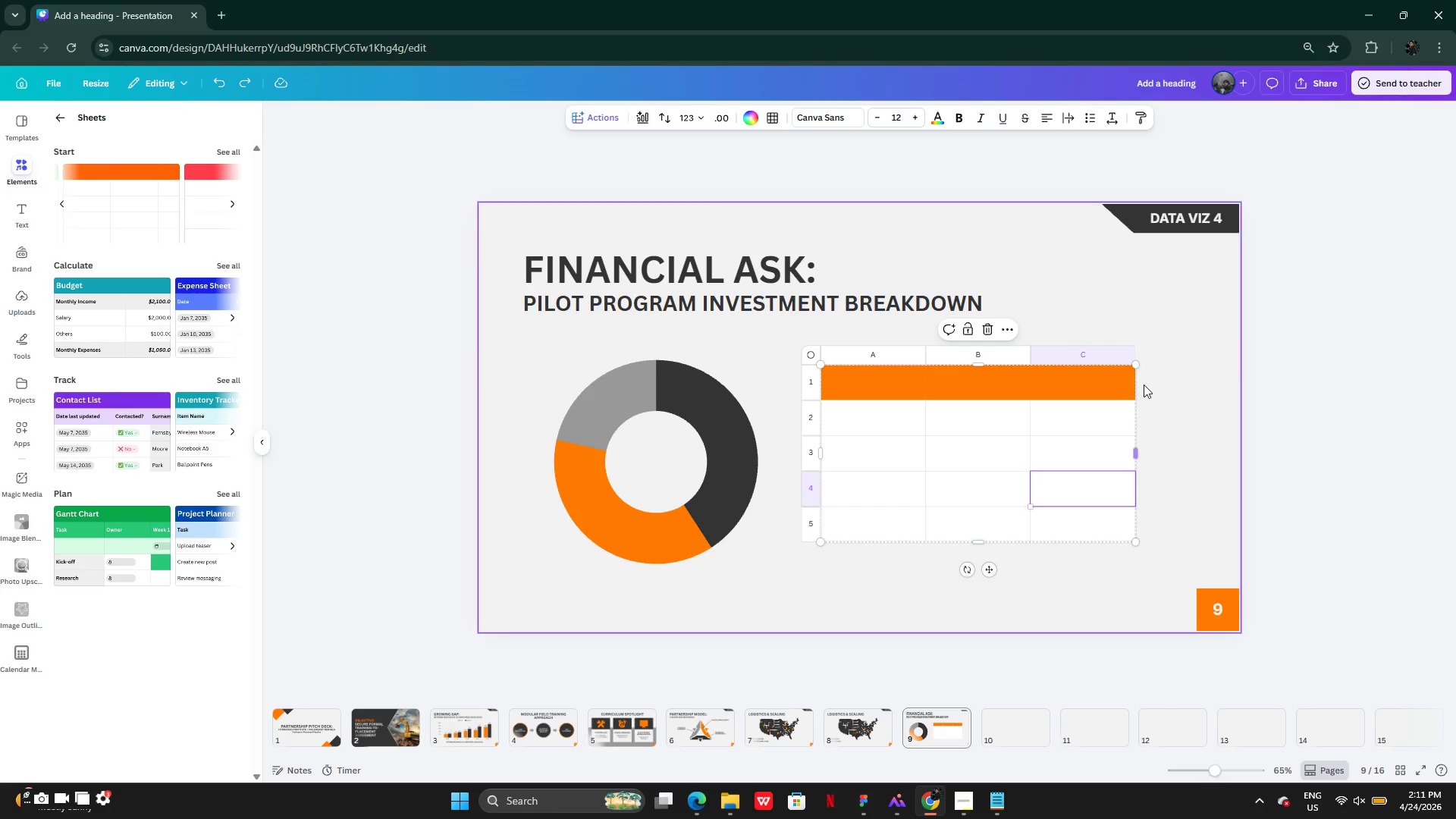 
left_click([1154, 352])
 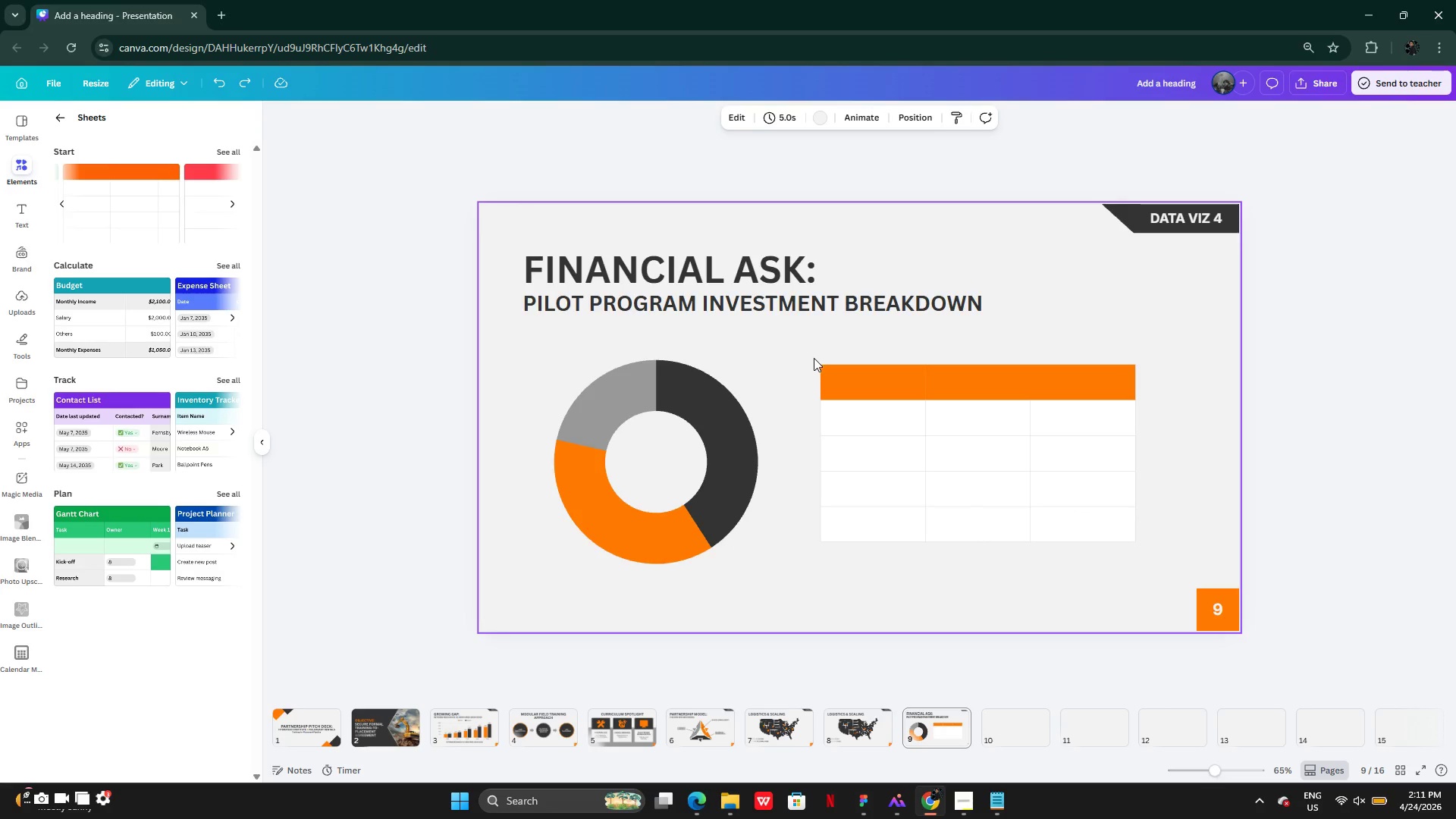 
left_click([821, 362])
 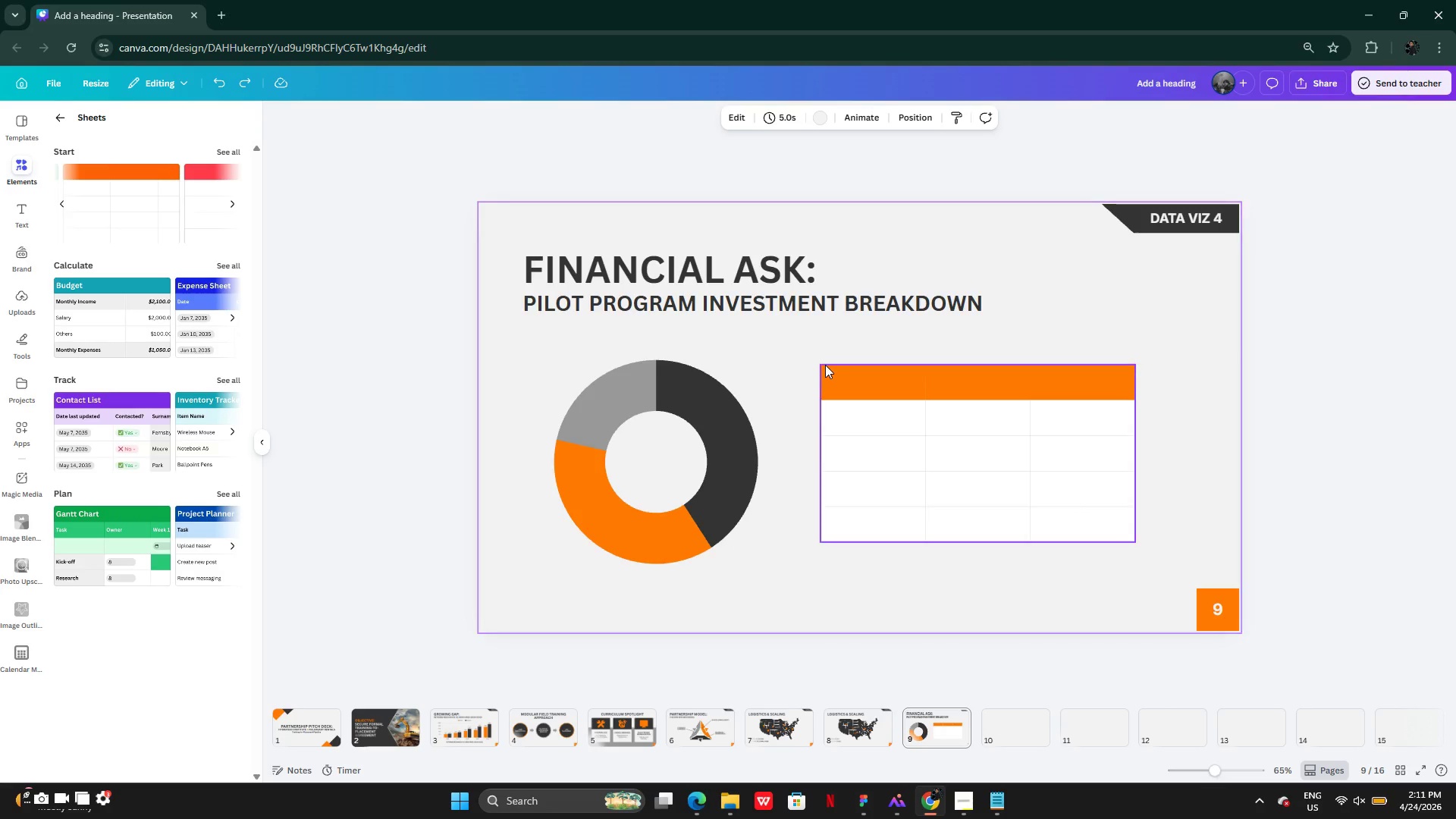 
left_click([825, 365])
 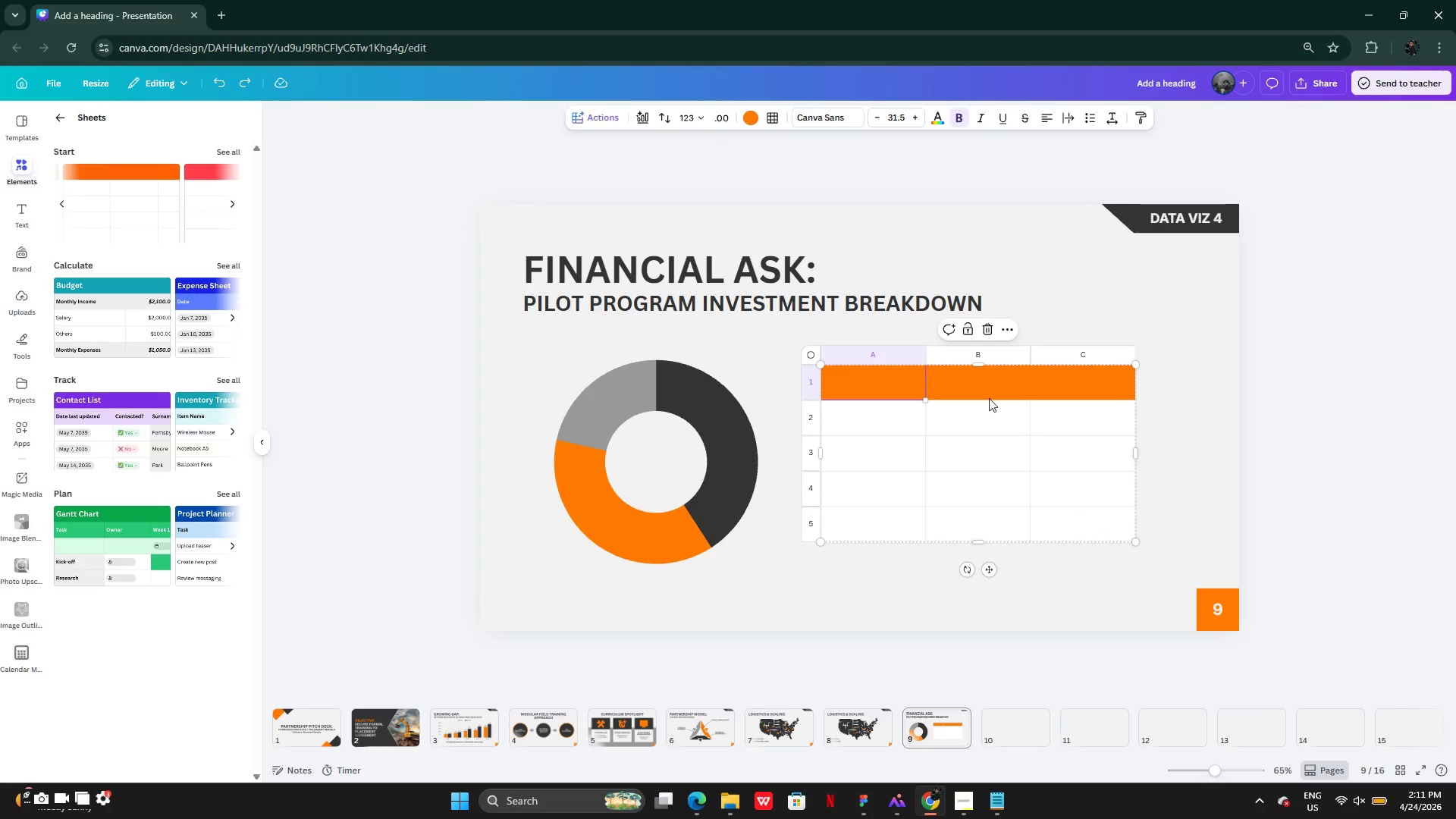 
left_click([849, 353])
 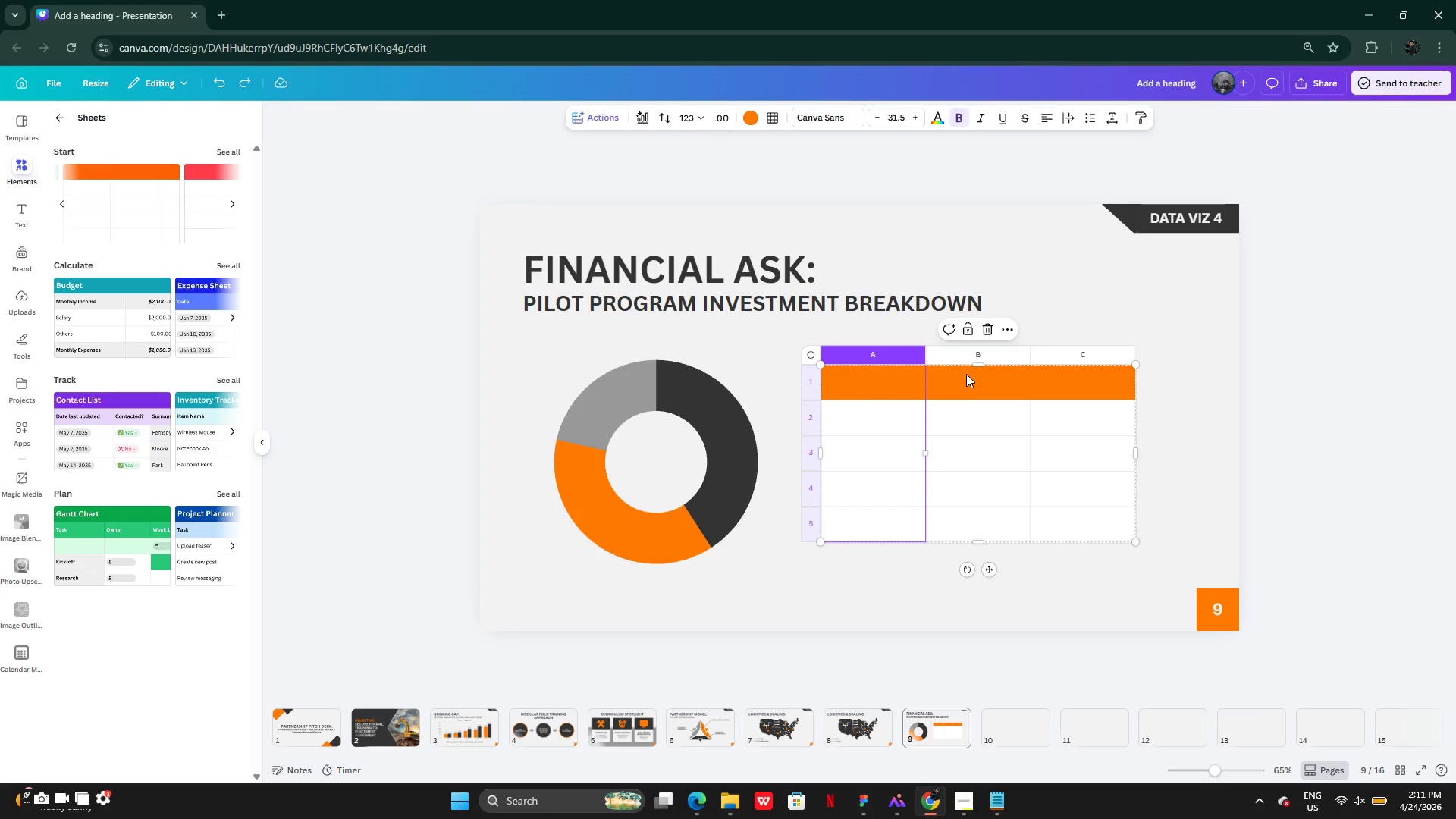 
hold_key(key=ShiftLeft, duration=0.61)
left_click([961, 384])
 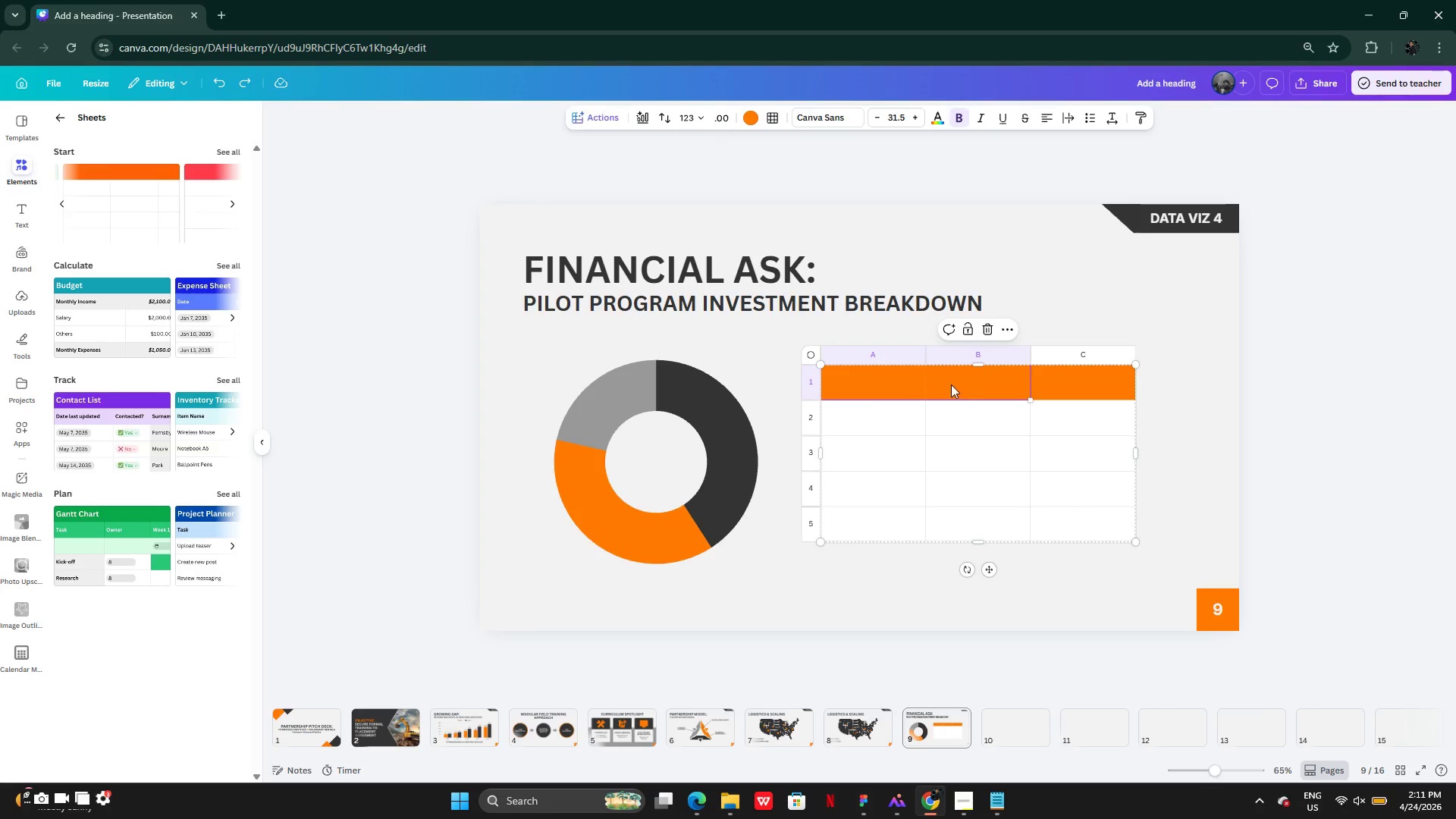 
hold_key(key=ShiftLeft, duration=5.44)
left_click([893, 384])
 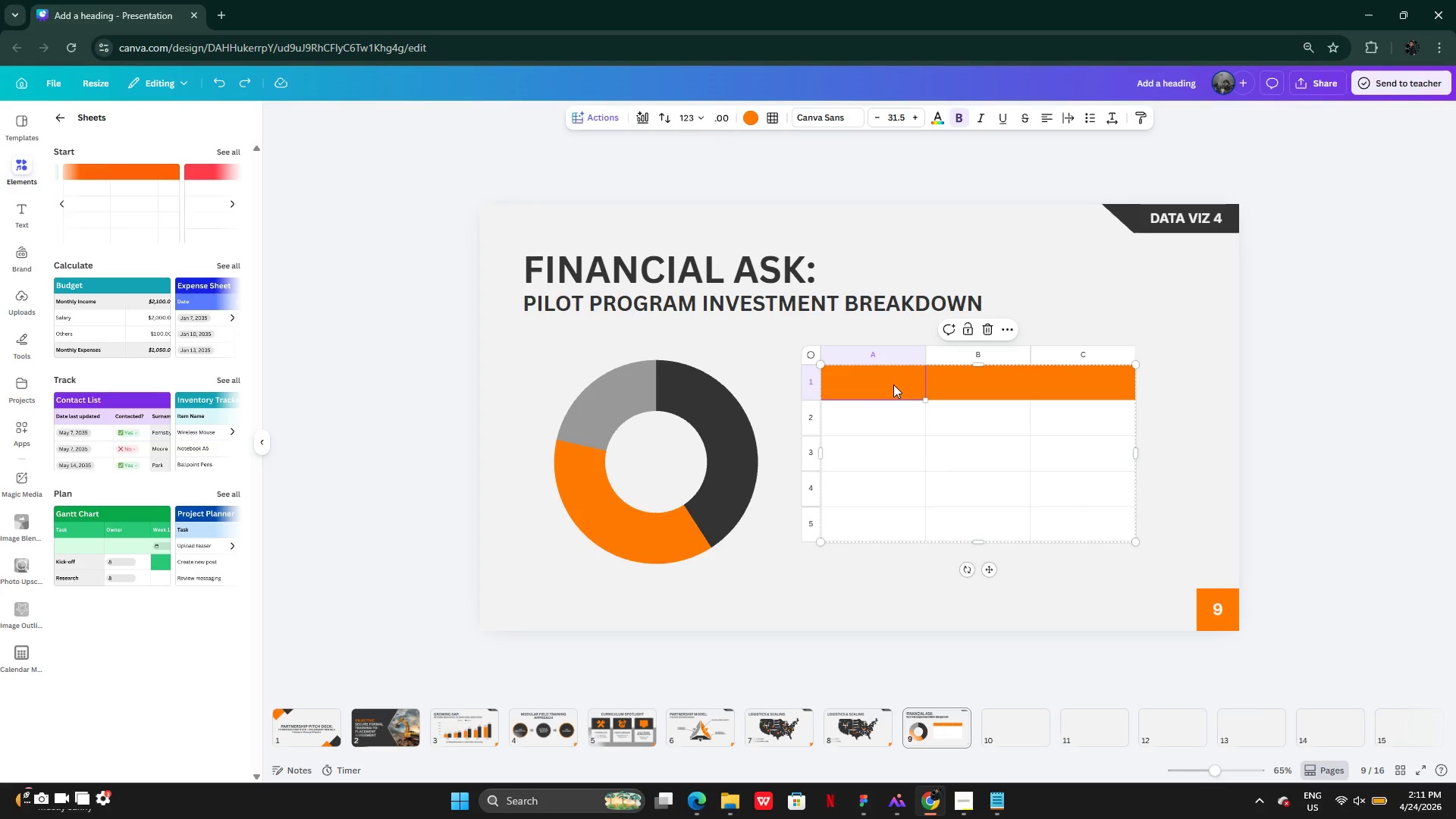 
left_click_drag(start_coordinate=[893, 384], to_coordinate=[1103, 544])
 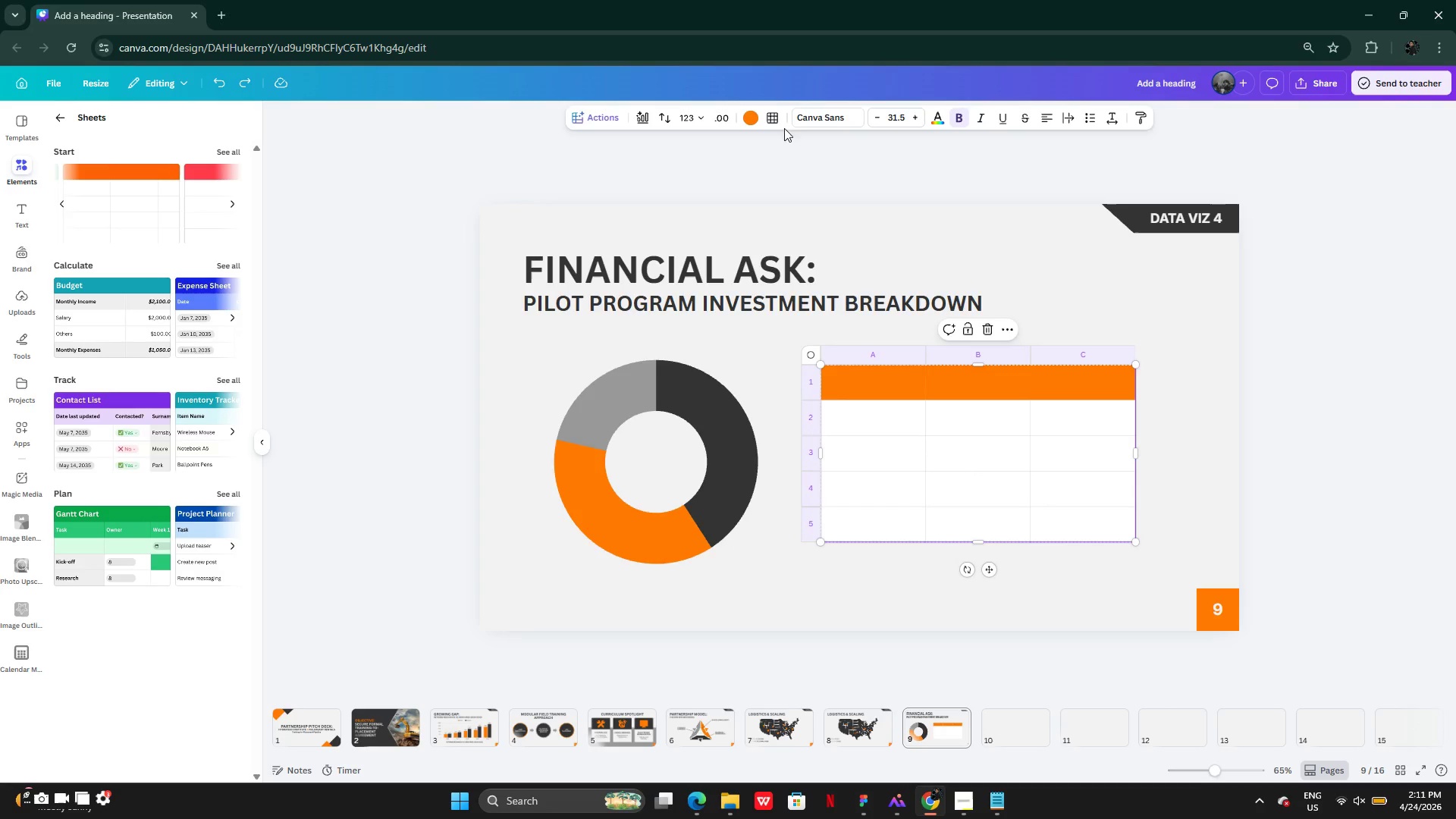 
left_click([776, 118])
 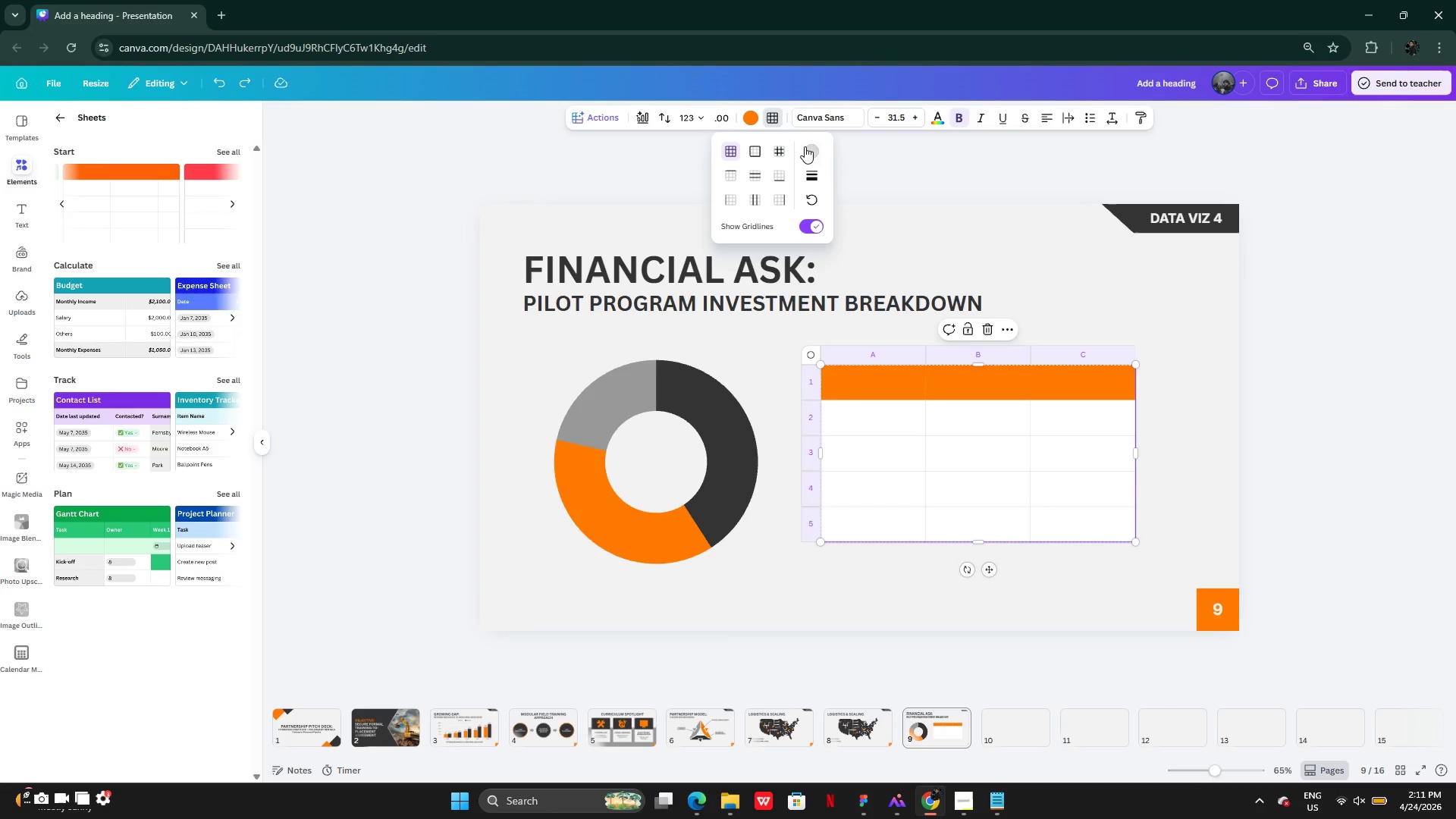 
left_click([812, 148])
 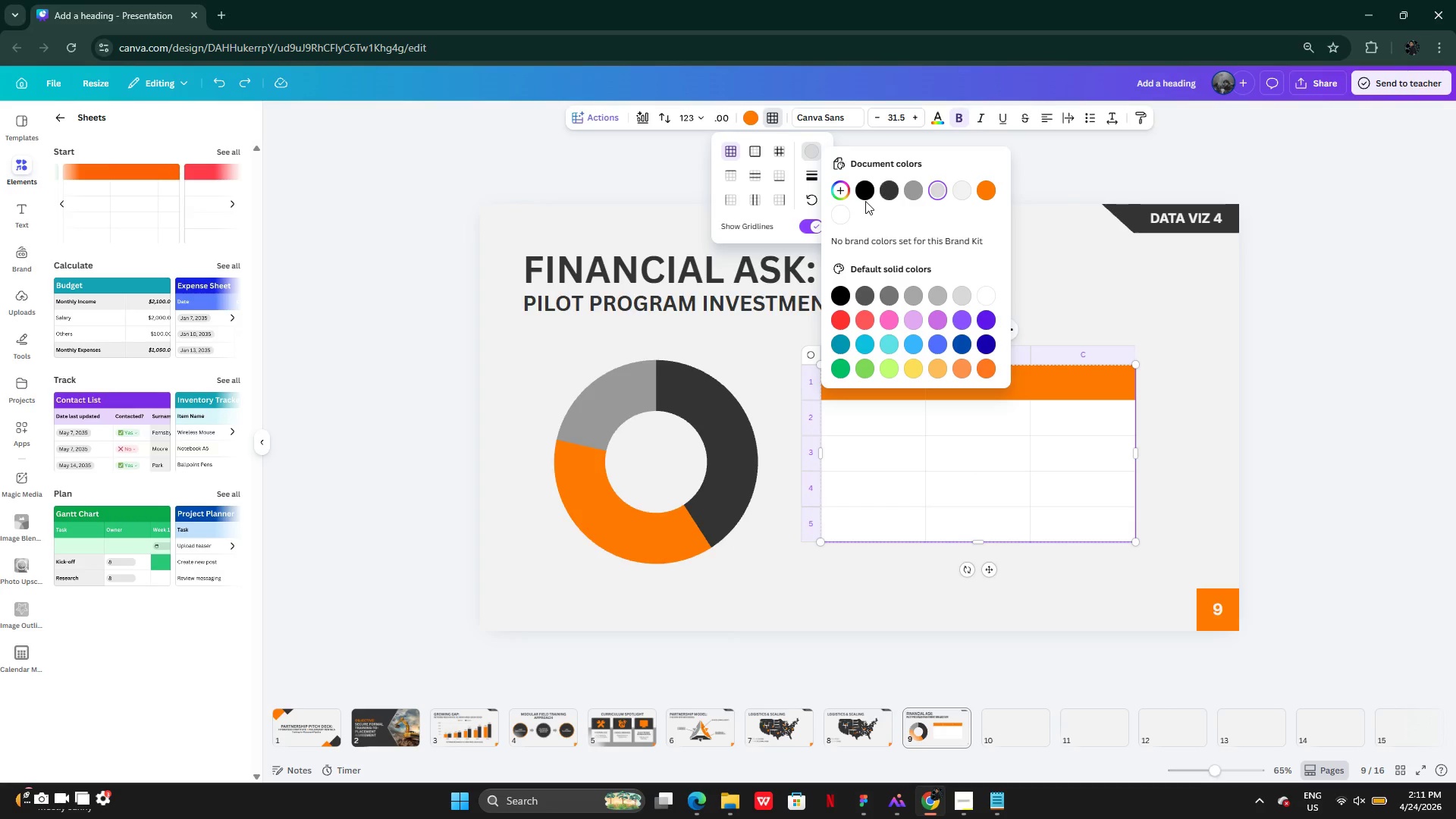 
left_click([892, 194])
 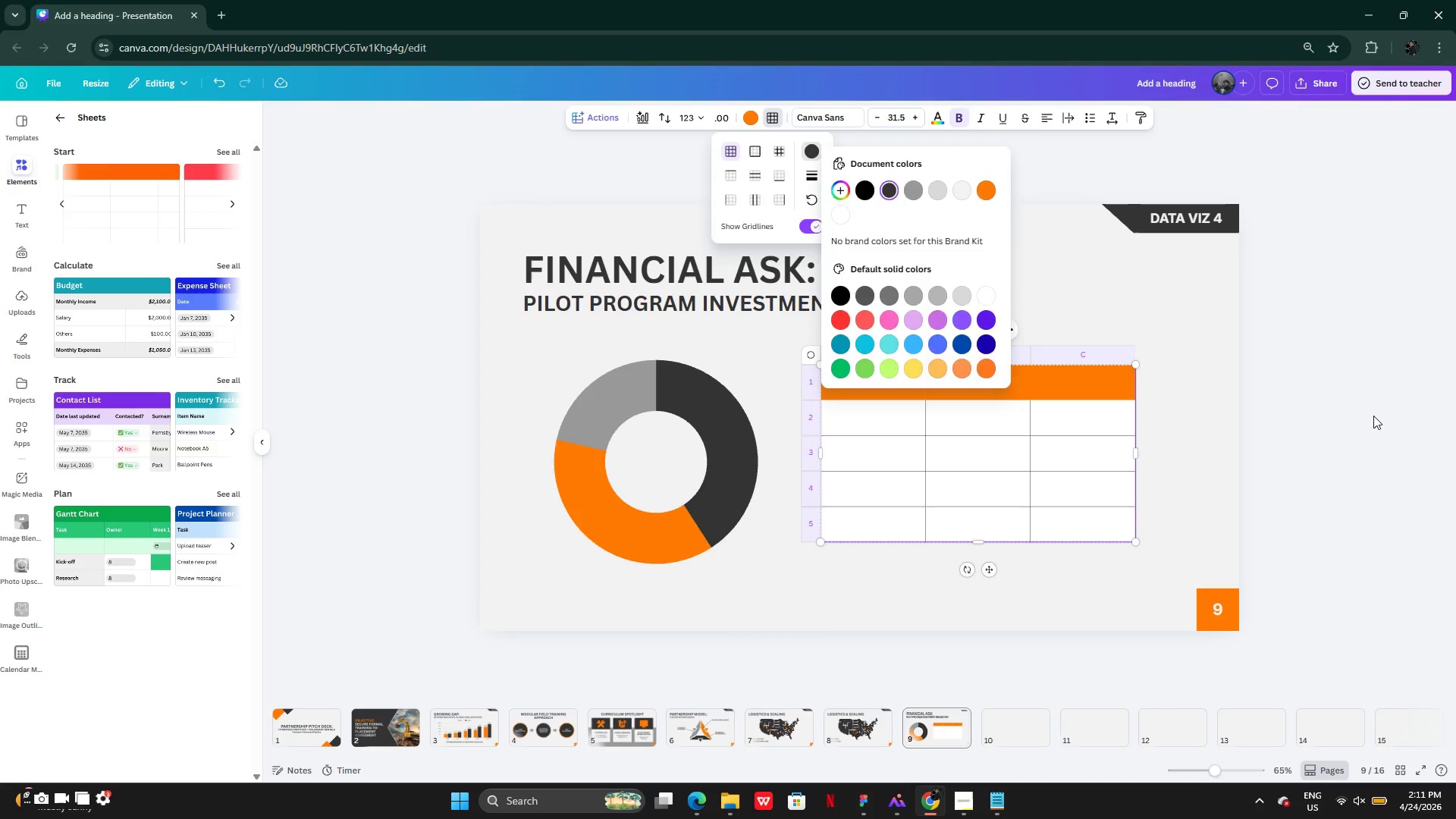 
double_click([1374, 416])
 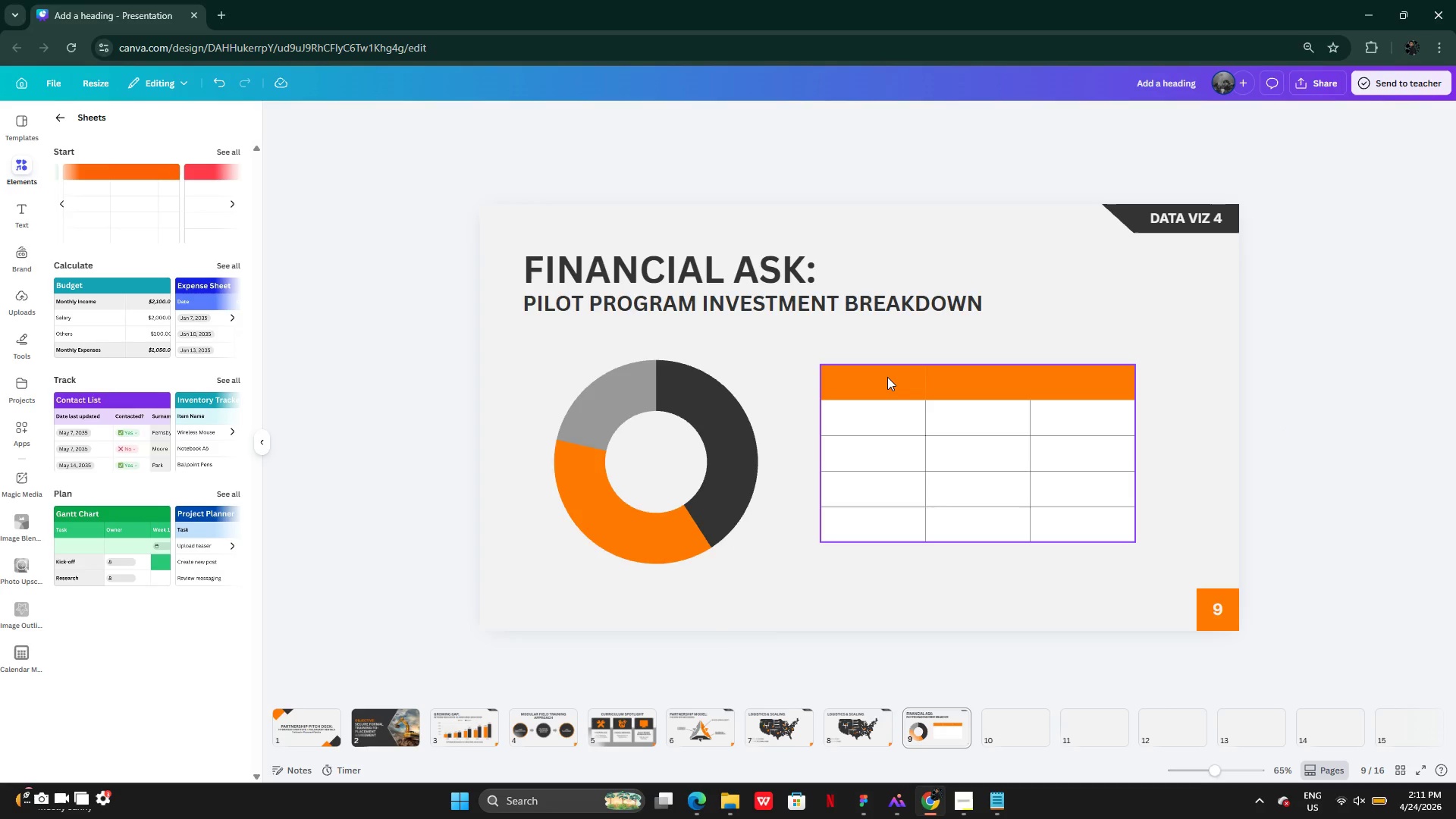 
double_click([887, 377])
 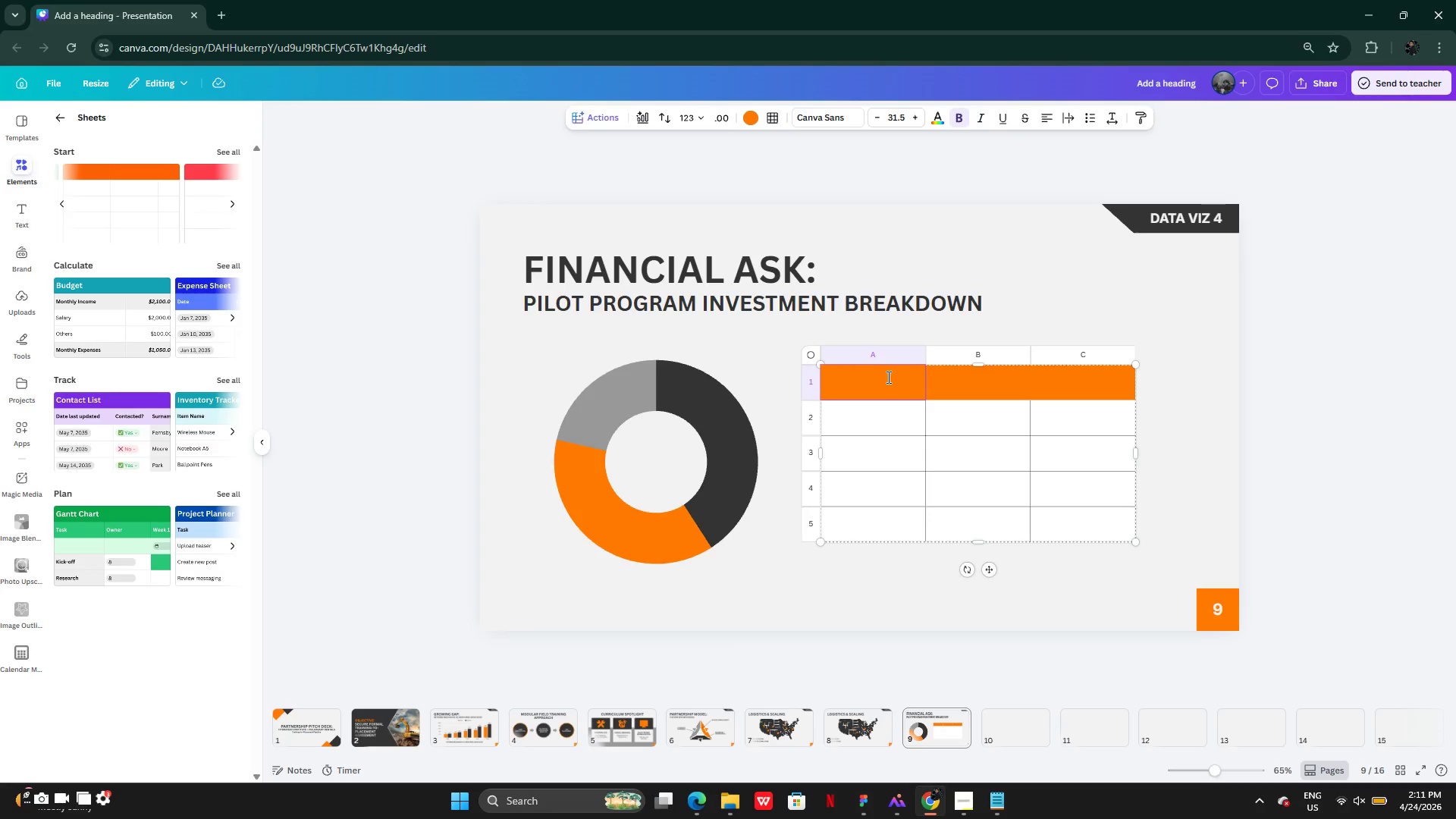 
type(category)
 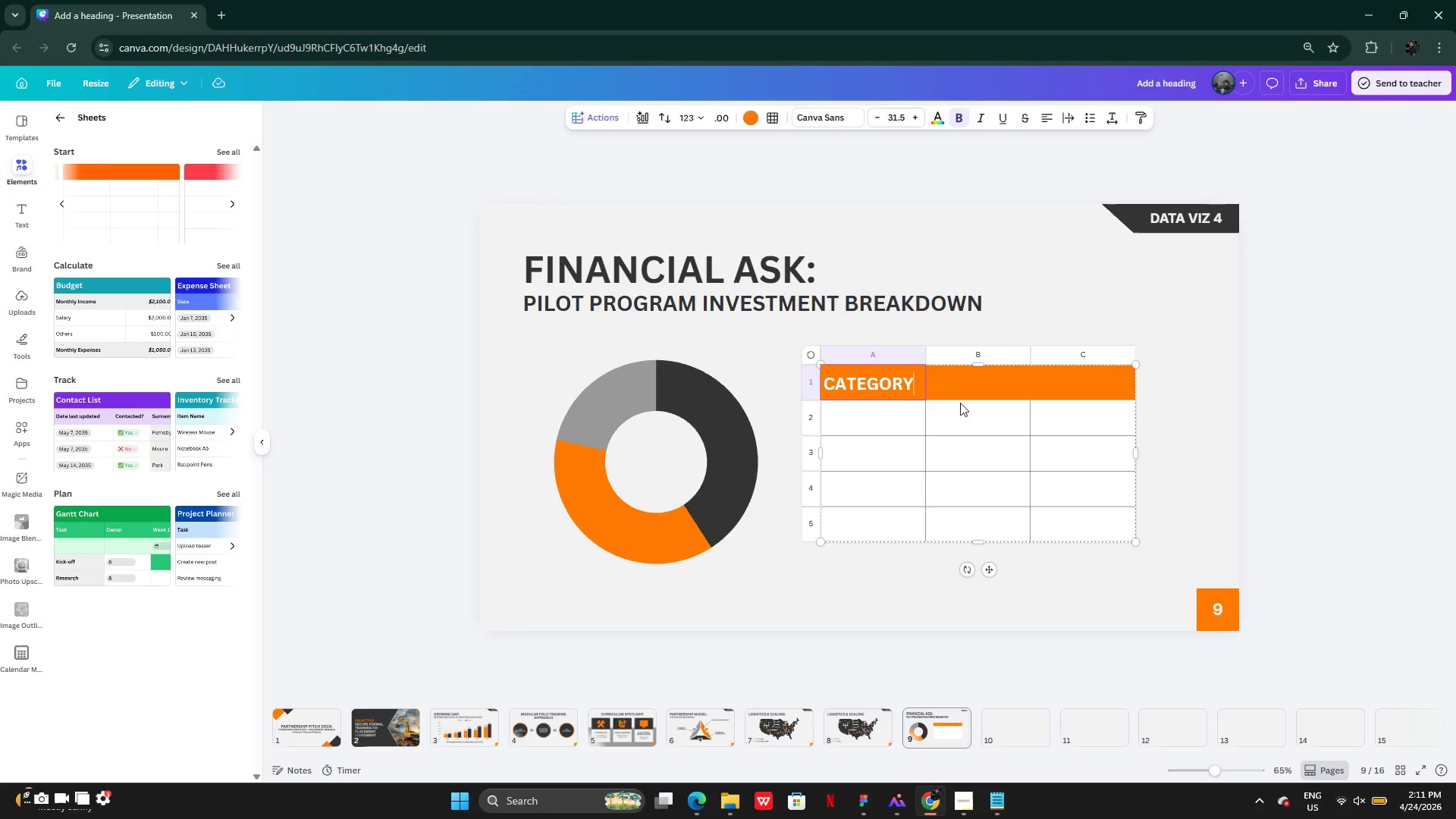 
double_click([962, 382])
 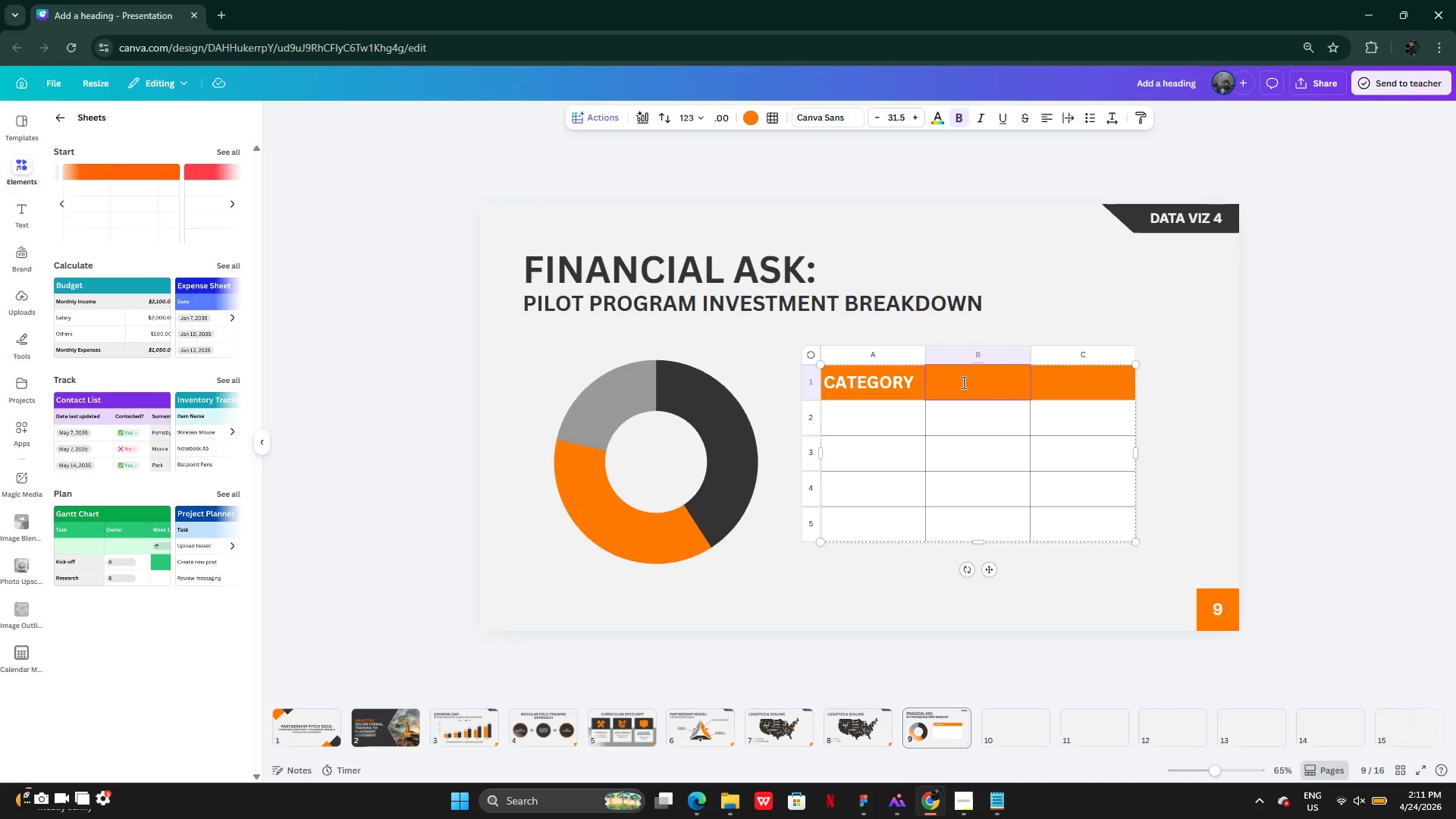 
type(ibe[Delete][Delete][Delete][Delete])
key(Backspace)
key(Backspace)
type(nvestment)
 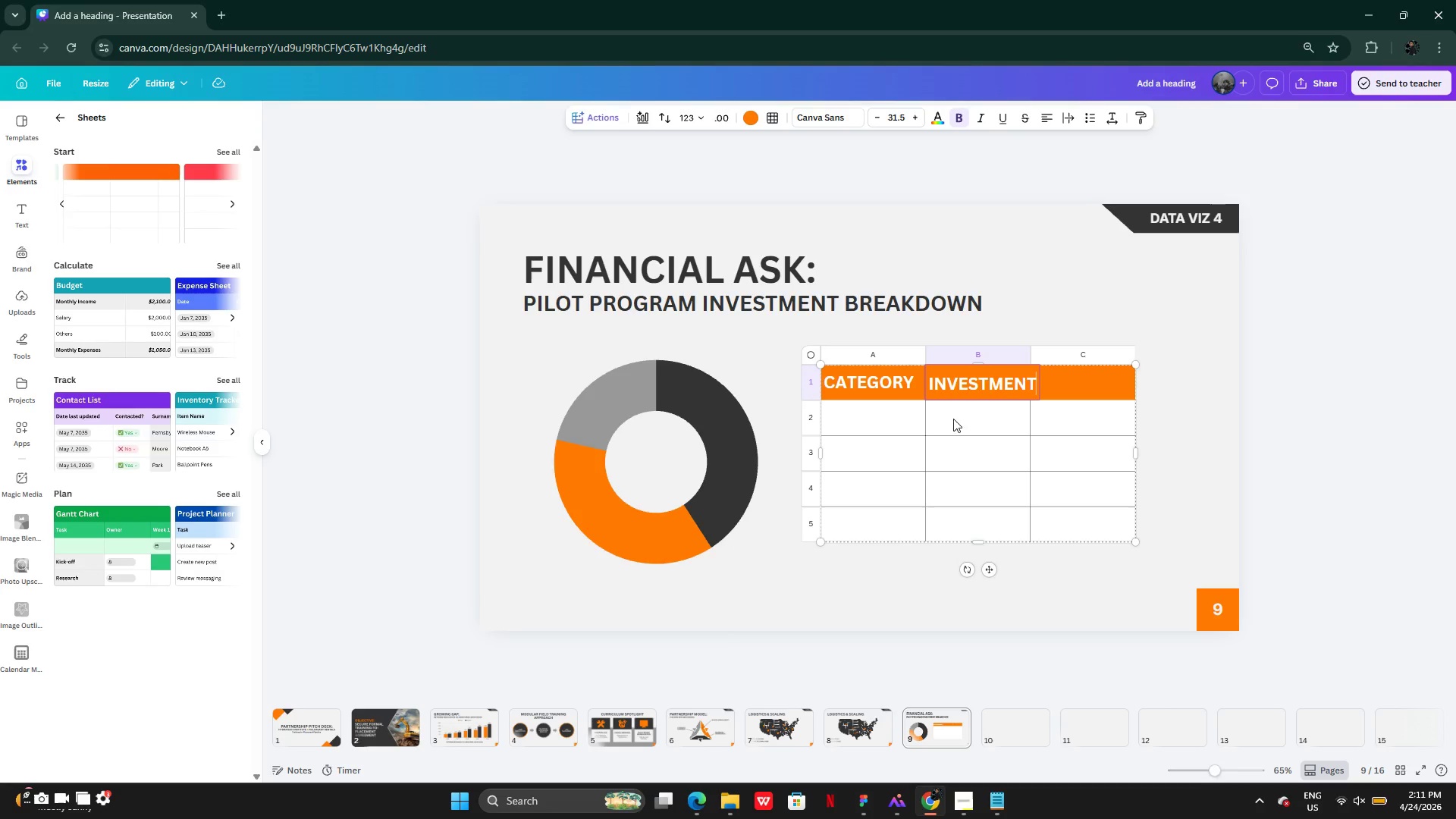 
left_click_drag(start_coordinate=[823, 400], to_coordinate=[764, 406])
 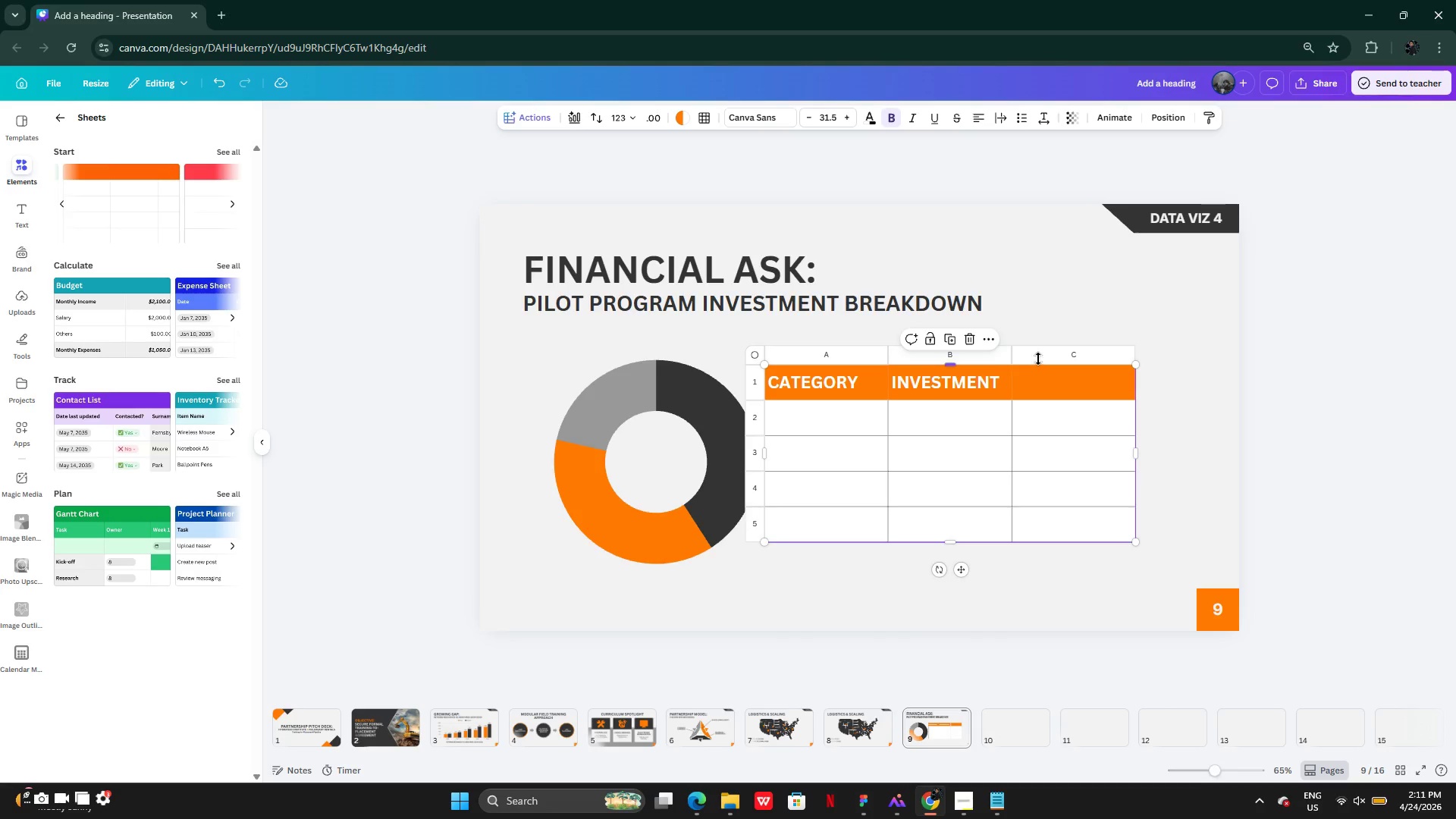 
left_click_drag(start_coordinate=[1039, 358], to_coordinate=[1059, 356])
 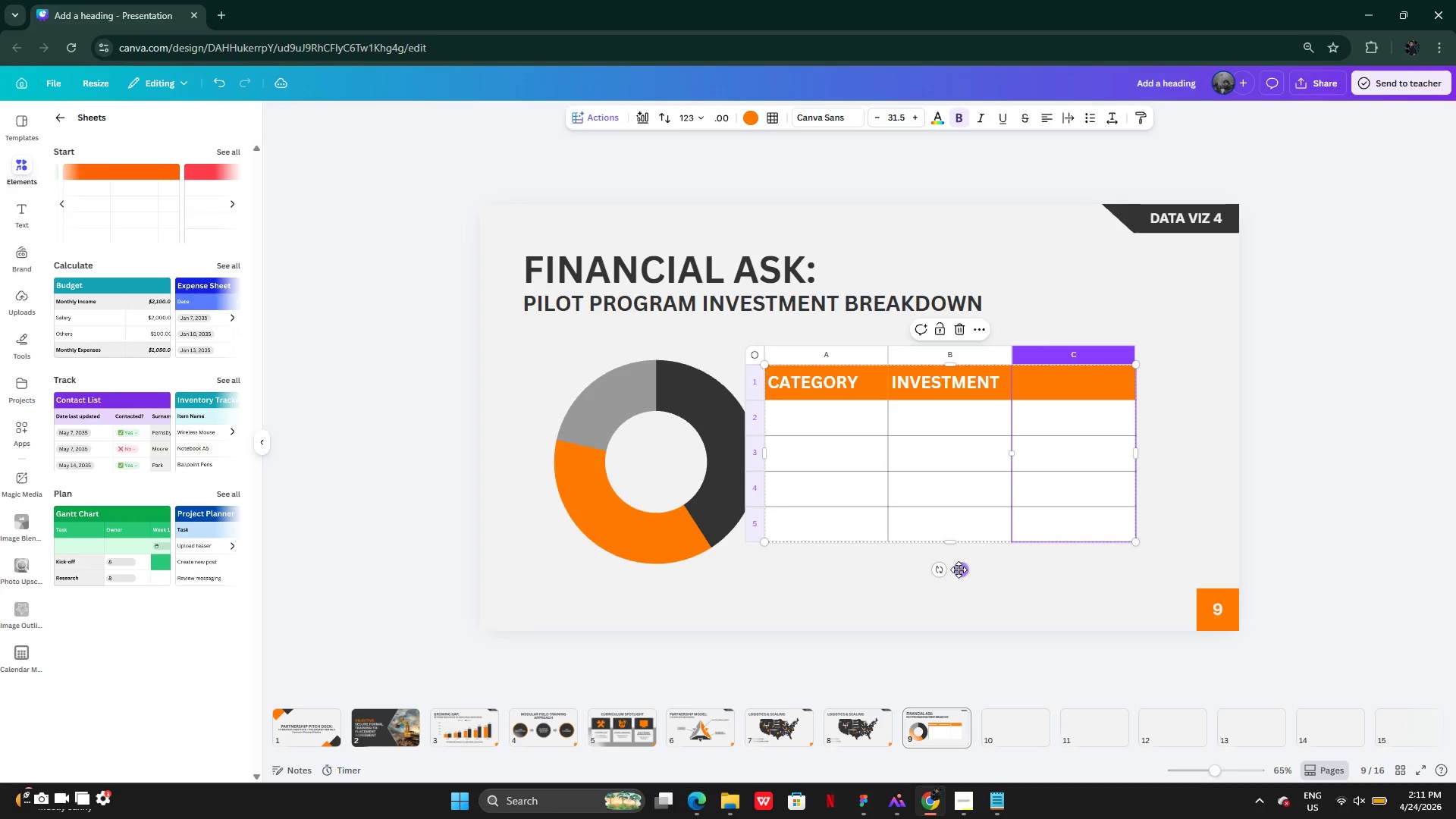 
left_click_drag(start_coordinate=[959, 570], to_coordinate=[1020, 582])
 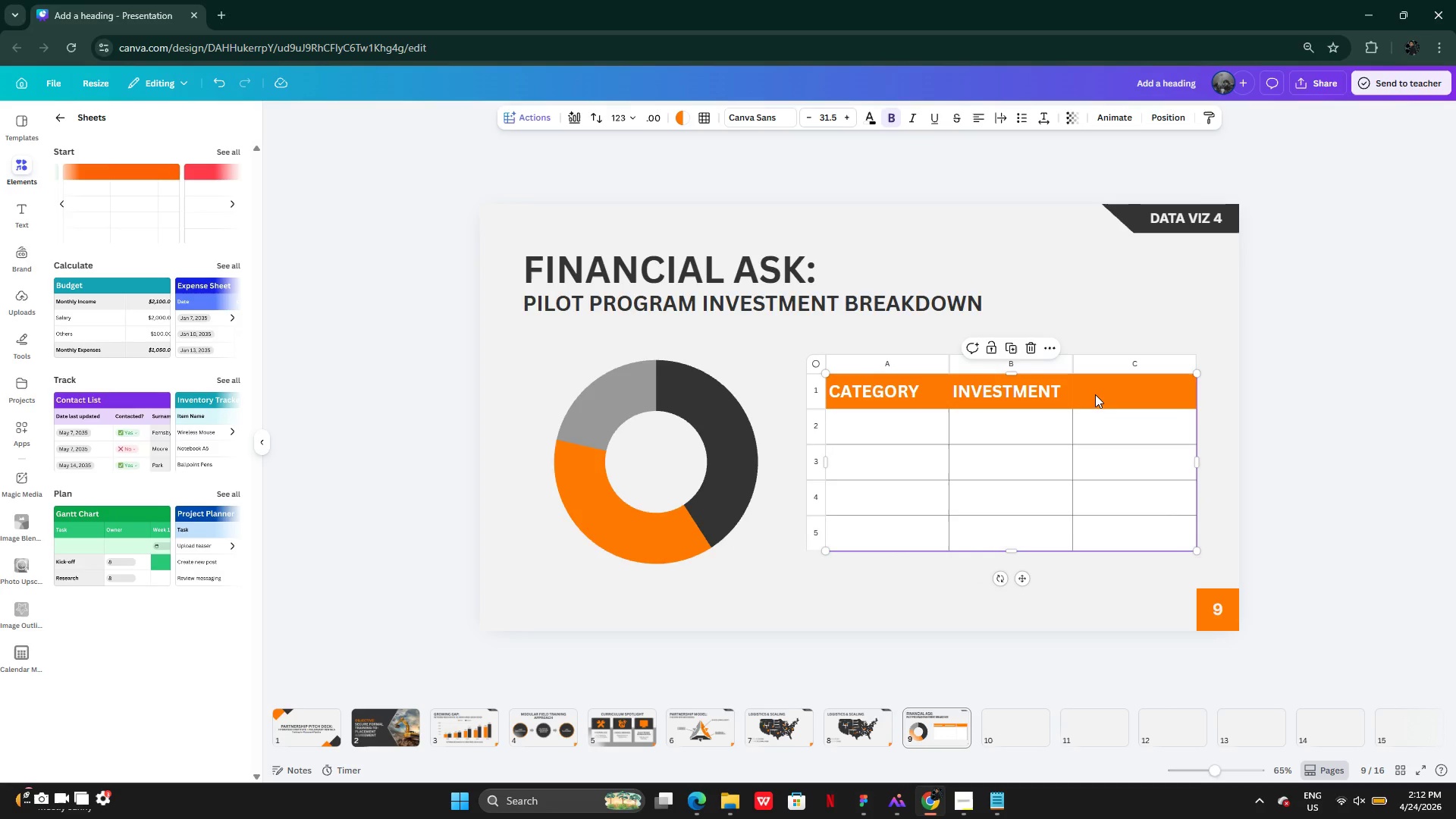 
double_click([1105, 394])
 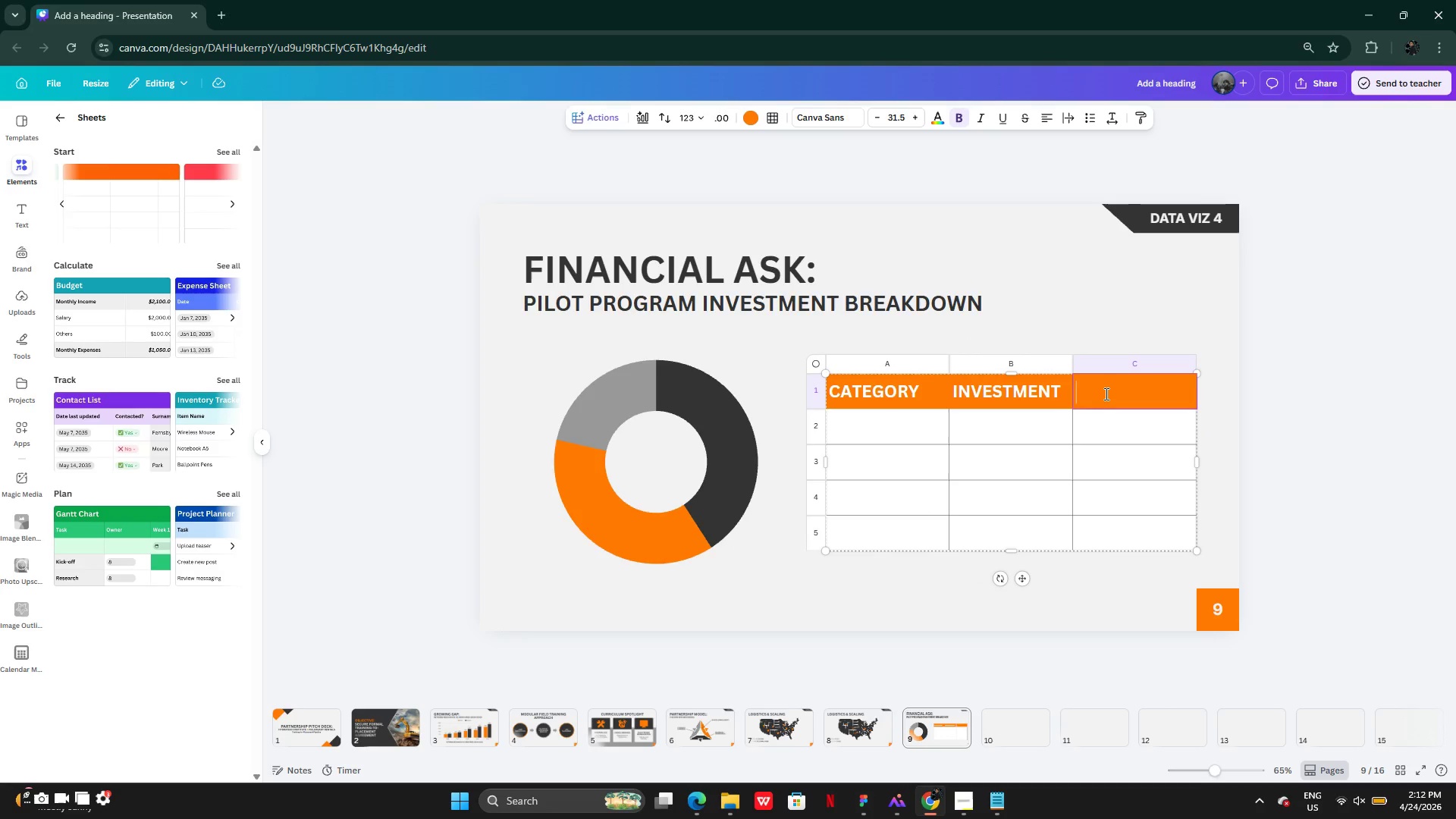 
type(facilities)
 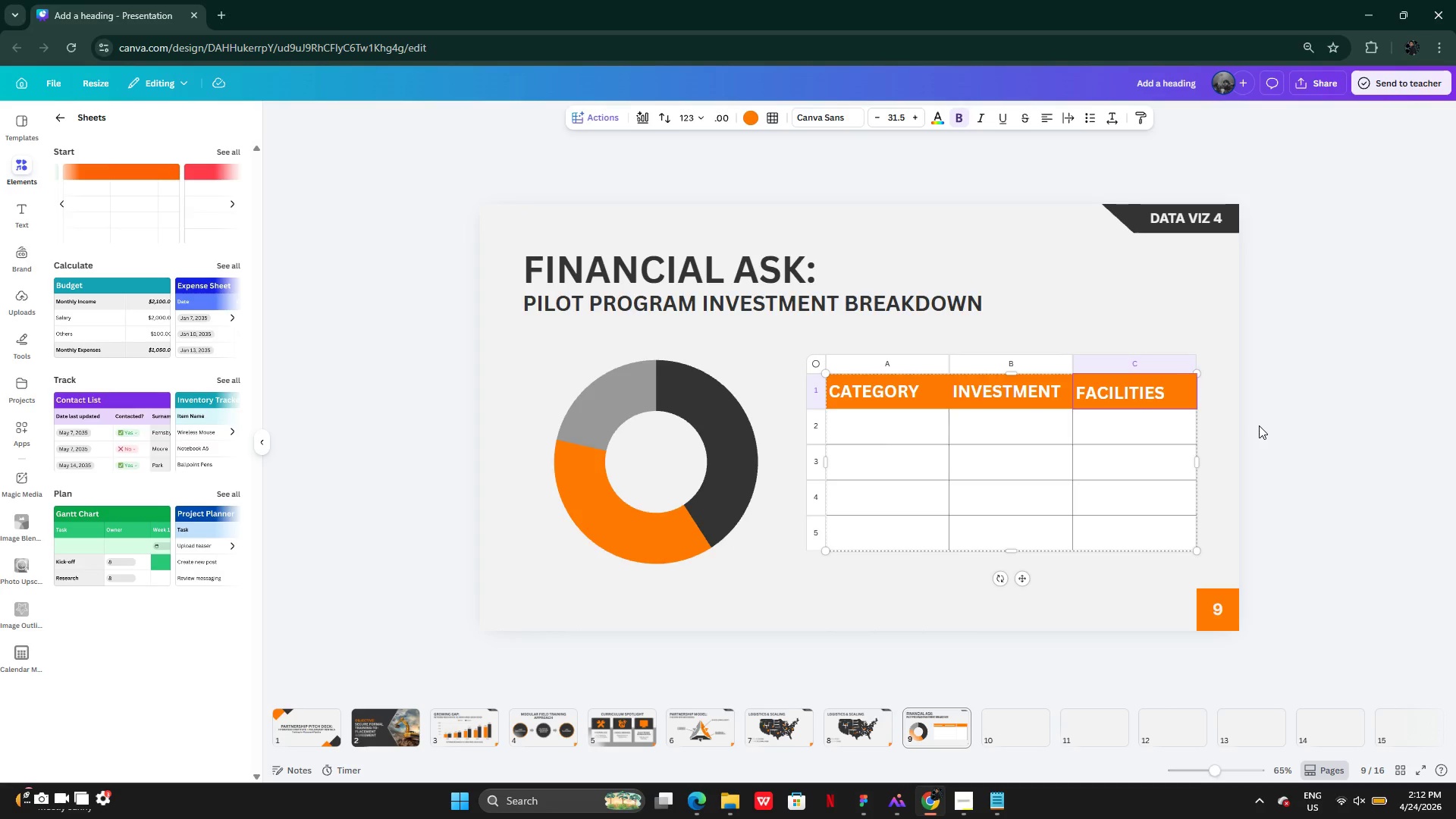 
left_click([1270, 421])
 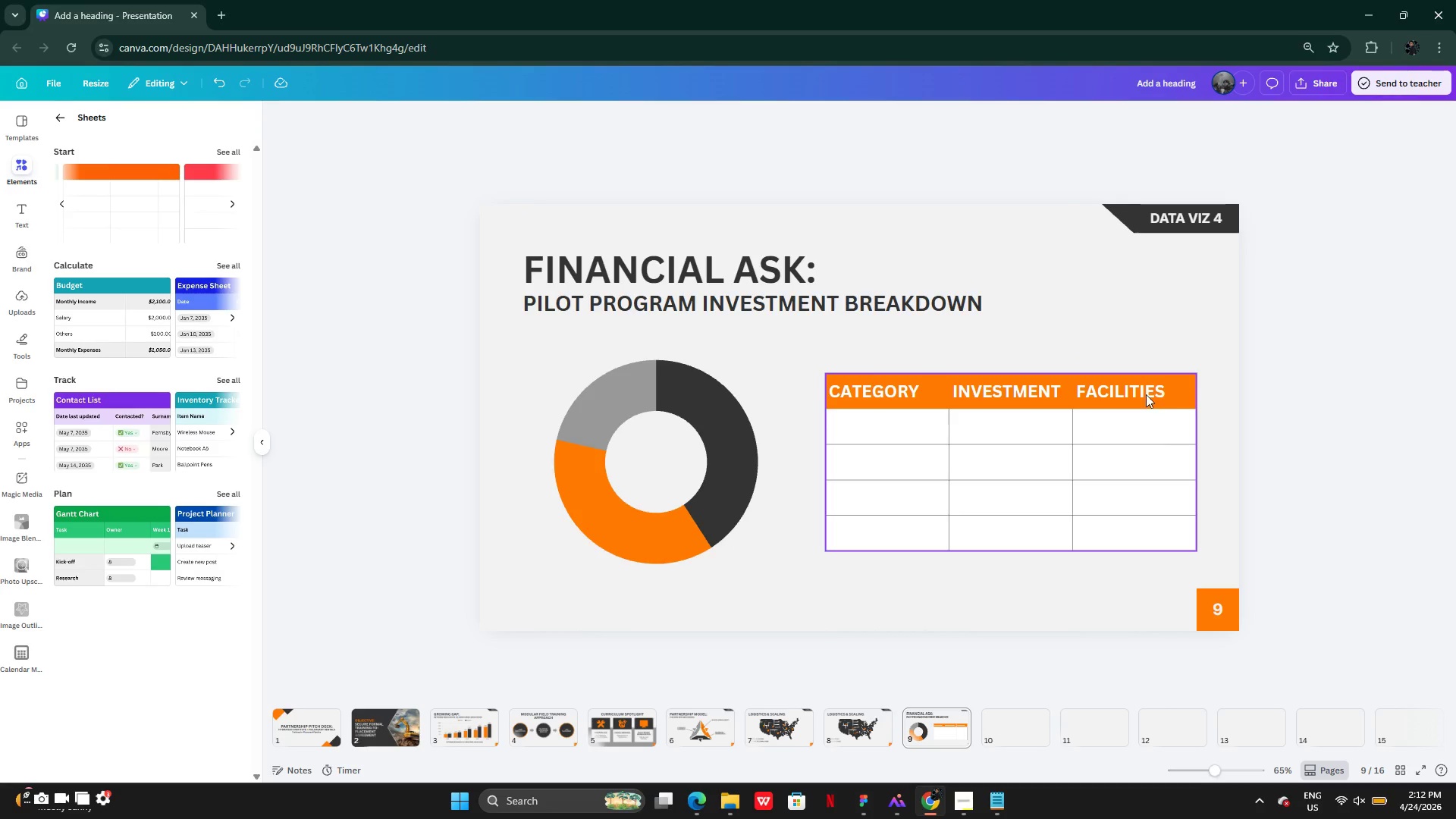 
hold_key(key=CapsLock, duration=1.5)
 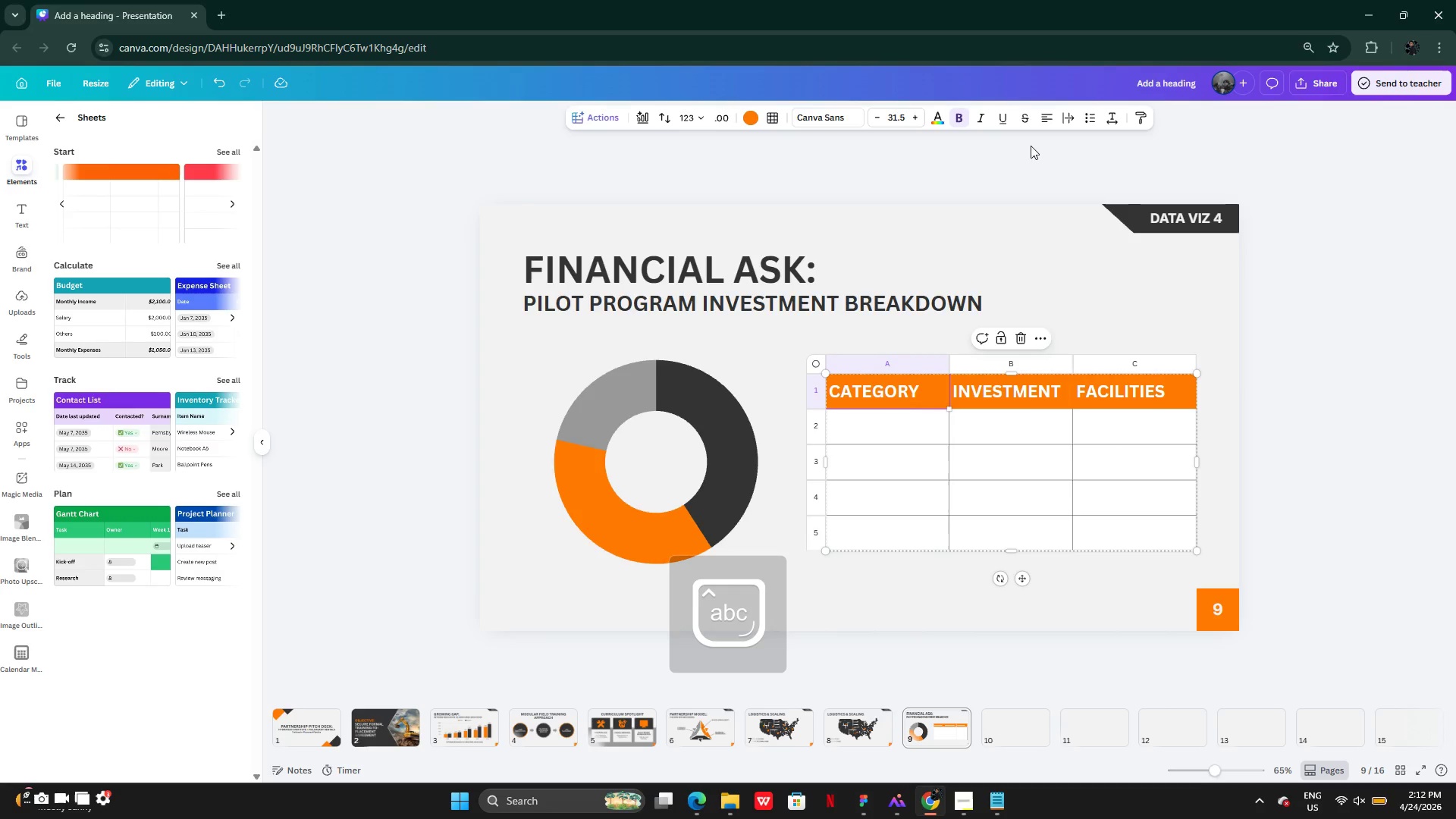 
left_click([1122, 390])
 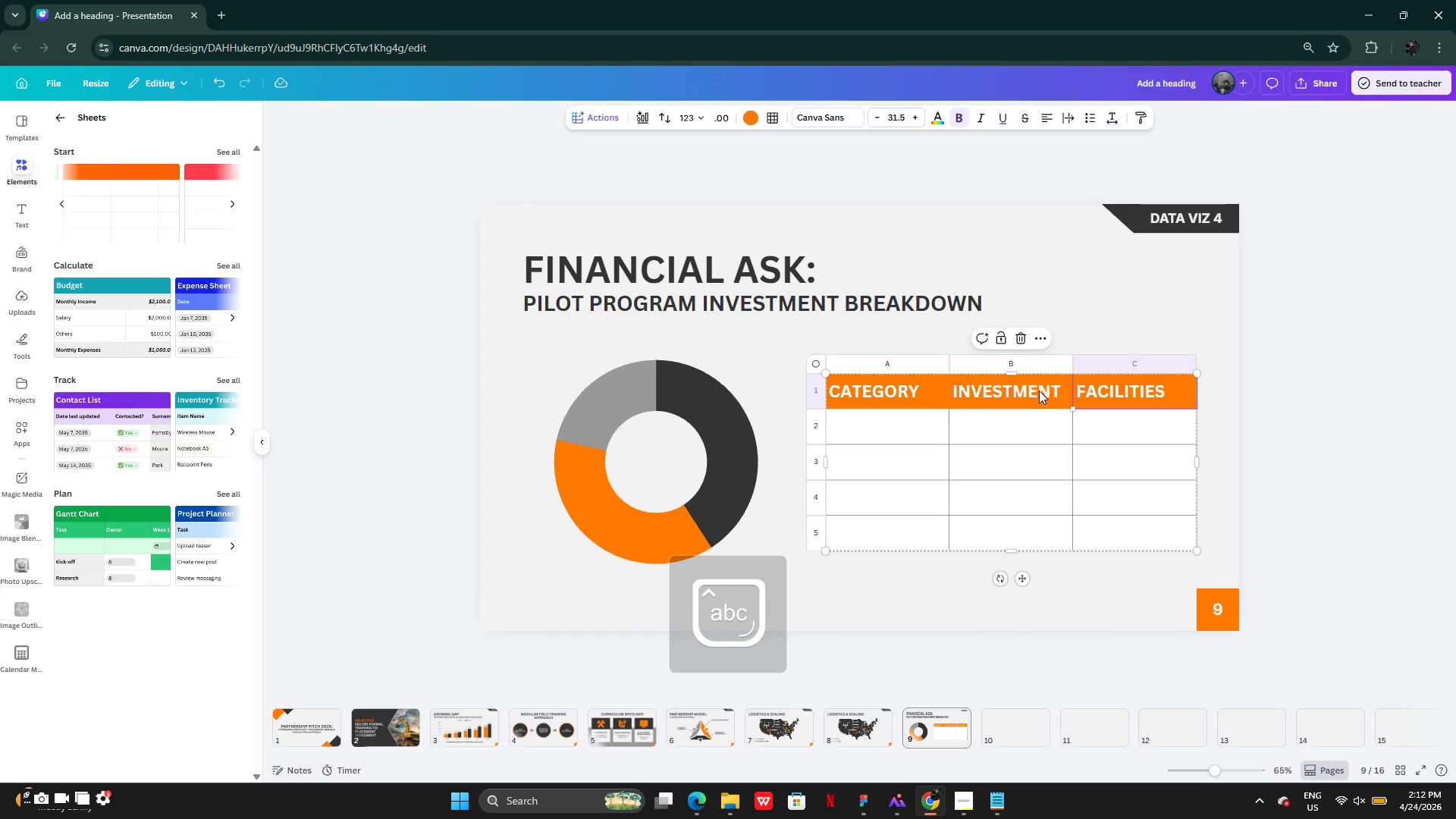 
left_click([1037, 391])
 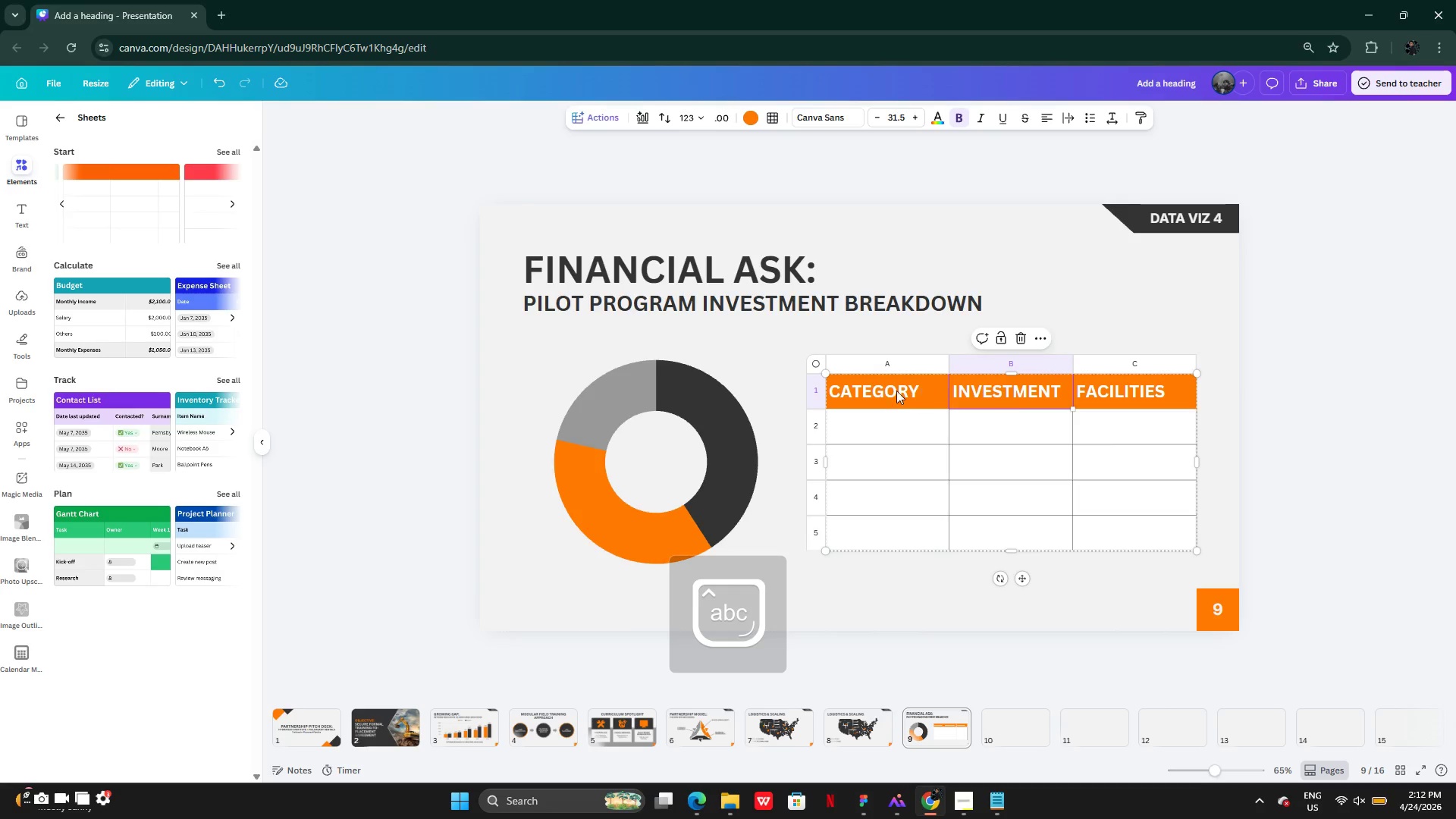 
left_click([893, 391])
 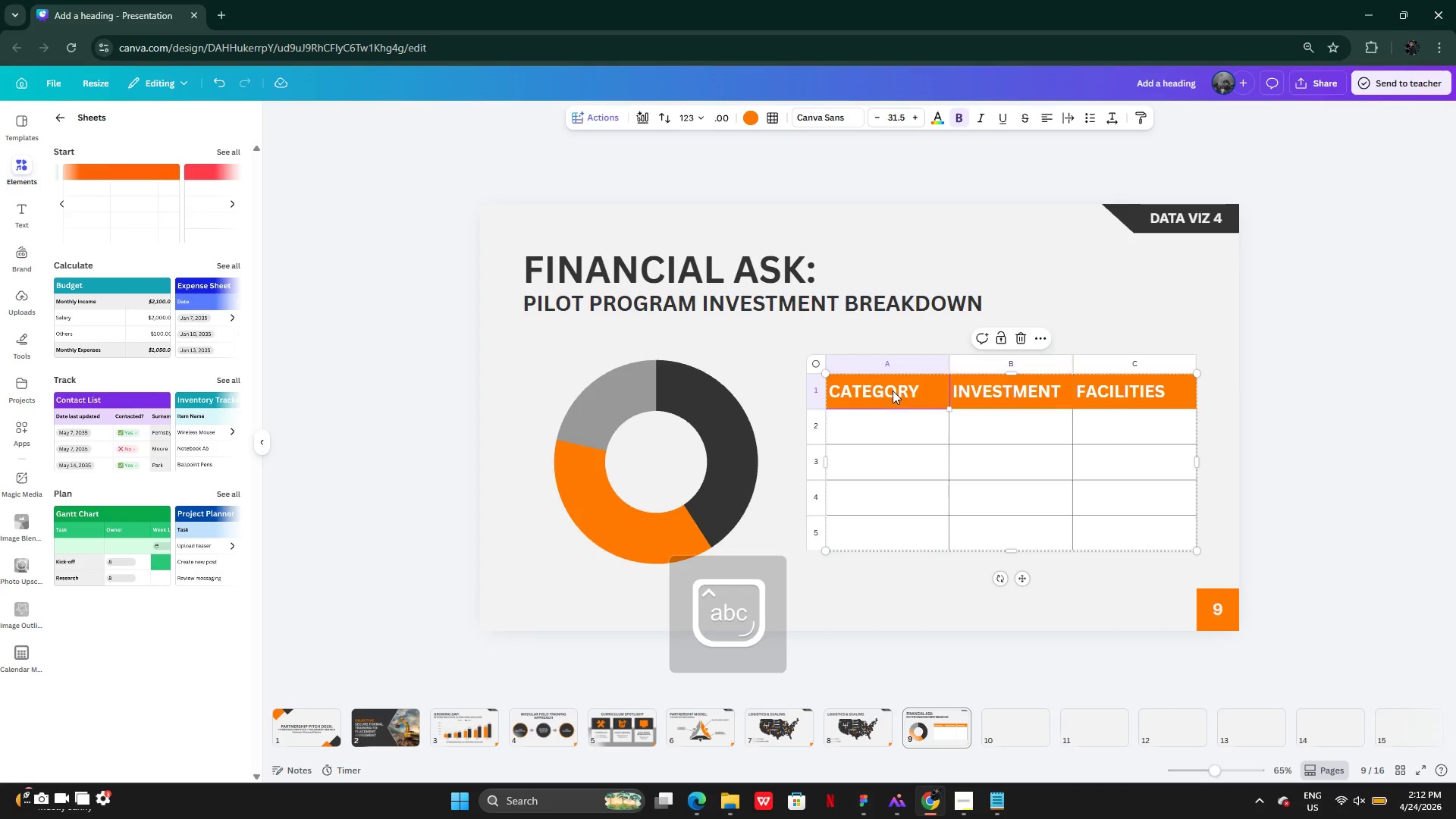 
key(CapsLock)
 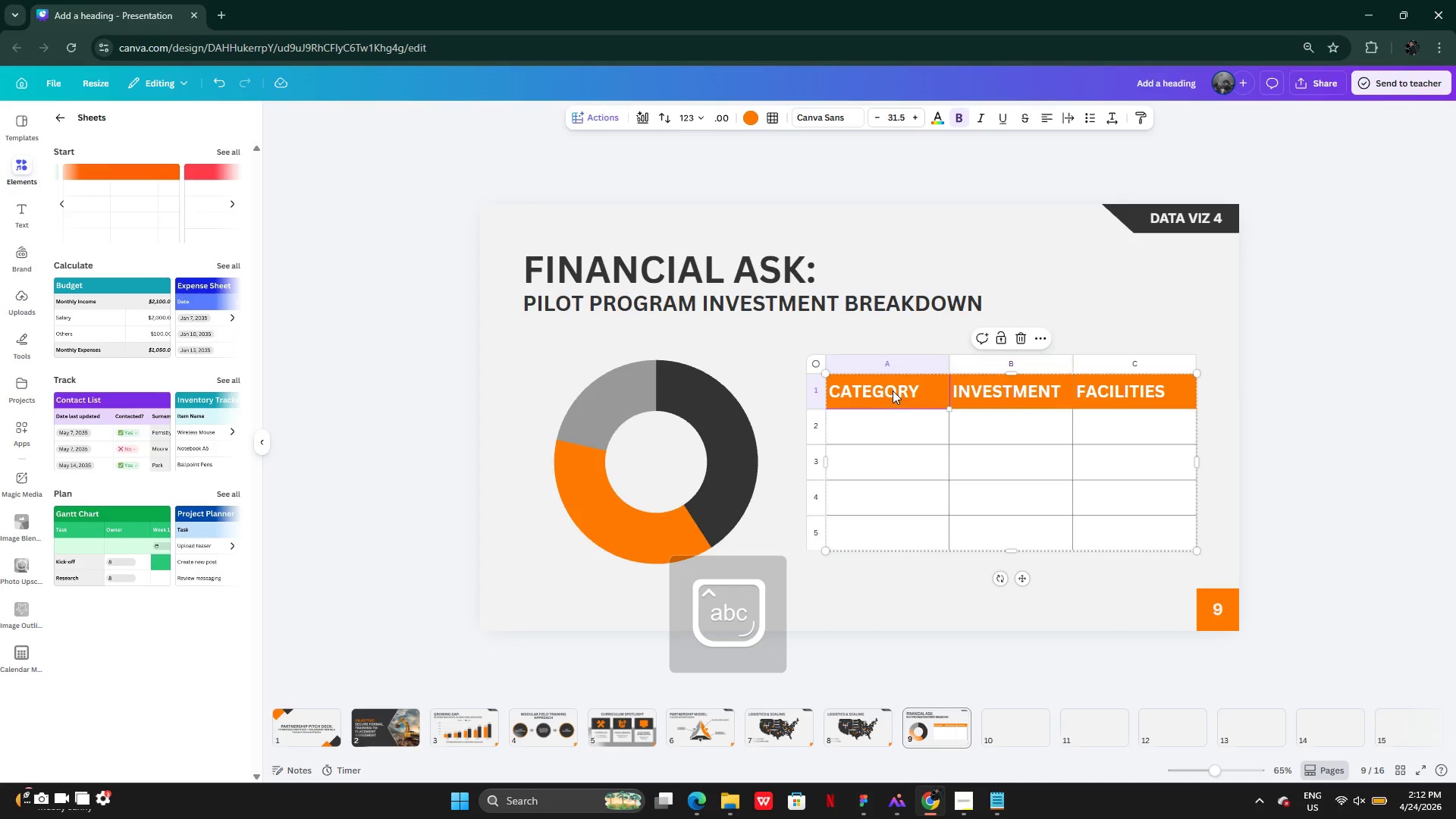 
key(CapsLock)
 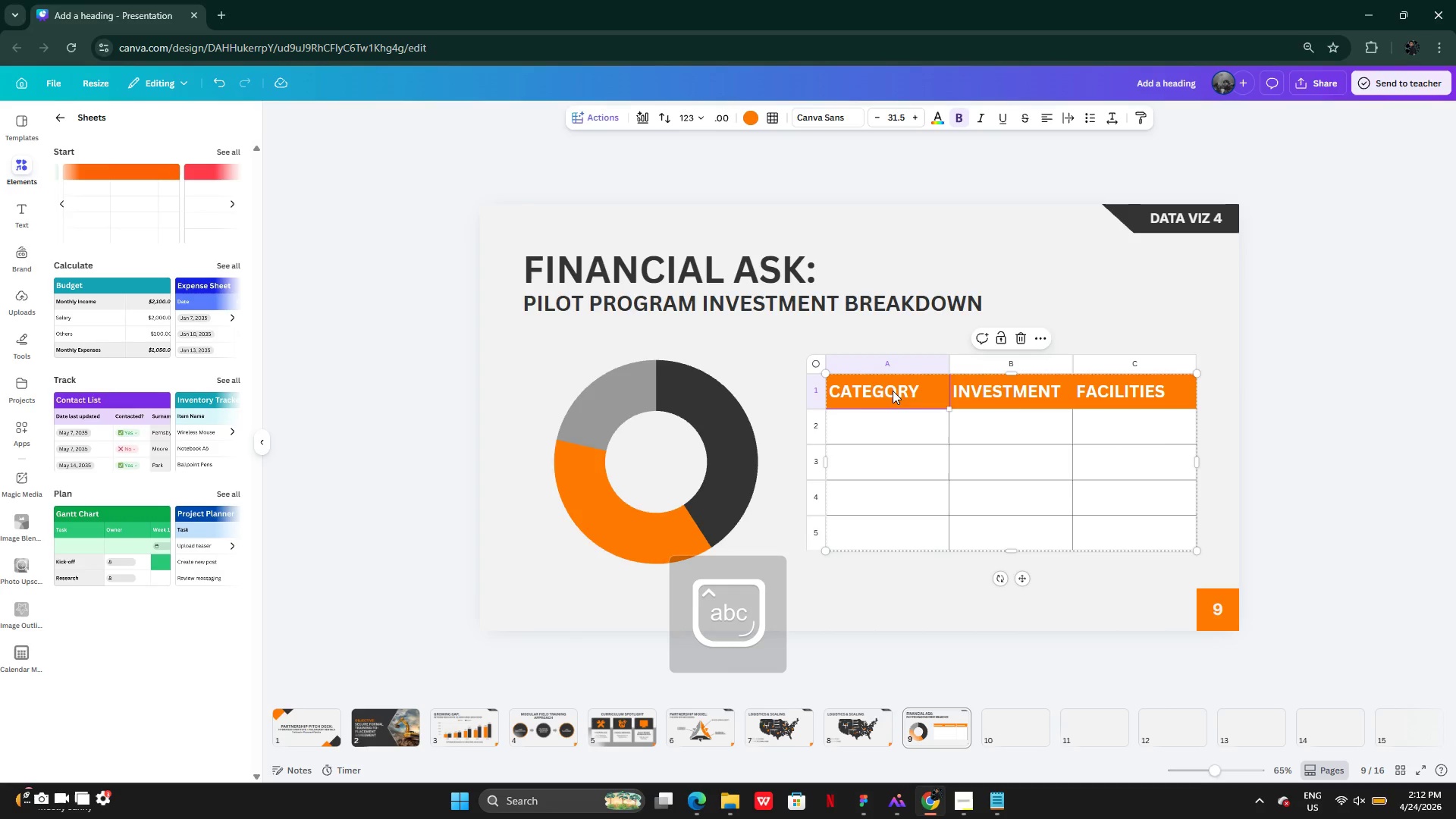 
key(CapsLock)
 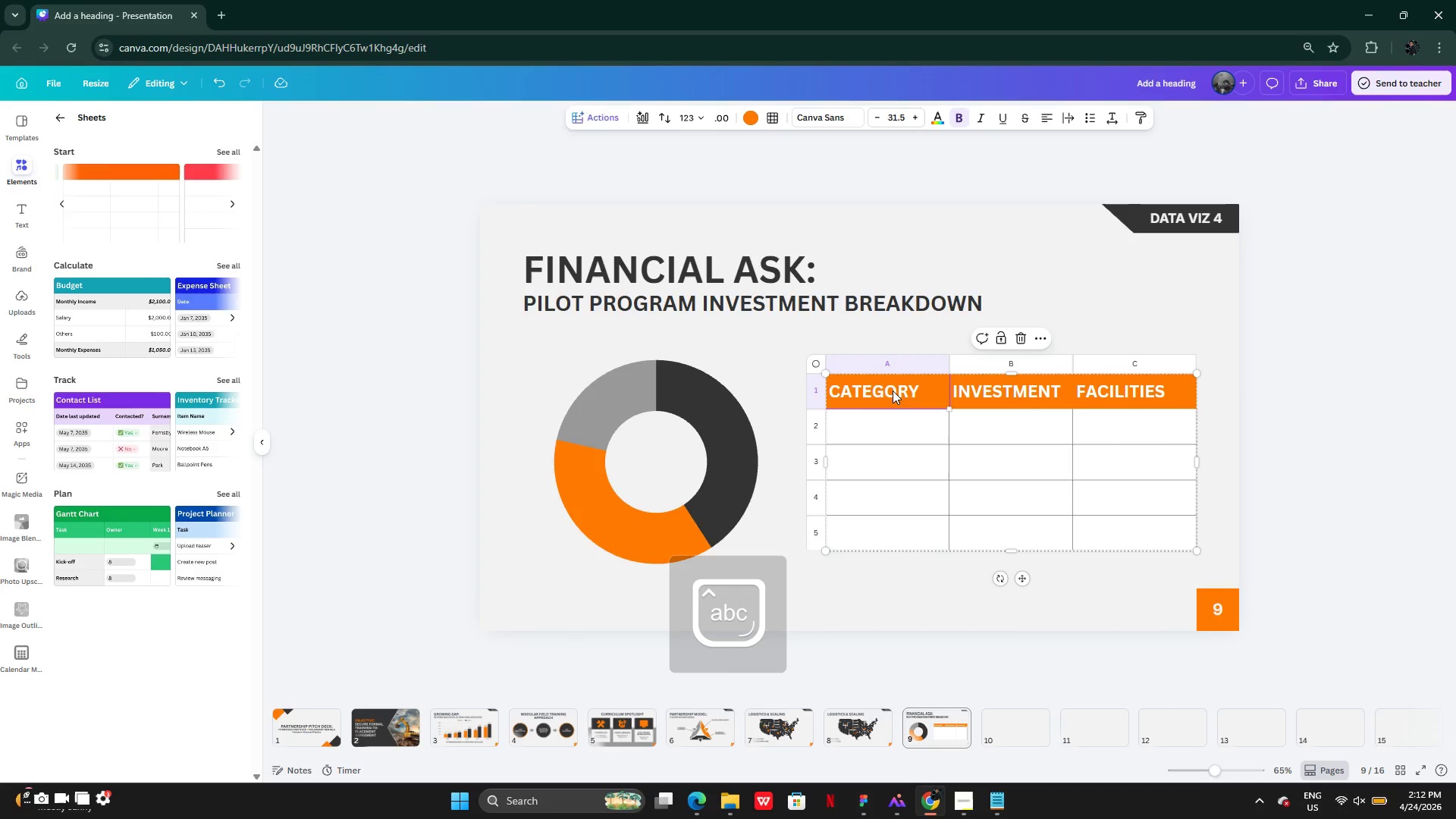 
key(CapsLock)
 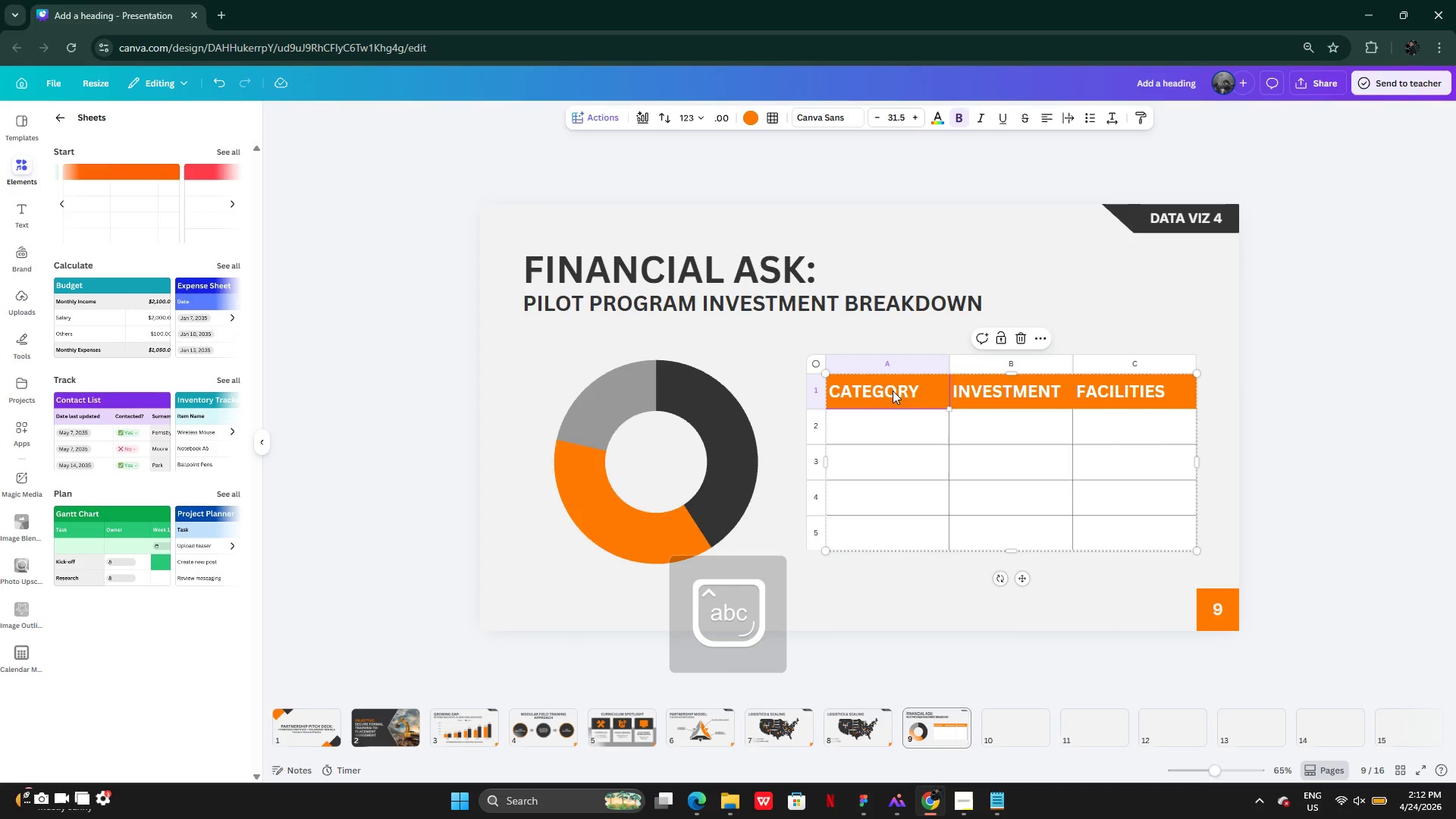 
key(CapsLock)
 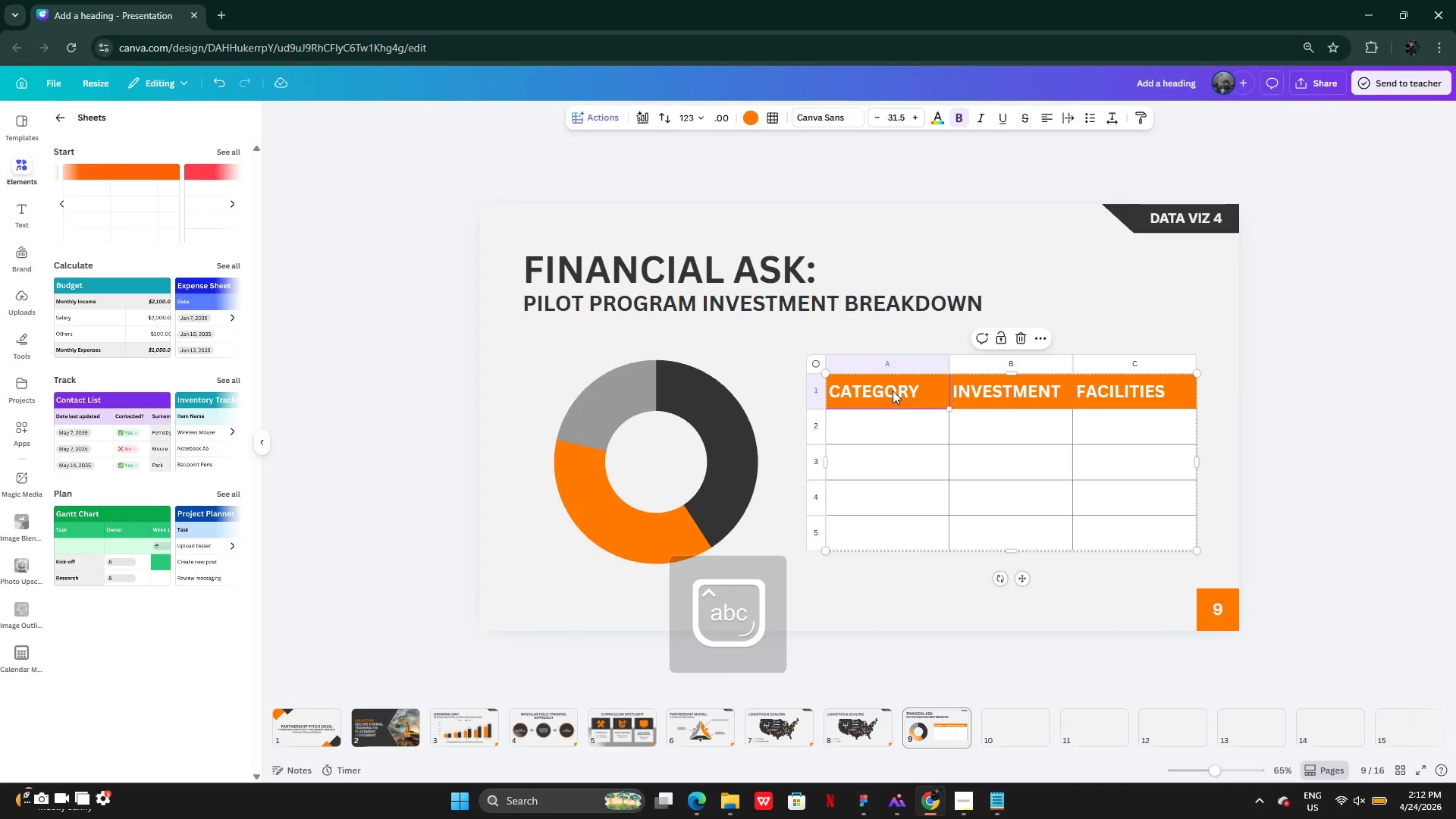 
key(CapsLock)
 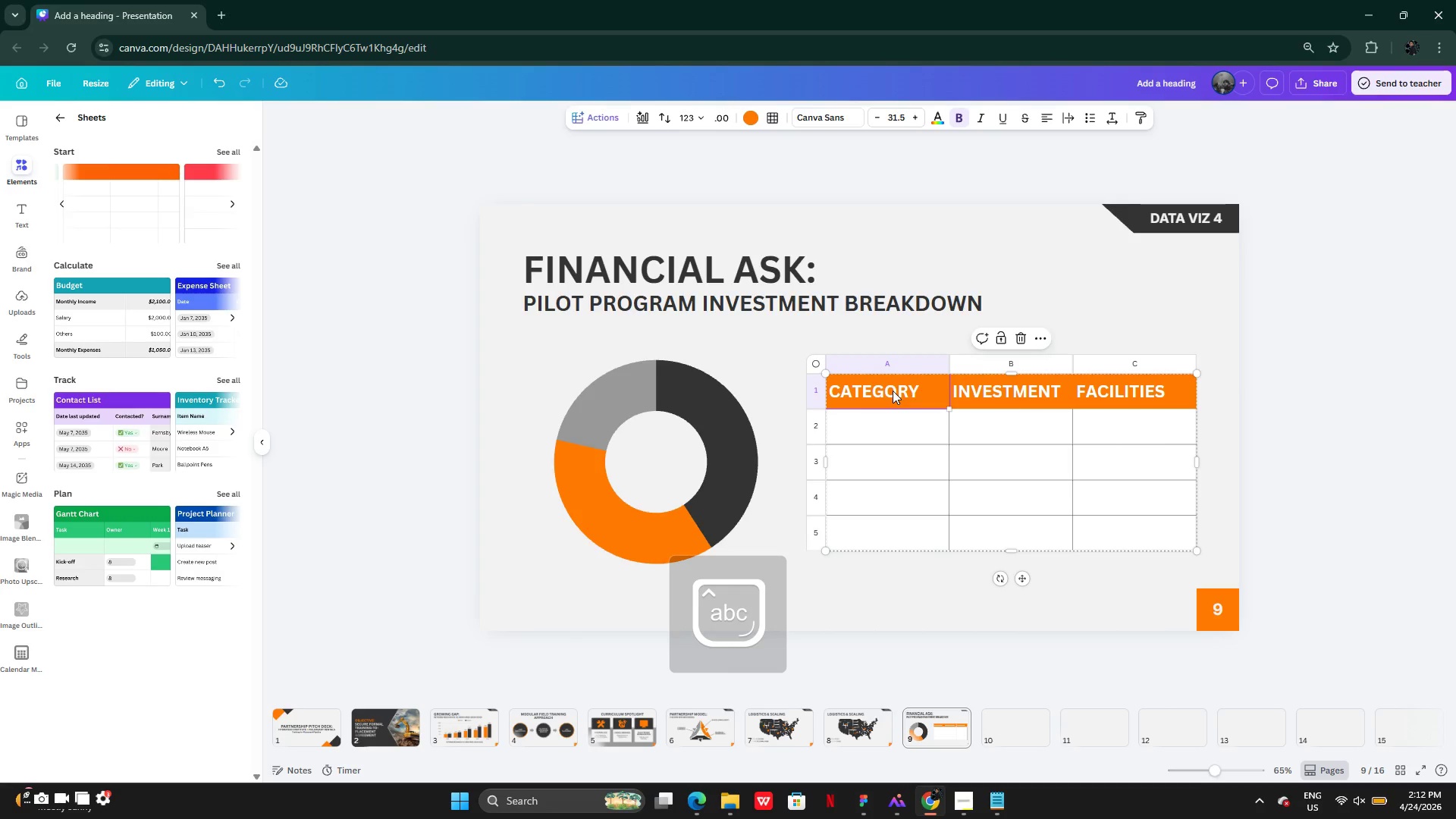 
key(CapsLock)
 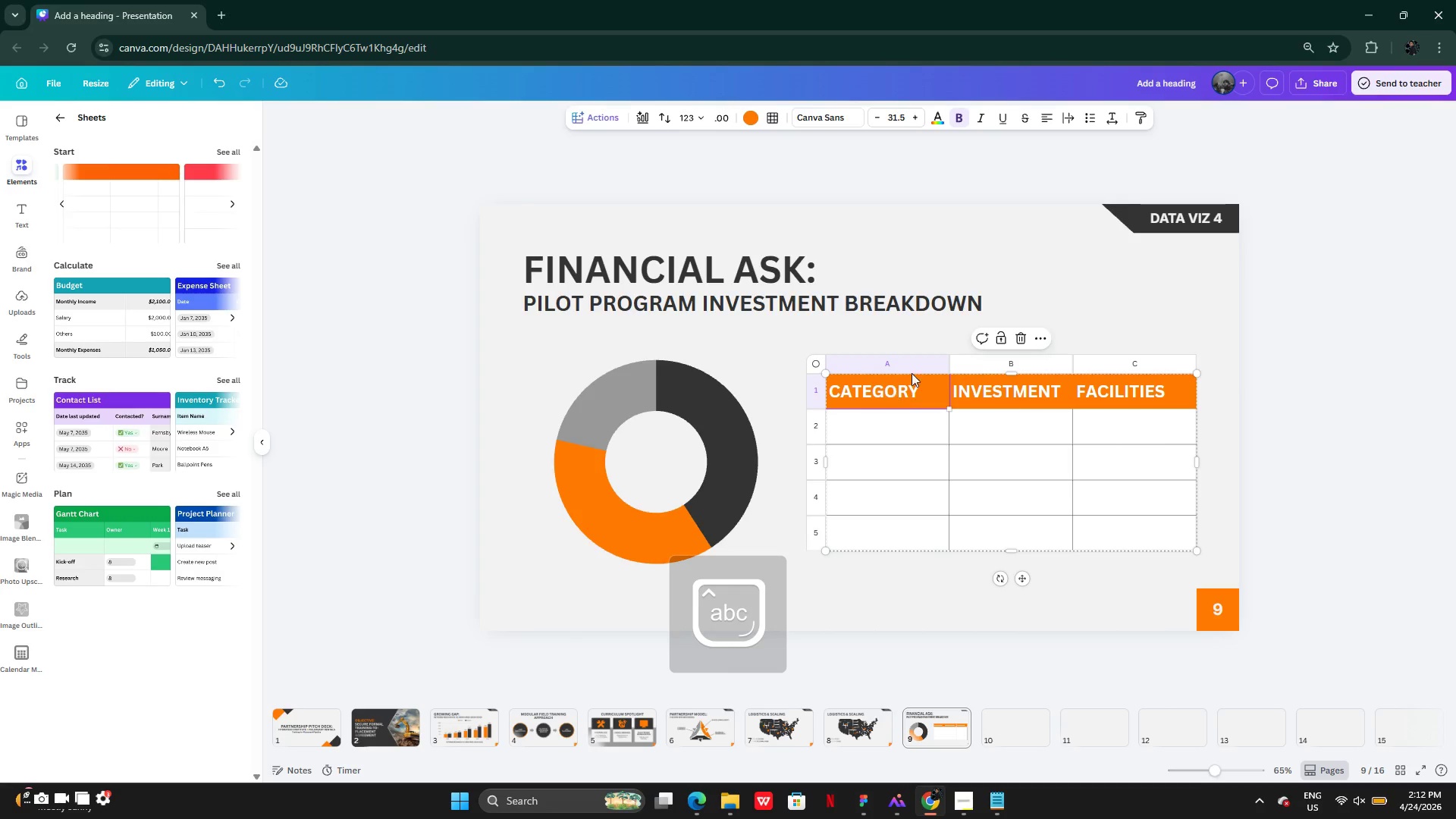 
key(CapsLock)
 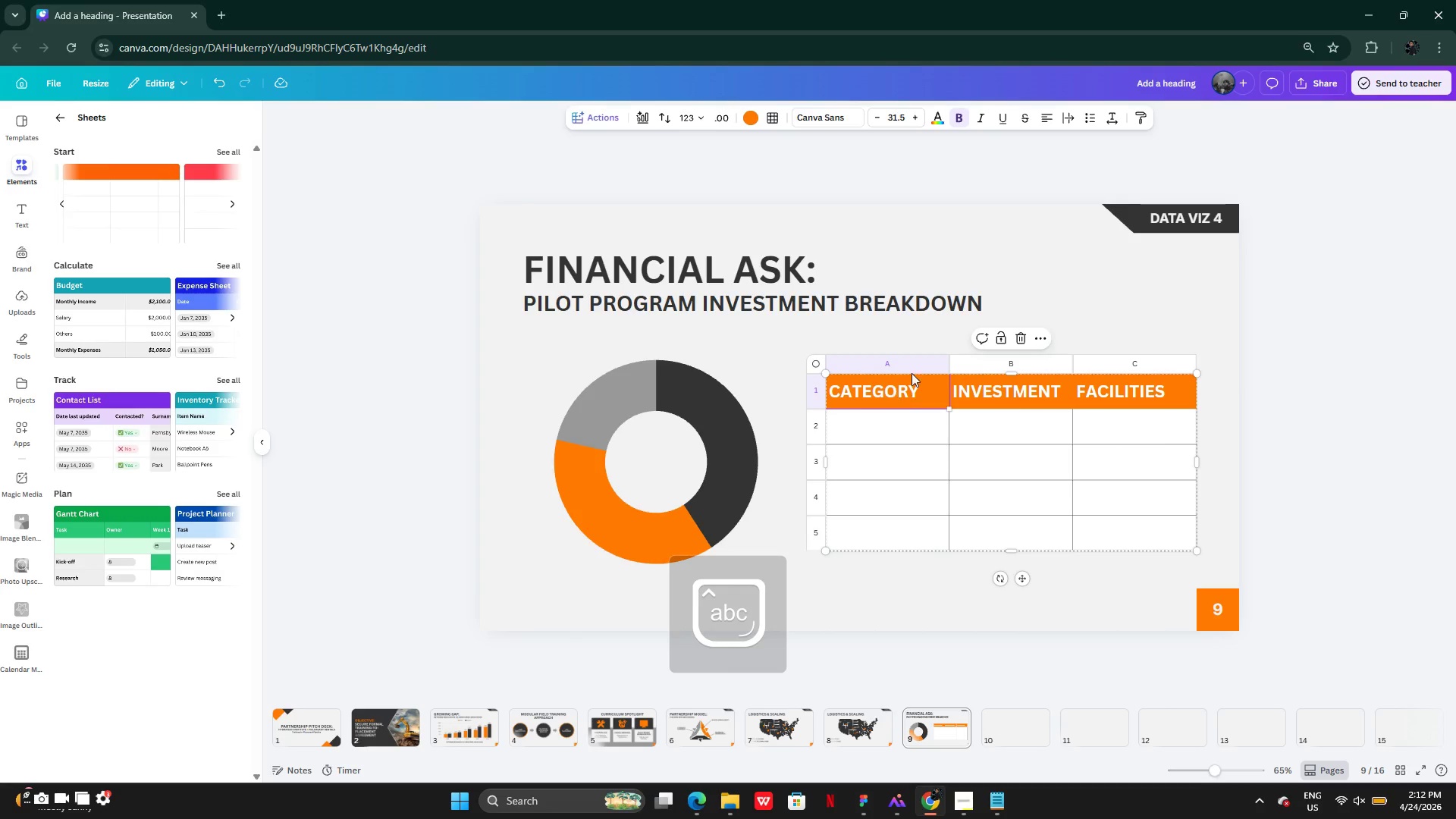 
key(CapsLock)
 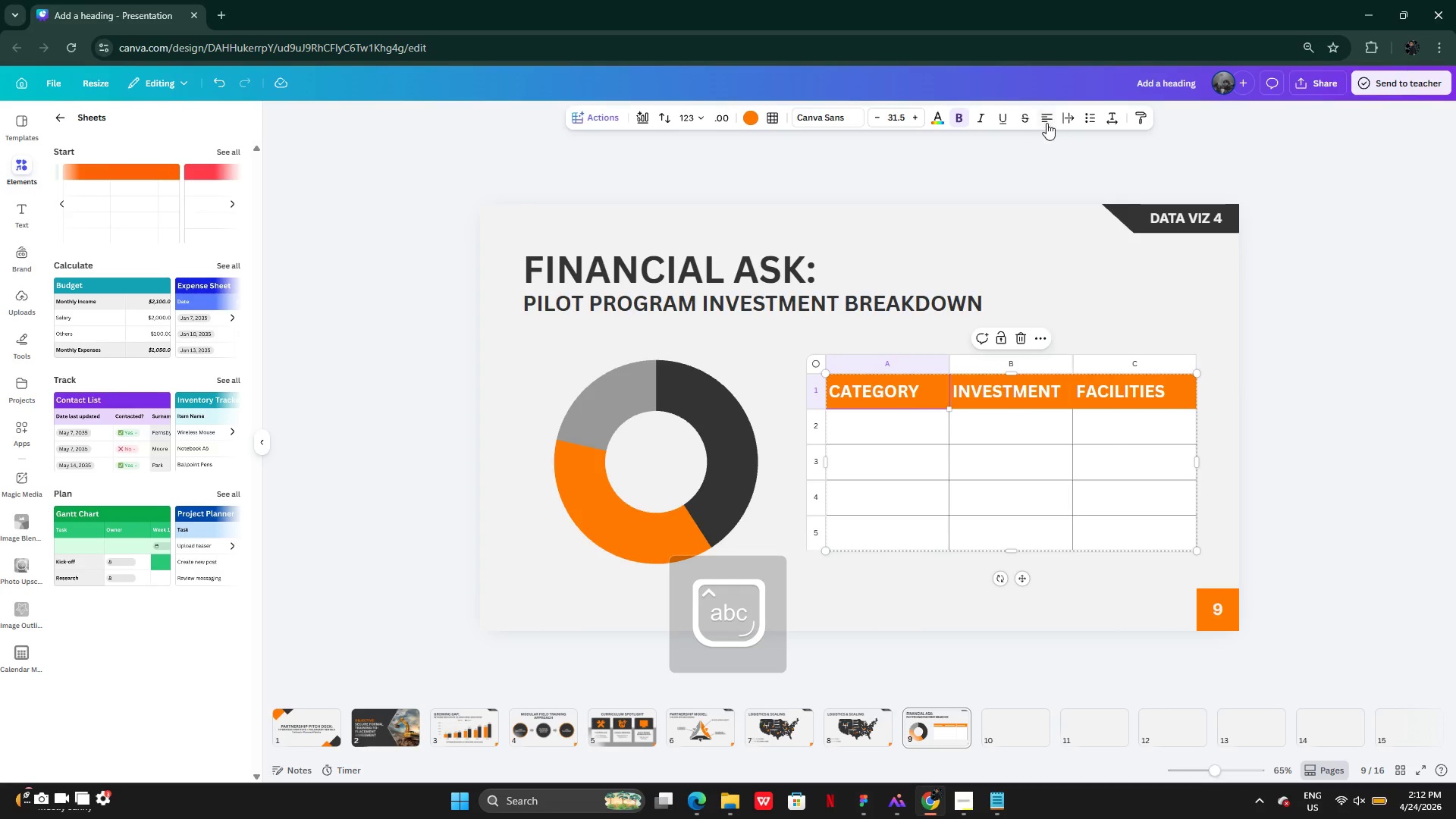 
left_click([1044, 121])
 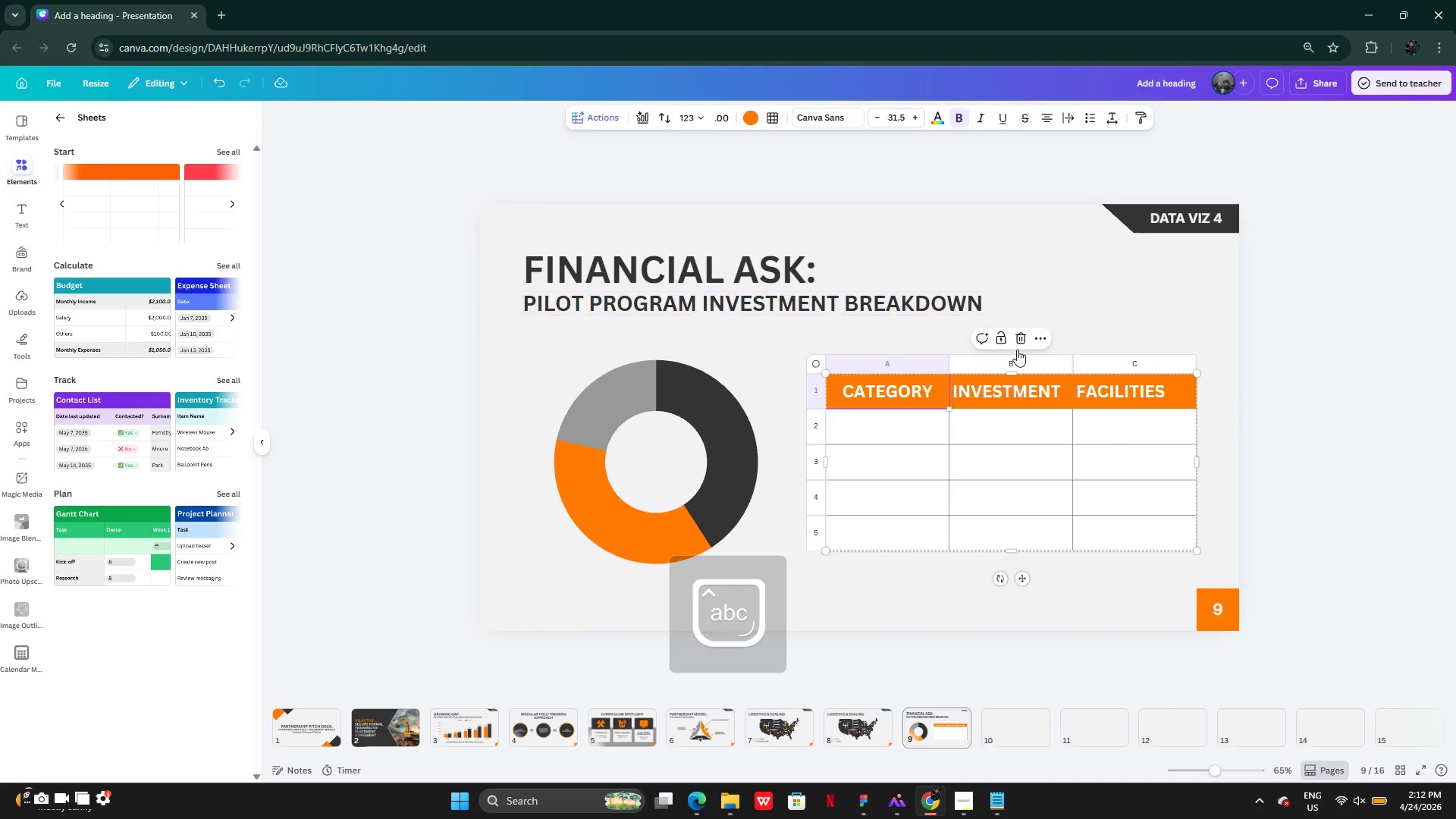 
left_click([1011, 391])
 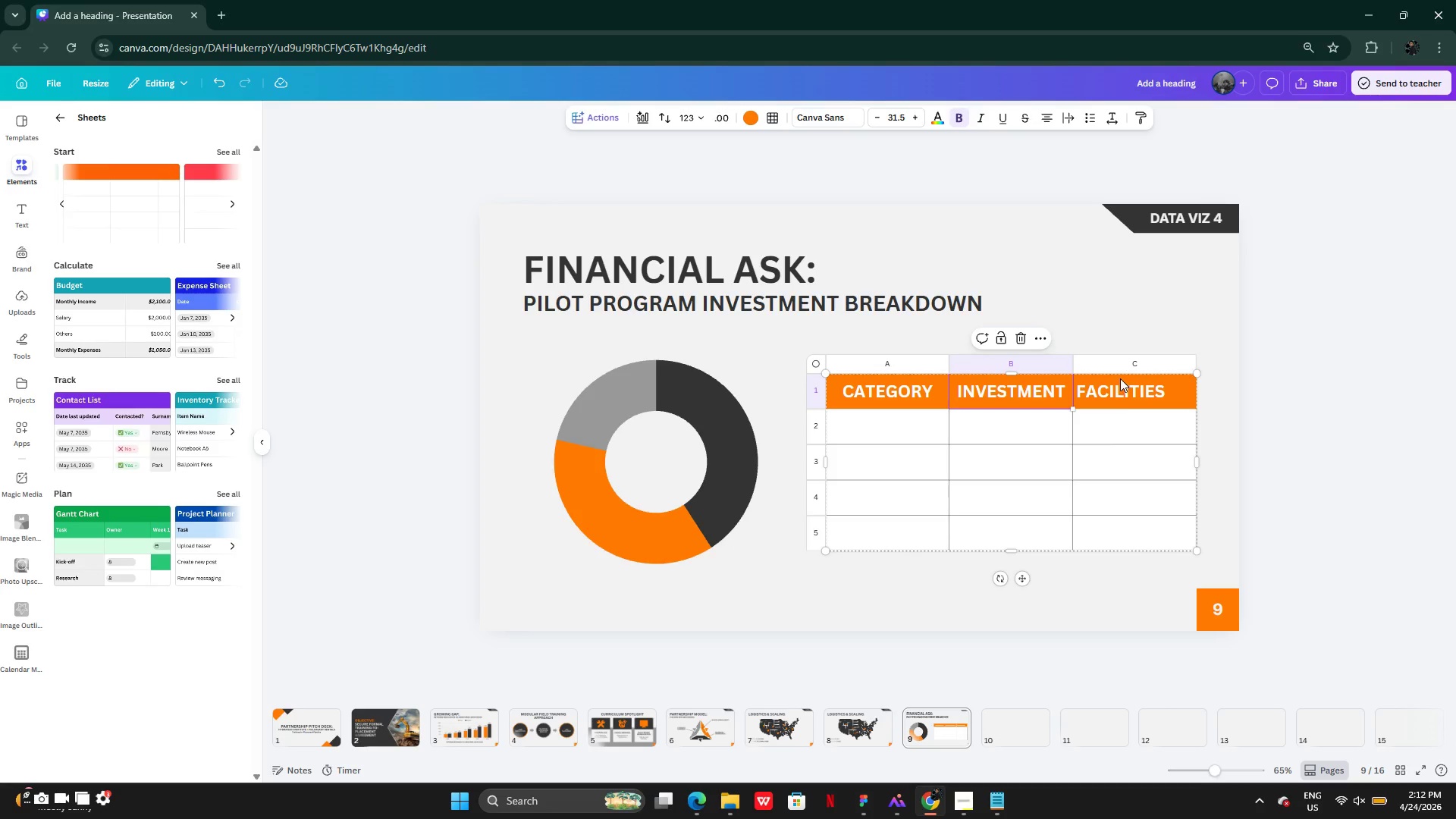 
left_click([1114, 397])
 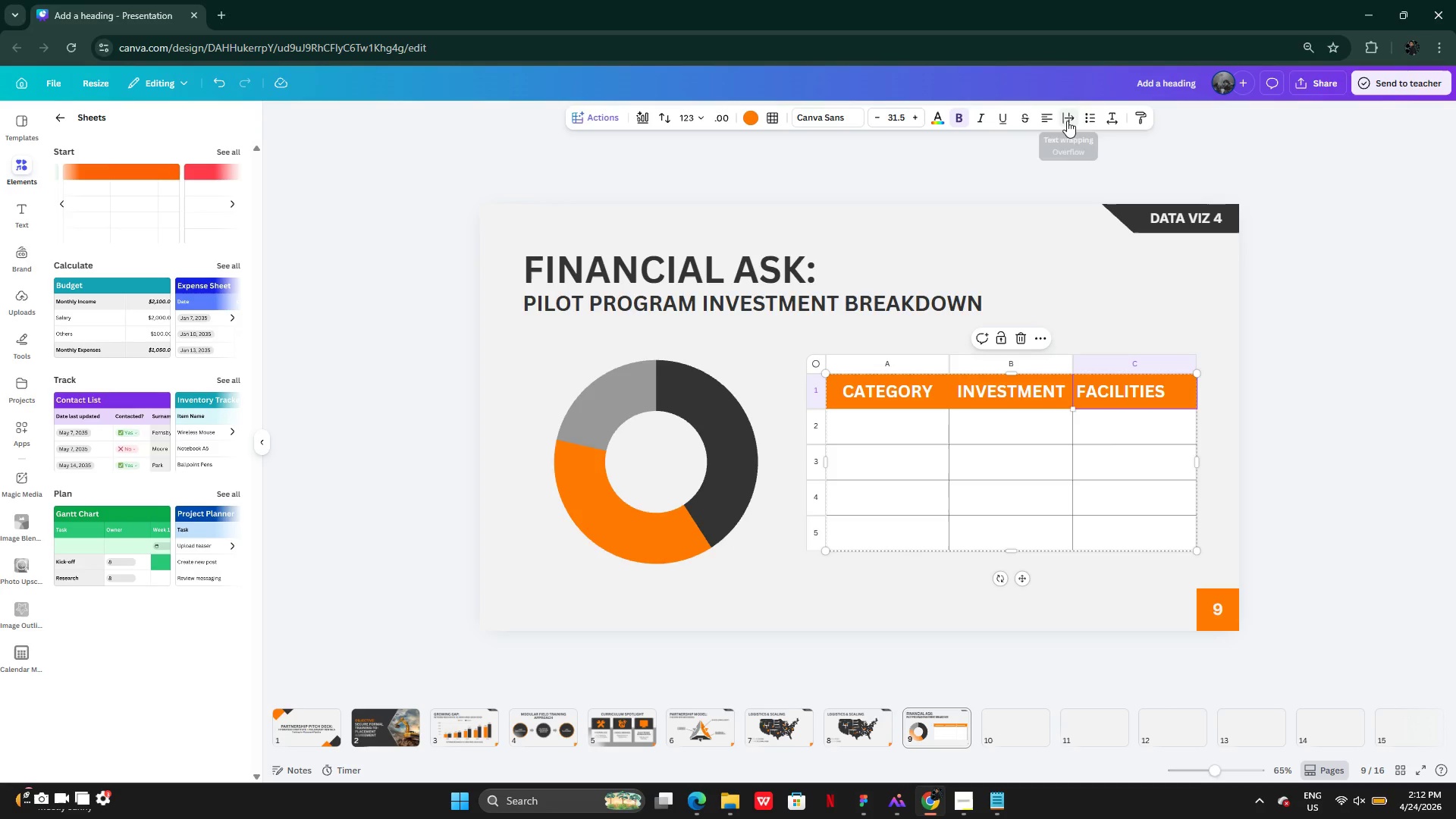 
left_click([1044, 121])
 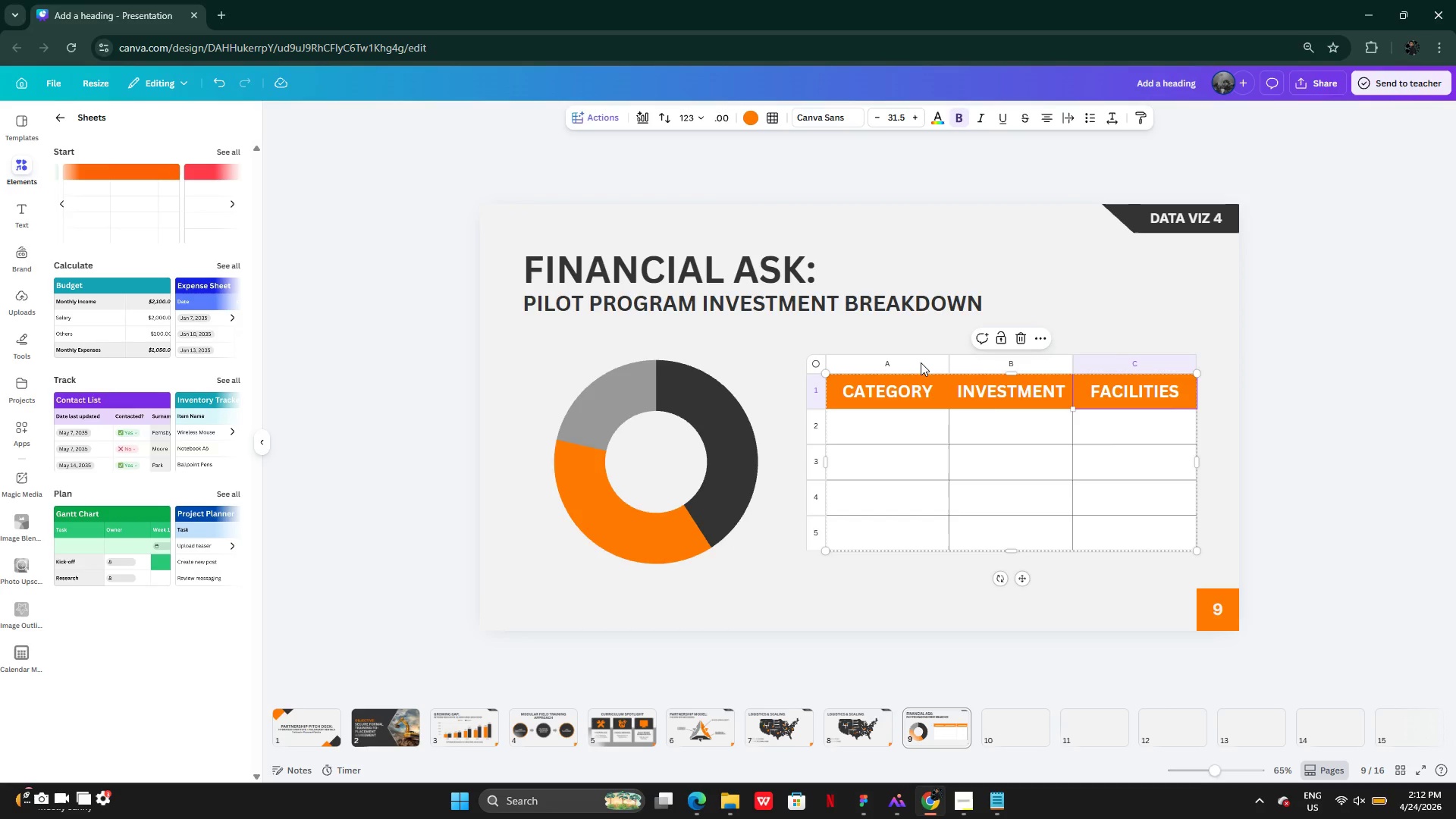 
hold_key(key=CapsLock, duration=1.47)
 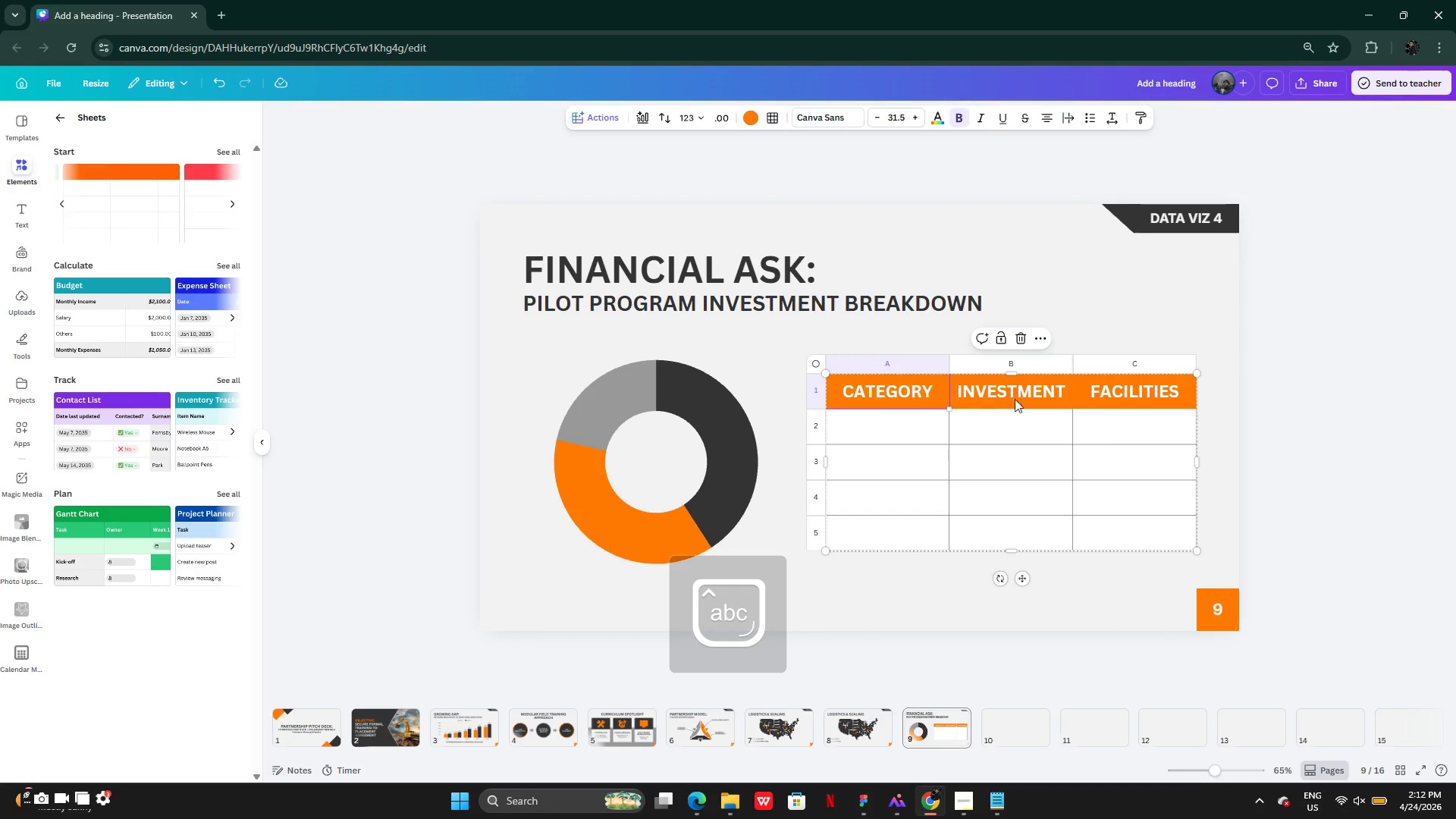 
left_click([992, 390])
 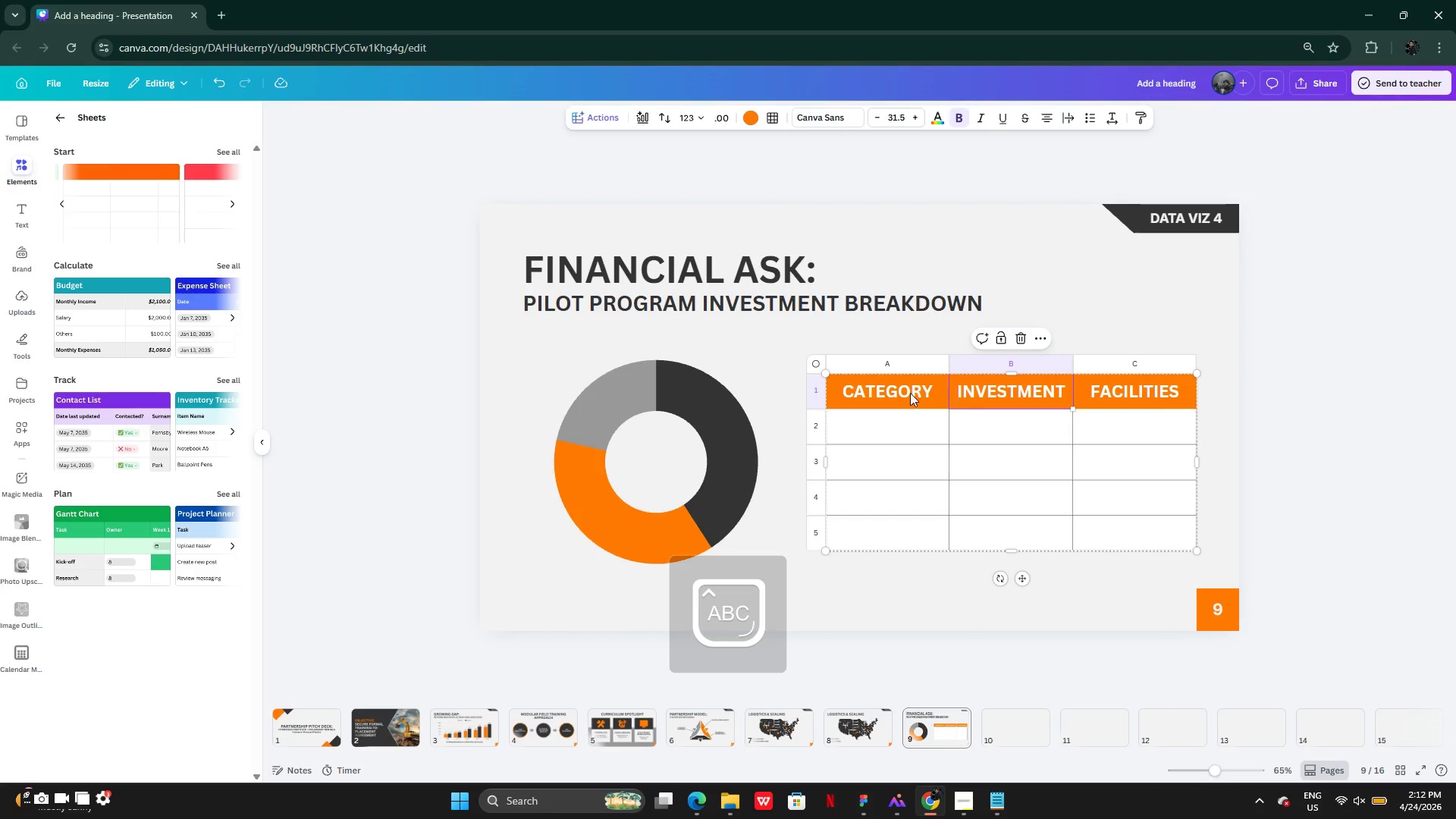 
left_click([907, 392])
 